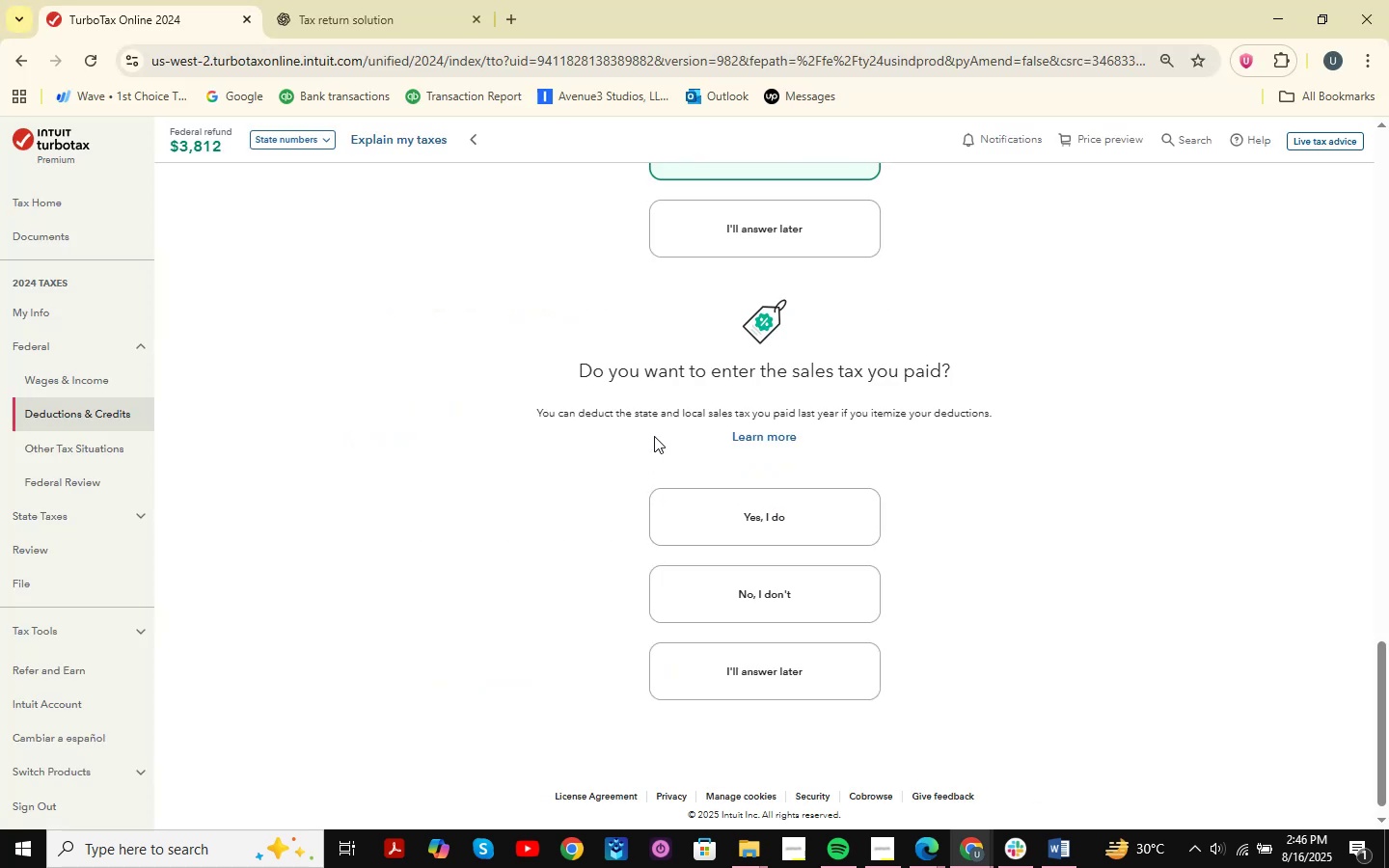 
key(Alt+Tab)
 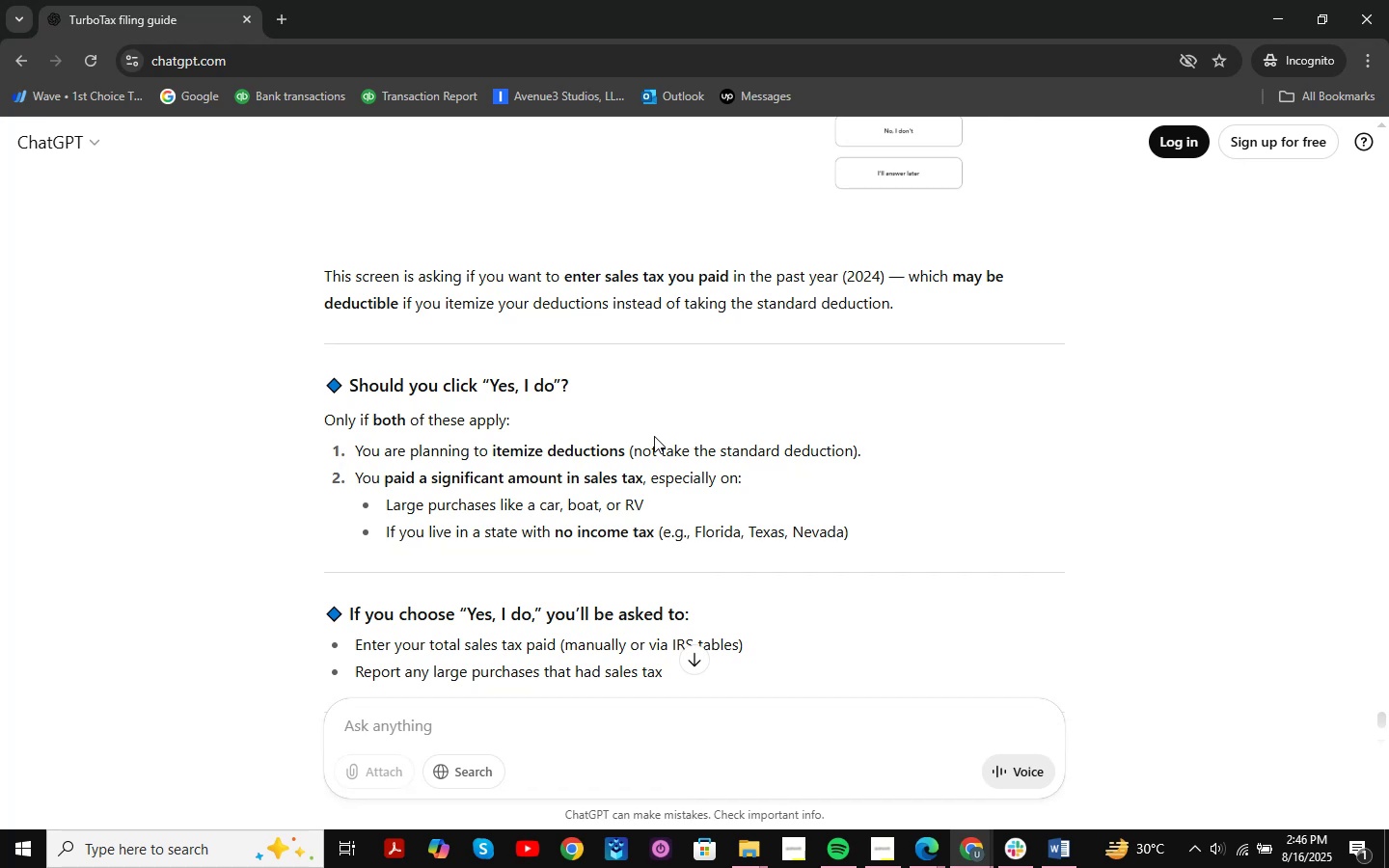 
wait(15.54)
 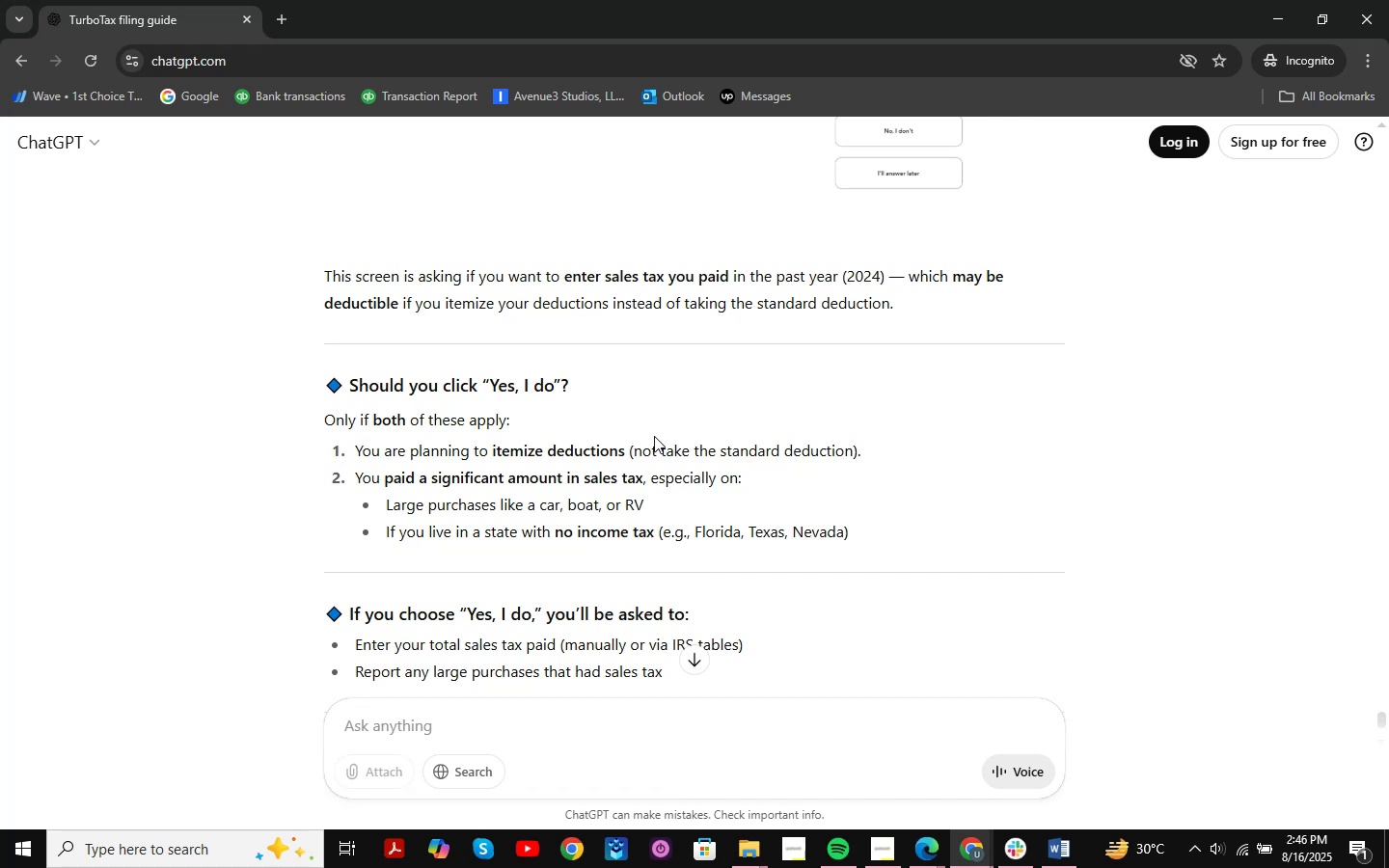 
key(Alt+AltLeft)
 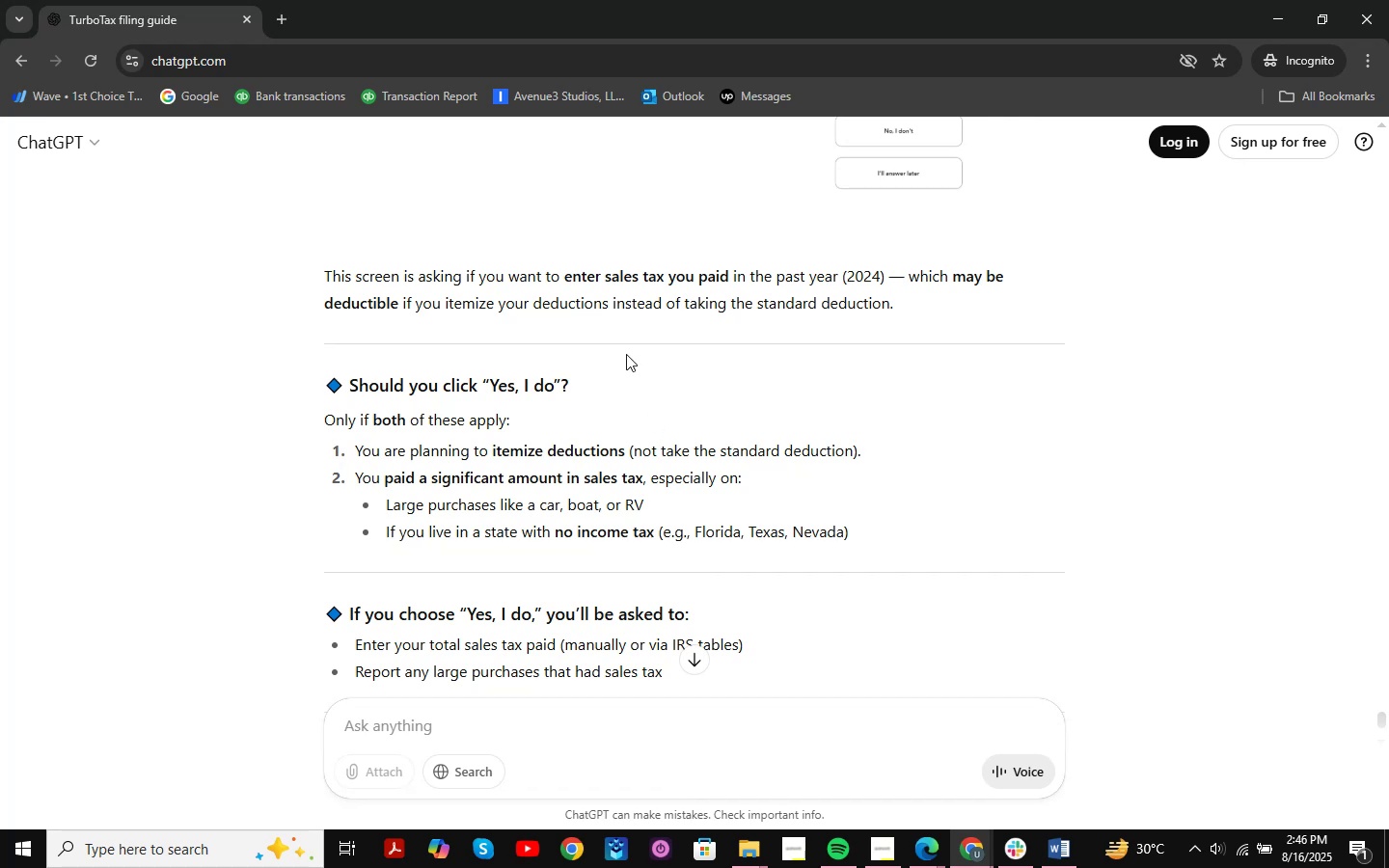 
key(Alt+Tab)
 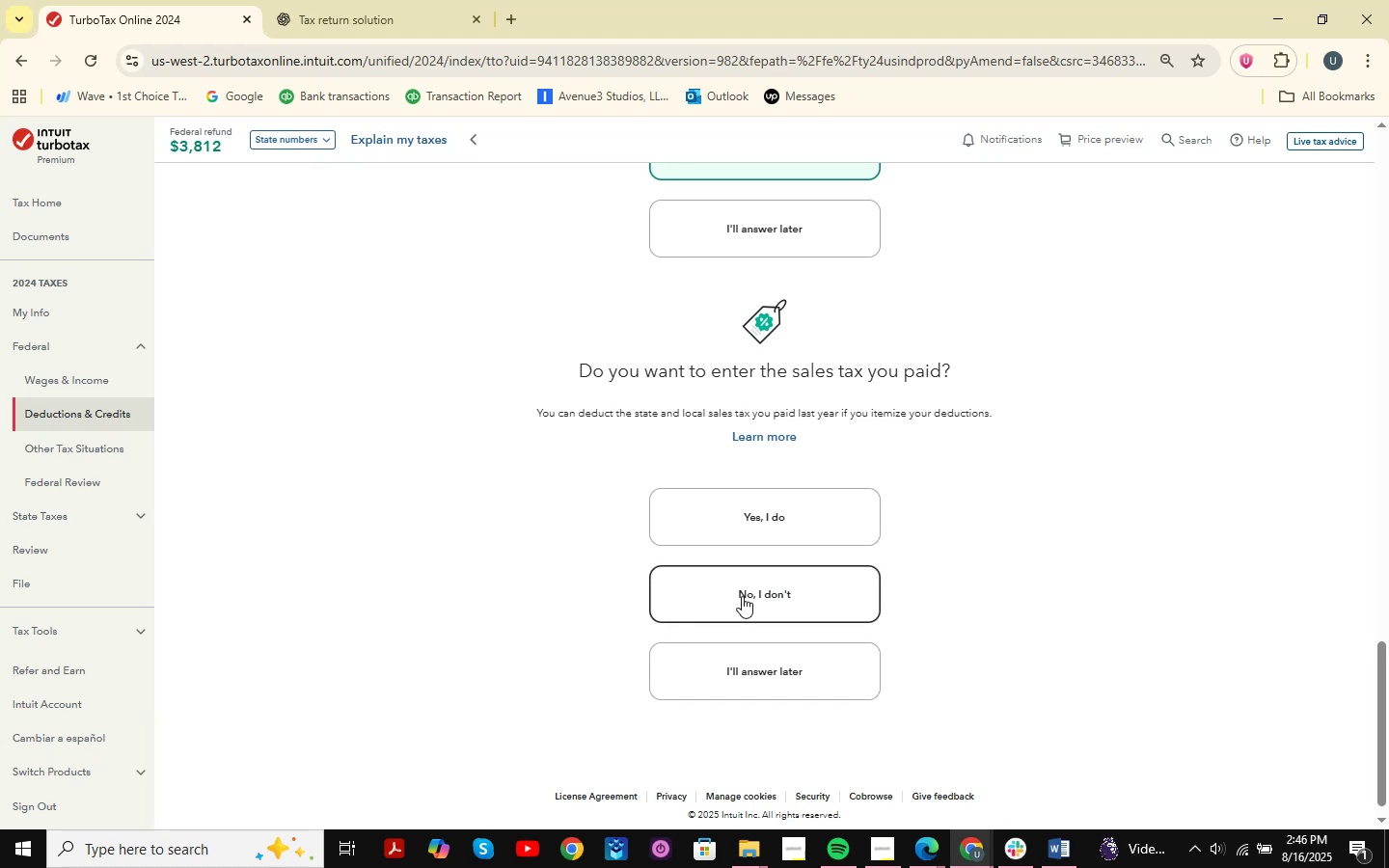 
double_click([742, 596])
 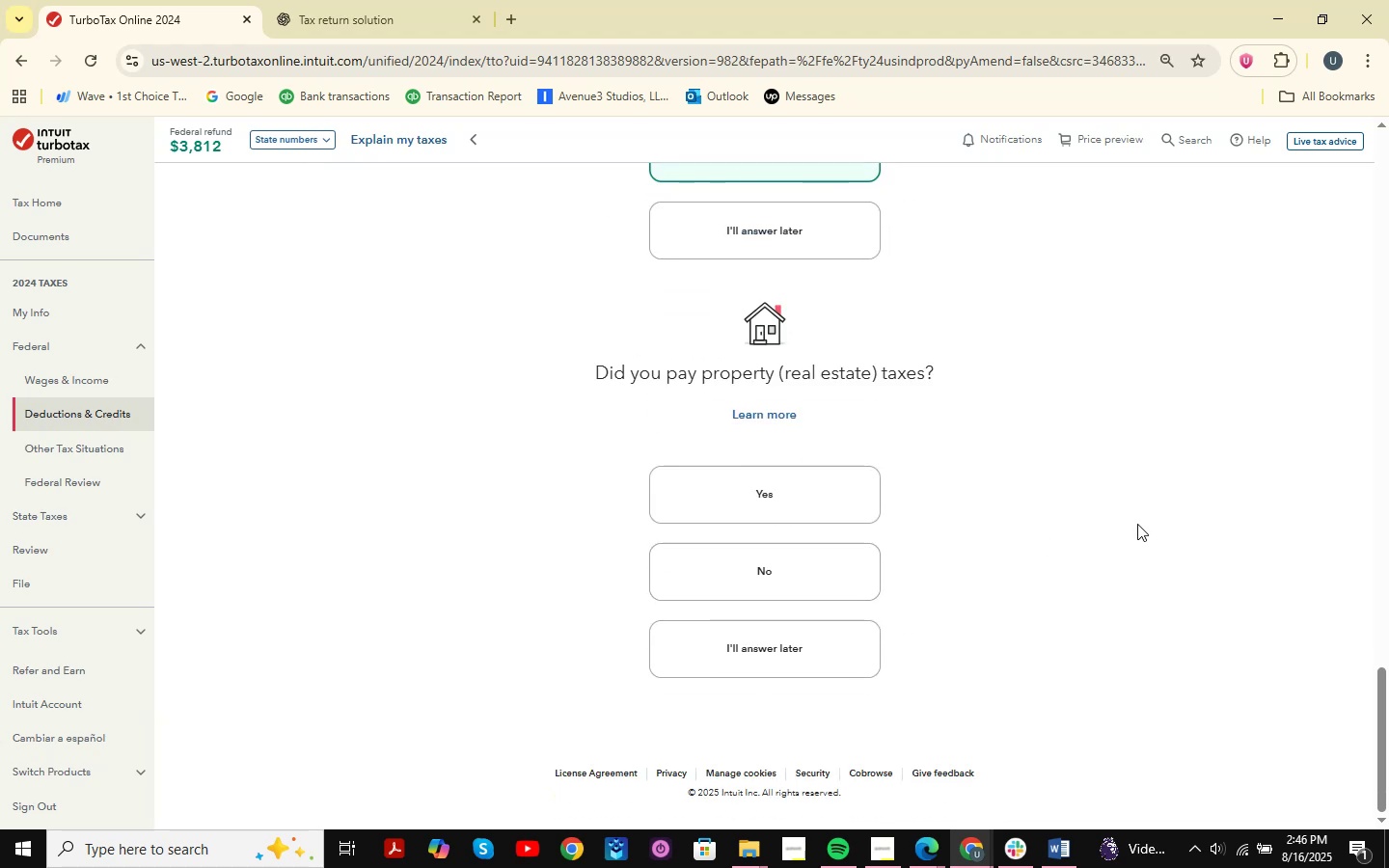 
scroll: coordinate [1021, 514], scroll_direction: down, amount: 2.0
 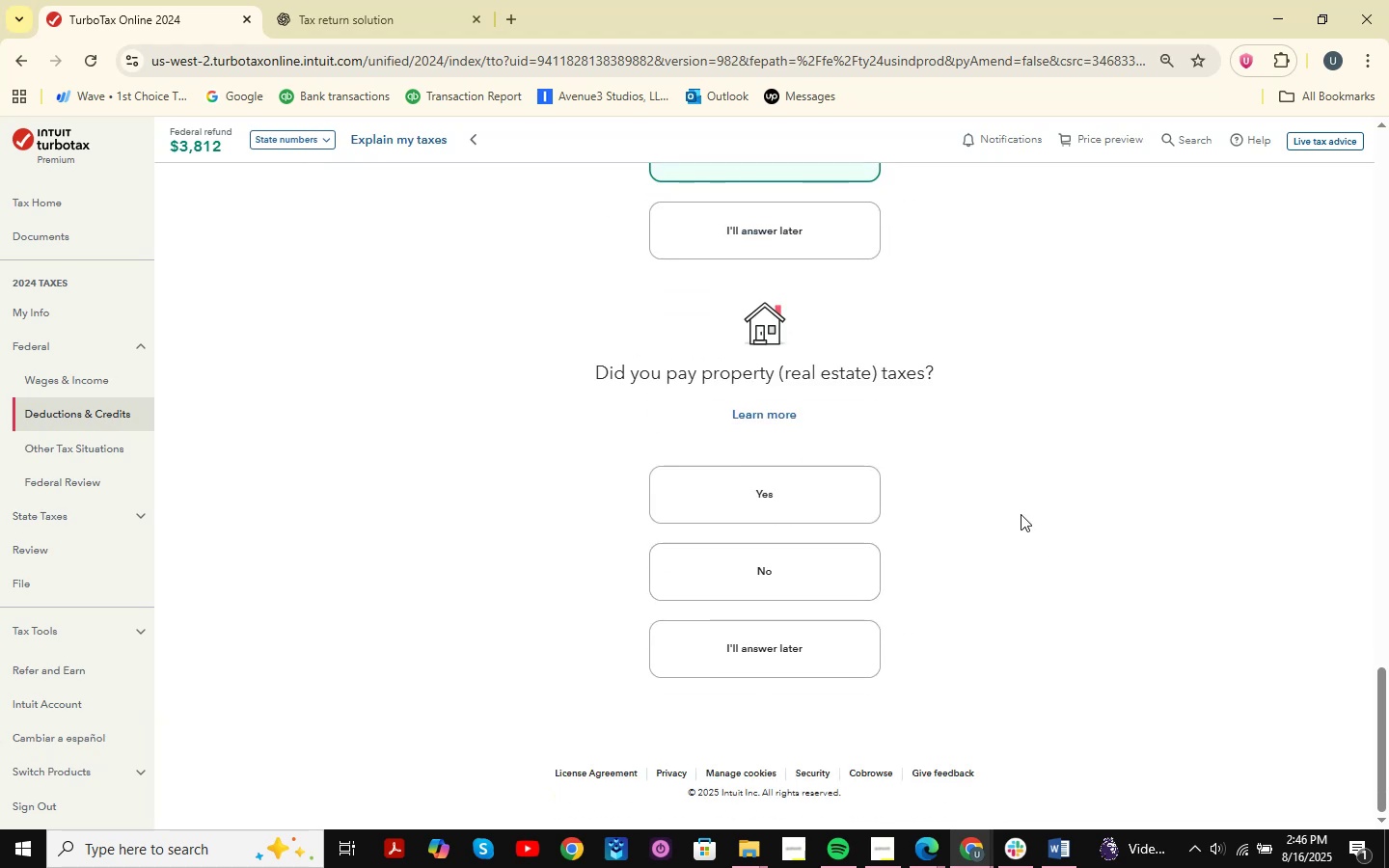 
key(Meta+MetaLeft)
 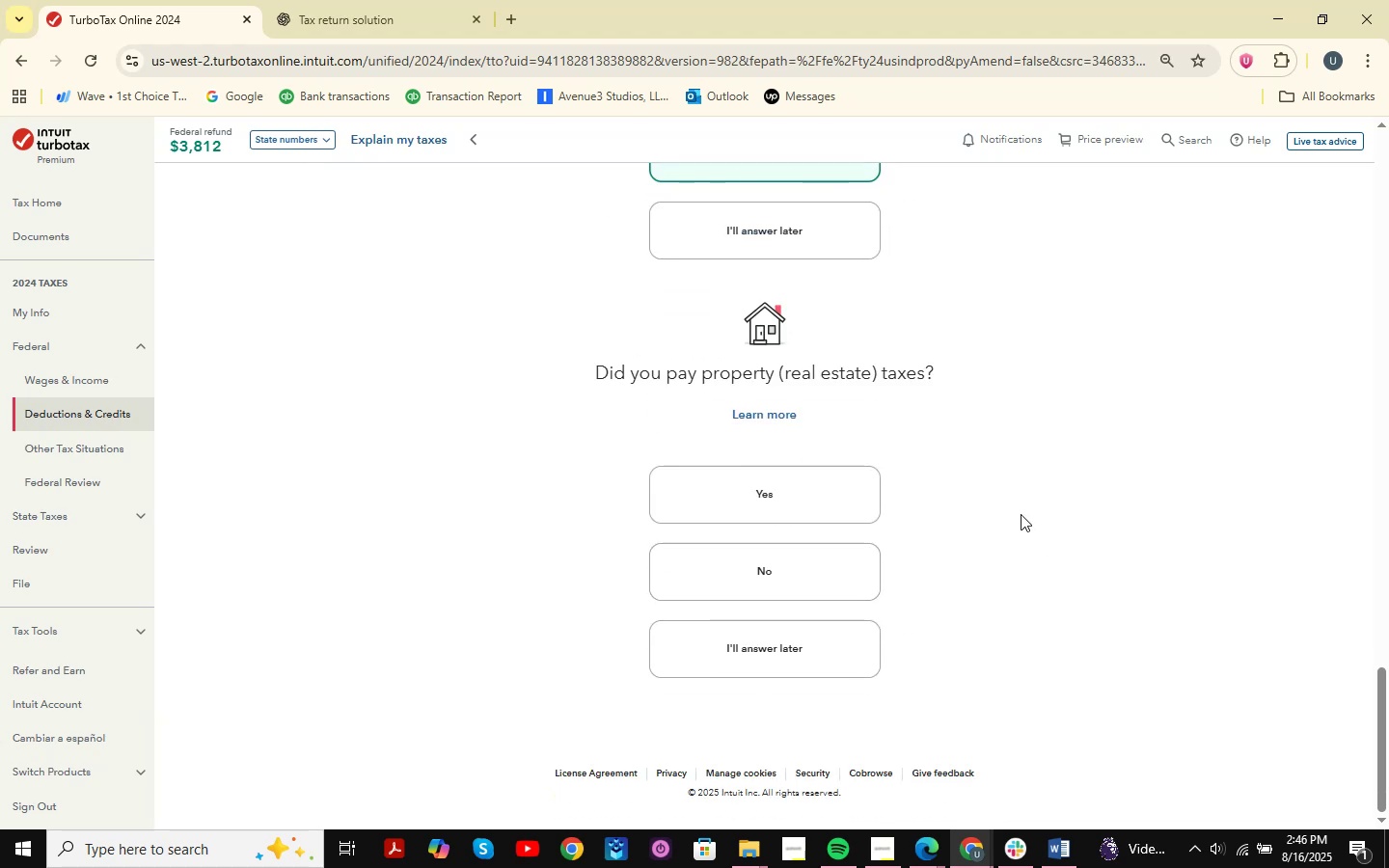 
key(Meta+Shift+ShiftLeft)
 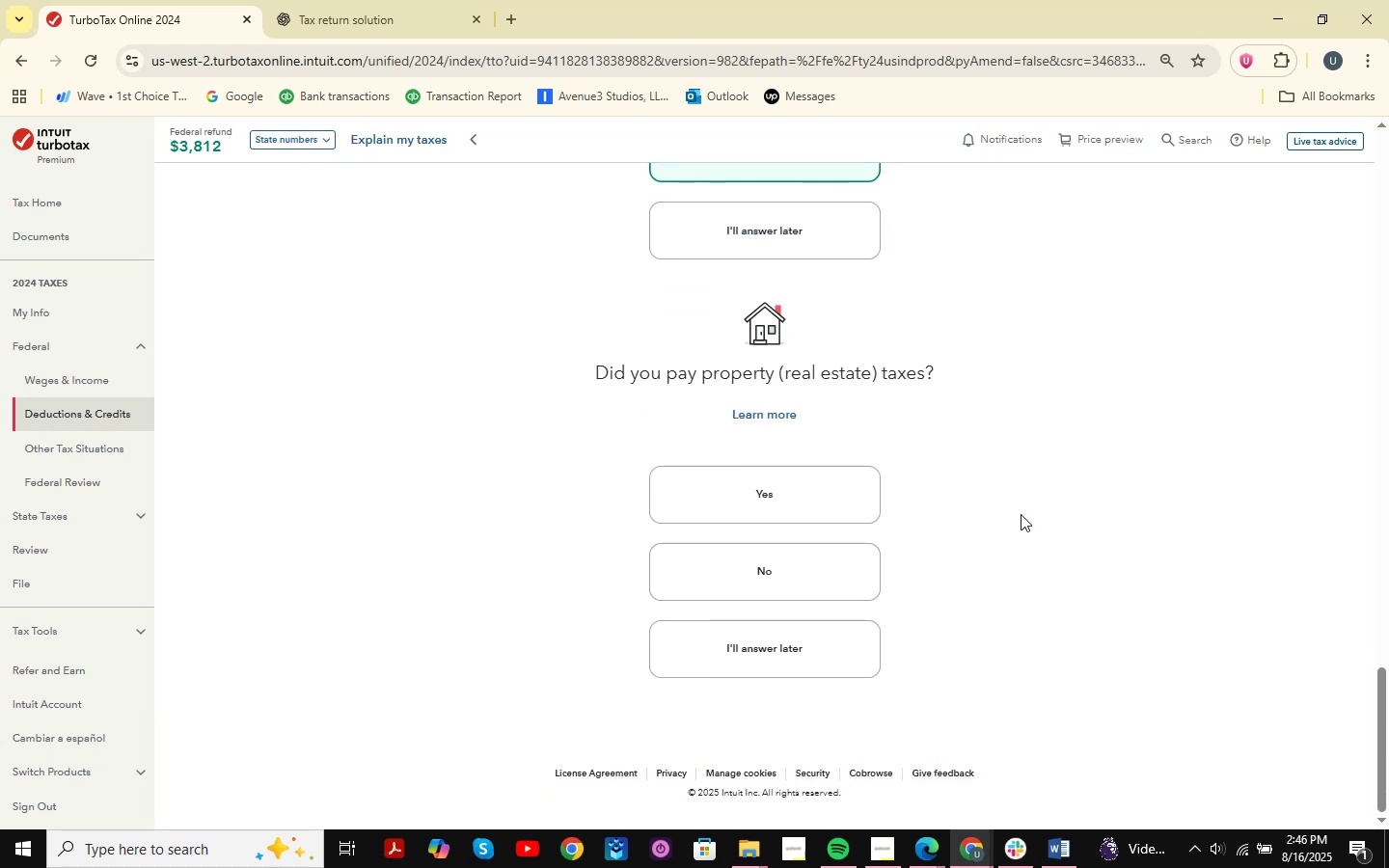 
key(Meta+Shift+S)
 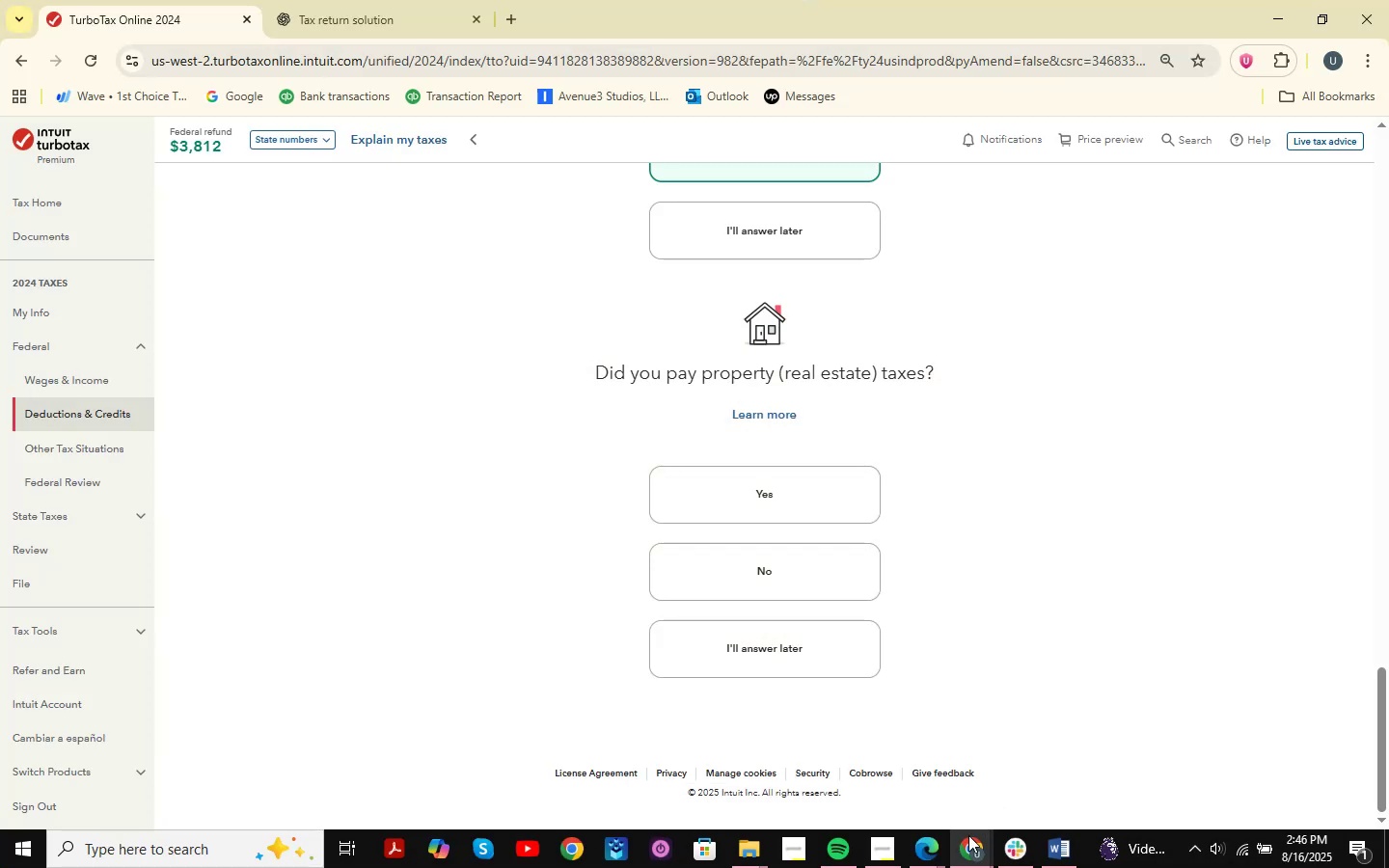 
double_click([1021, 786])
 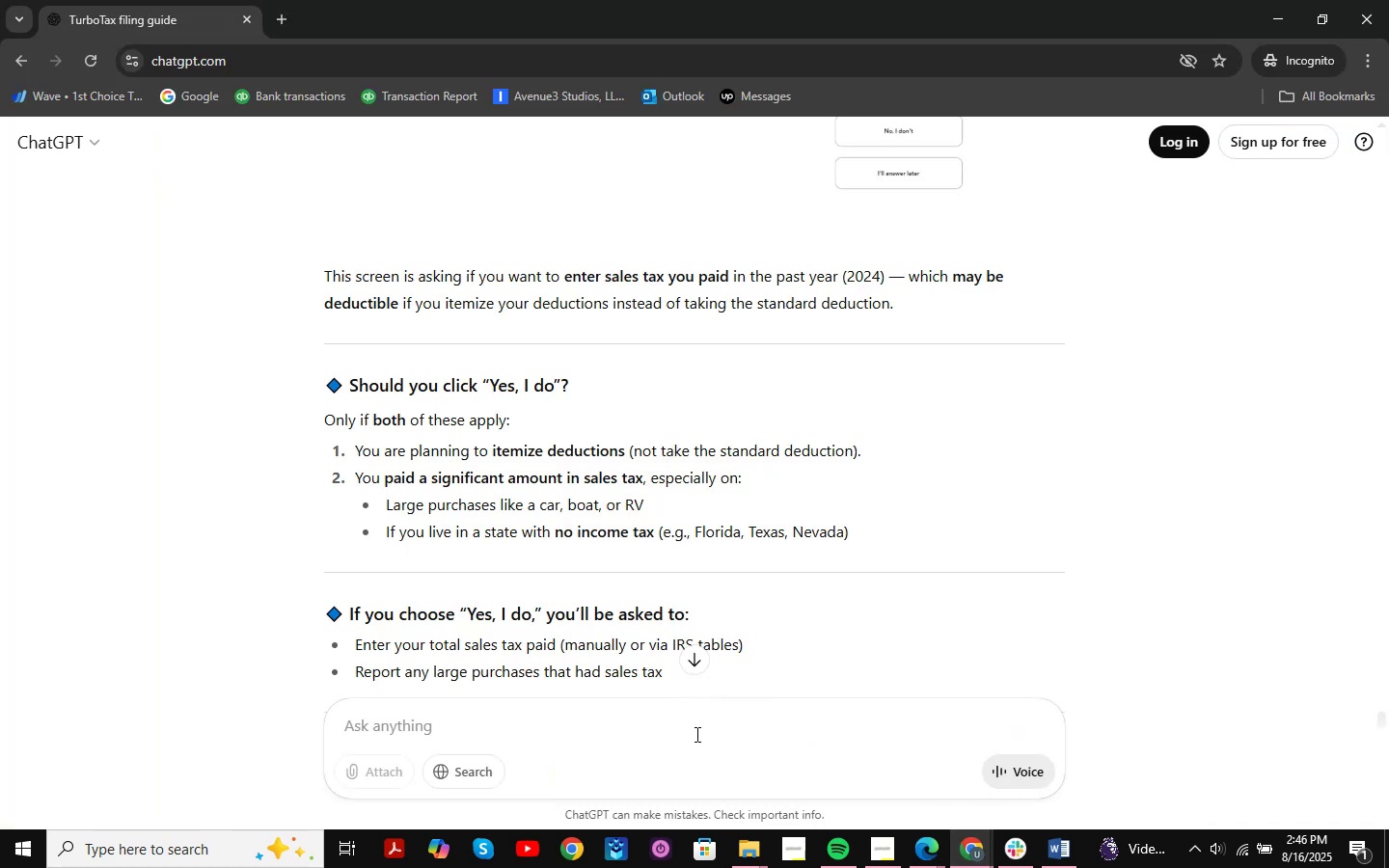 
left_click([688, 709])
 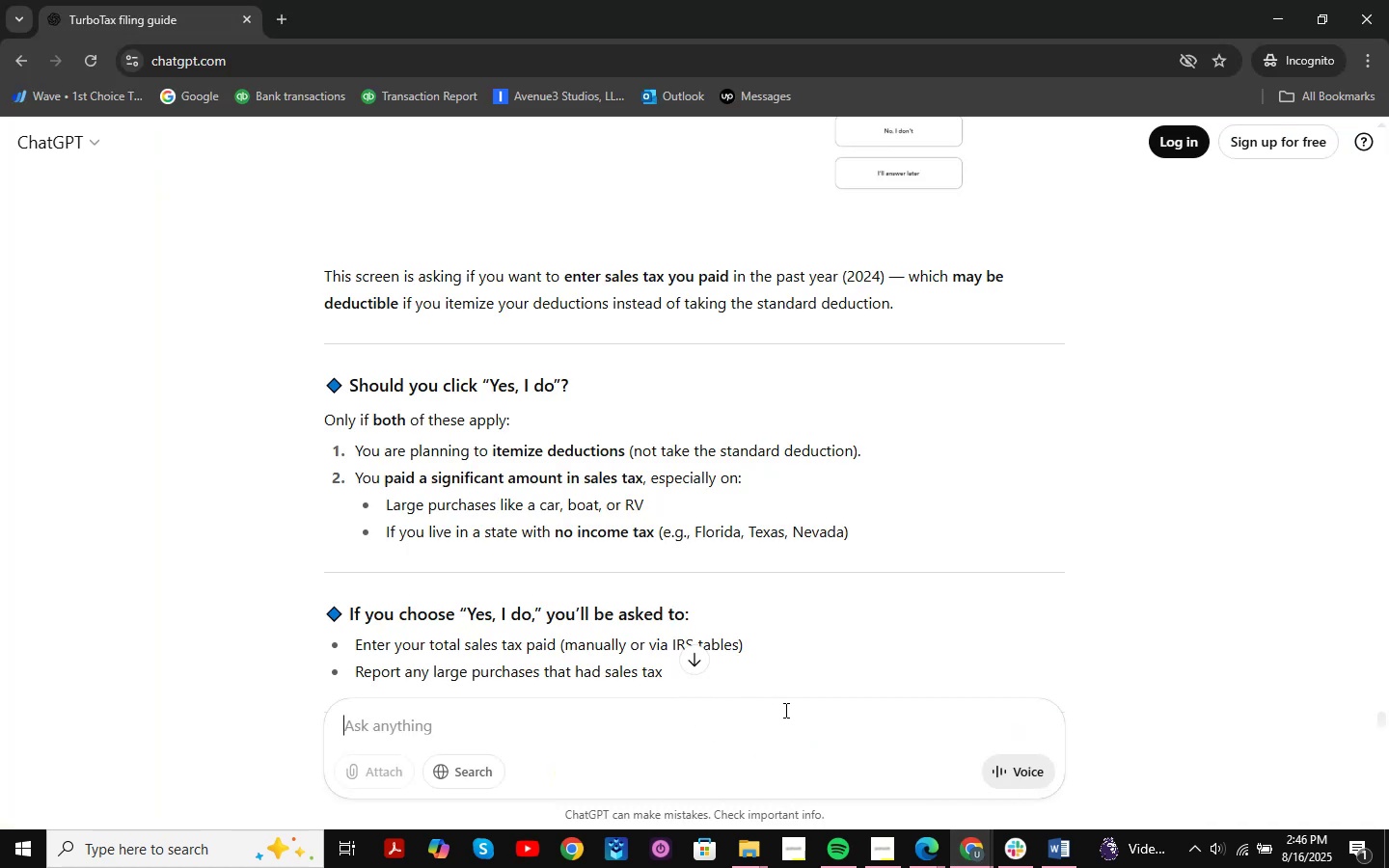 
key(Control+V)
 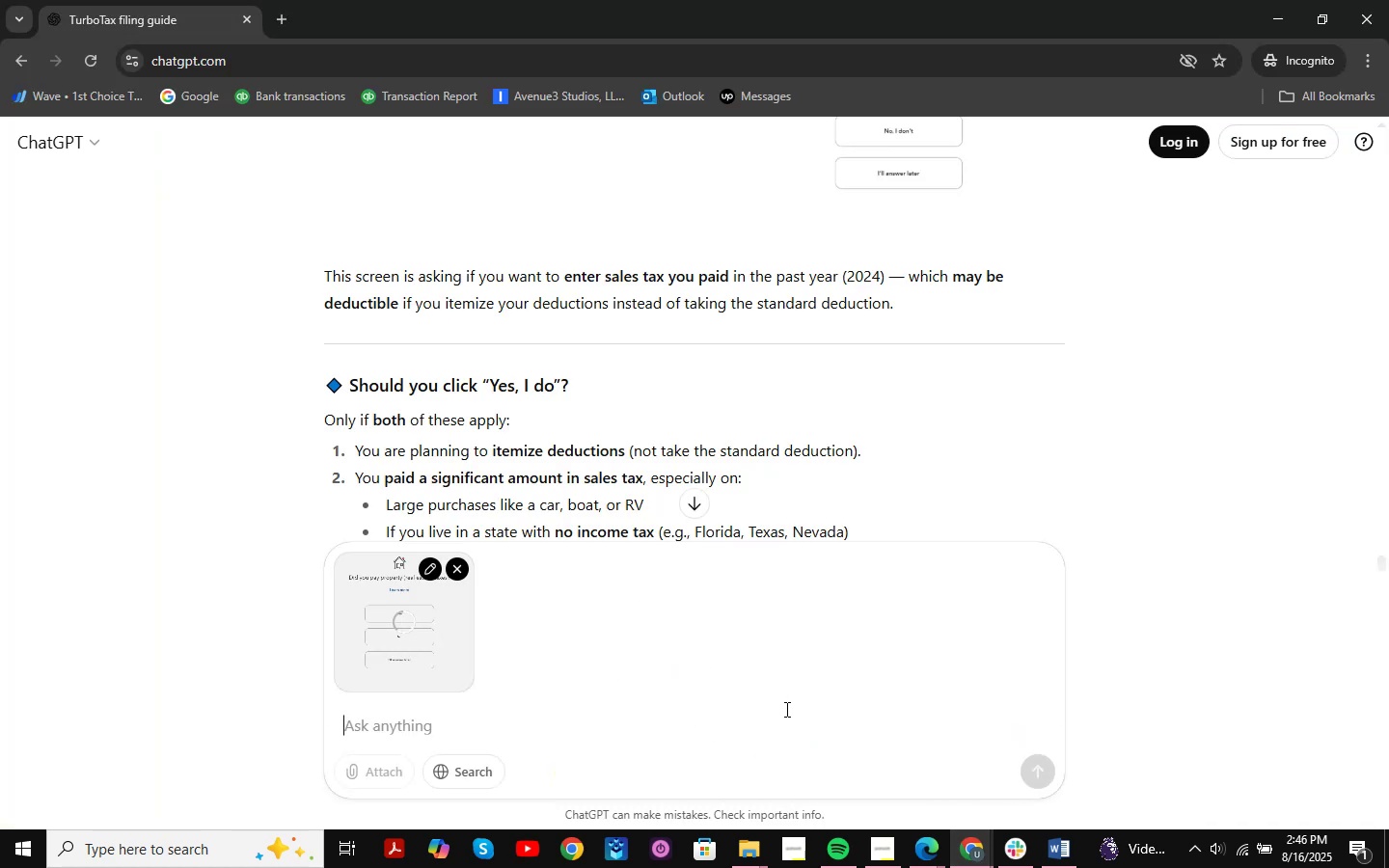 
key(NumpadEnter)
 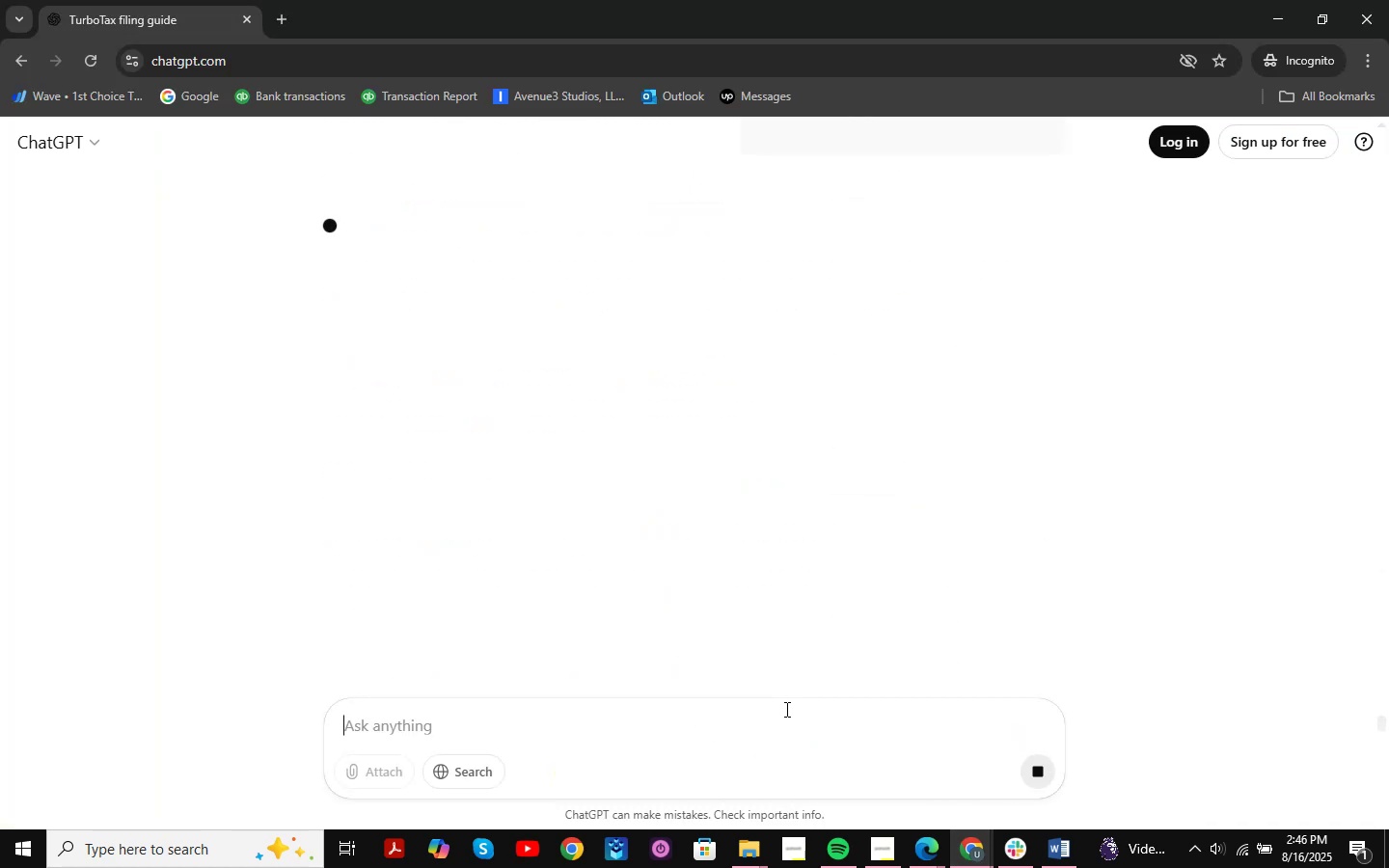 
scroll: coordinate [781, 532], scroll_direction: up, amount: 3.0
 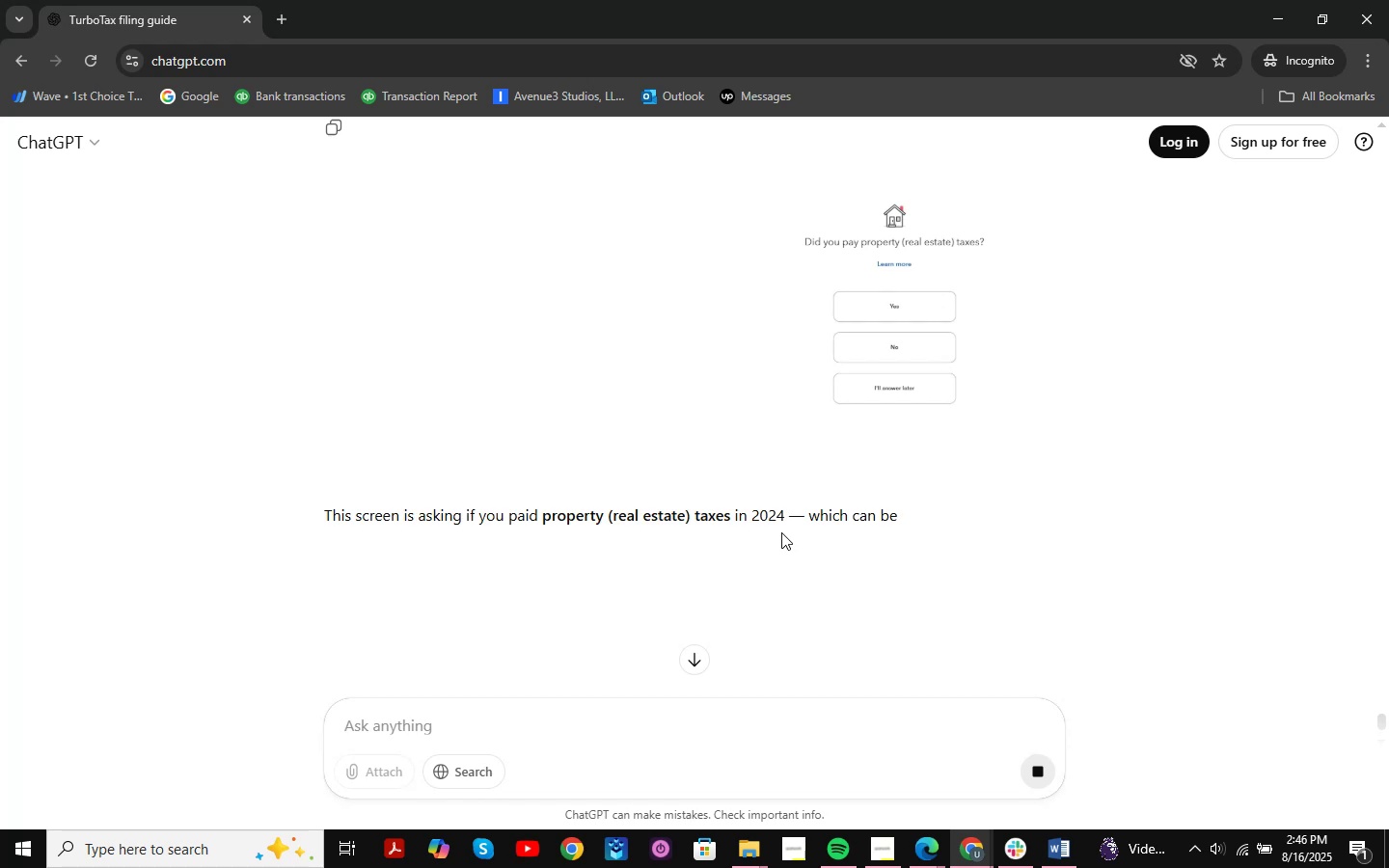 
scroll: coordinate [614, 380], scroll_direction: down, amount: 7.0
 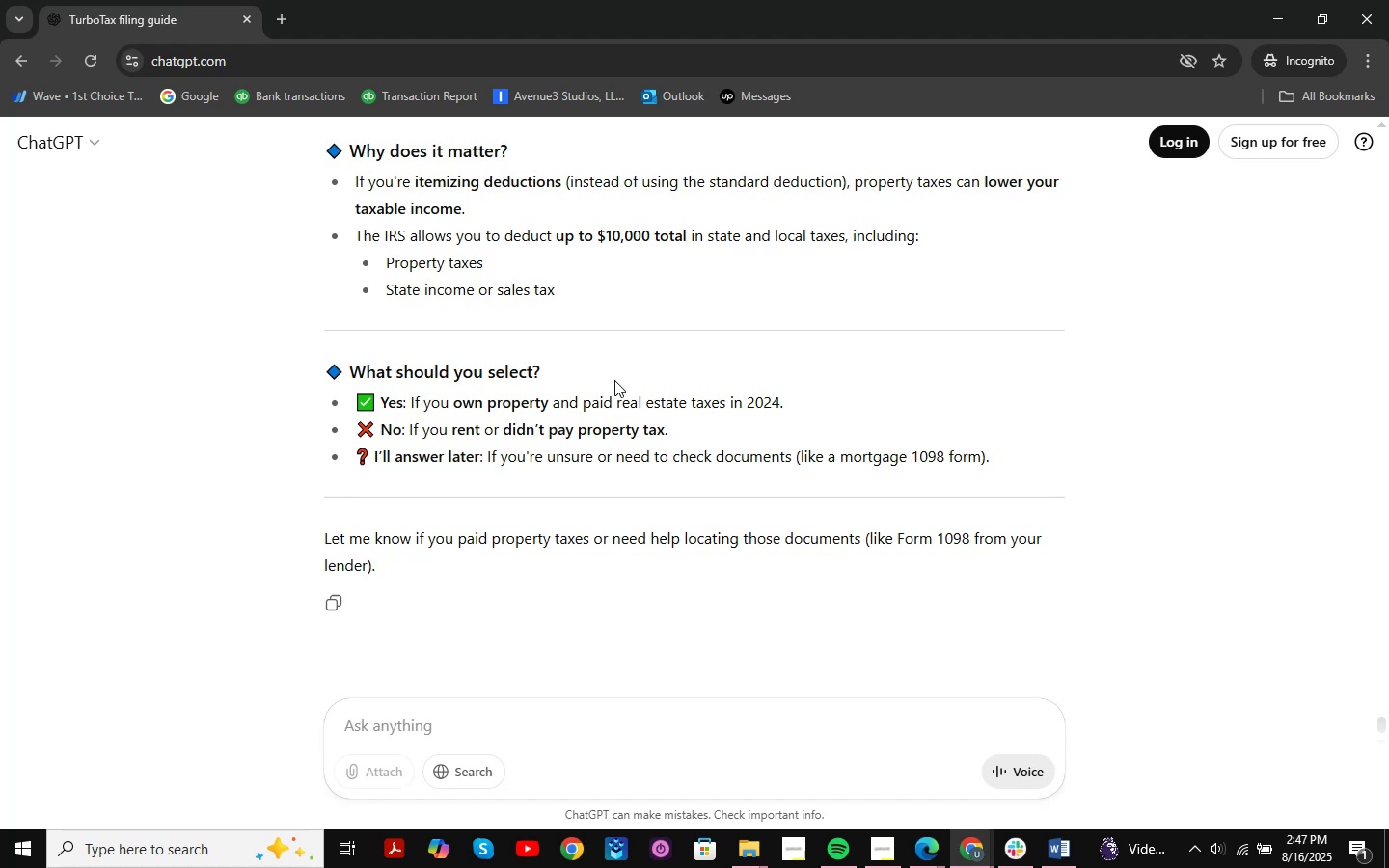 
wait(14.44)
 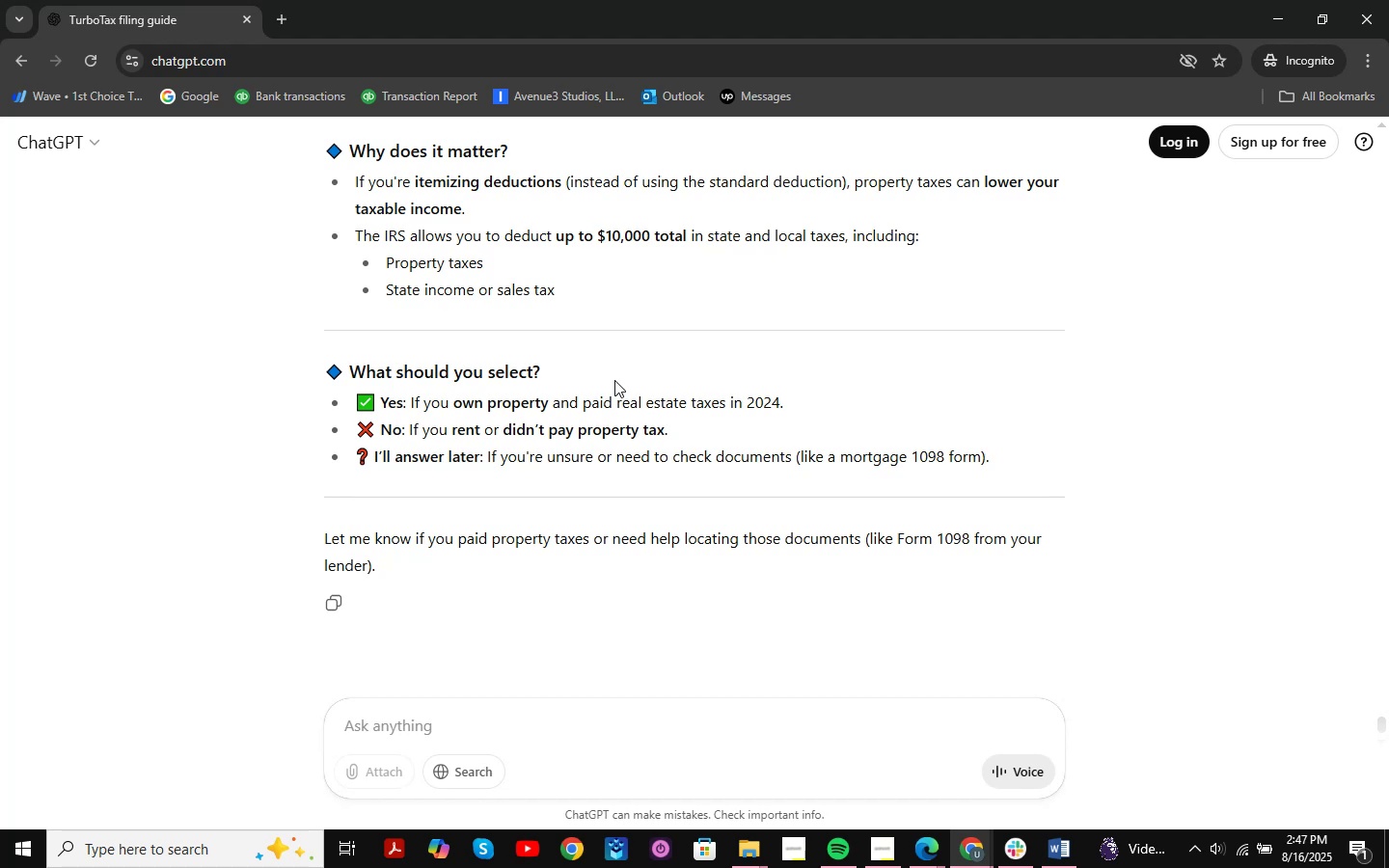 
key(Alt+AltLeft)
 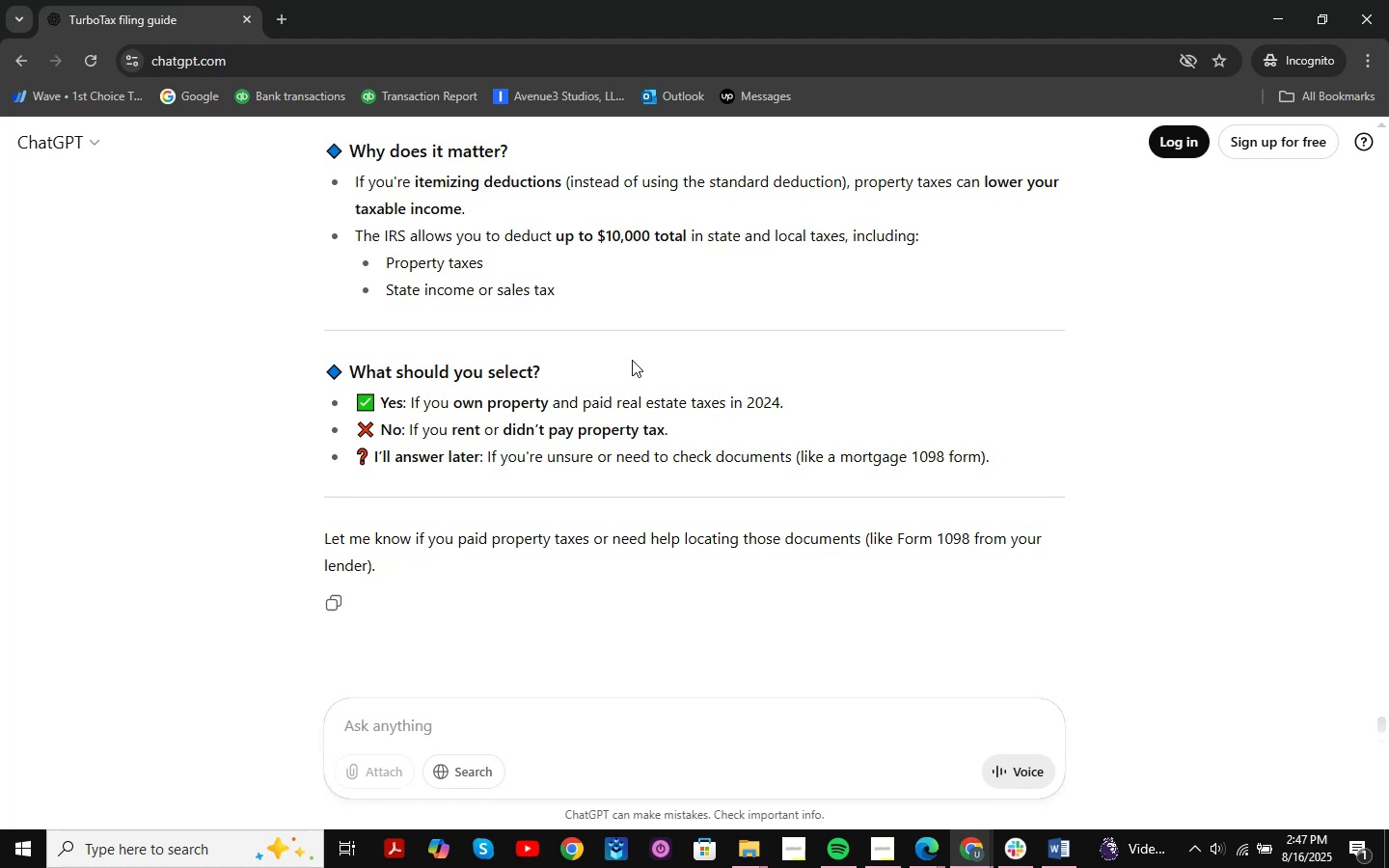 
key(Alt+Tab)
 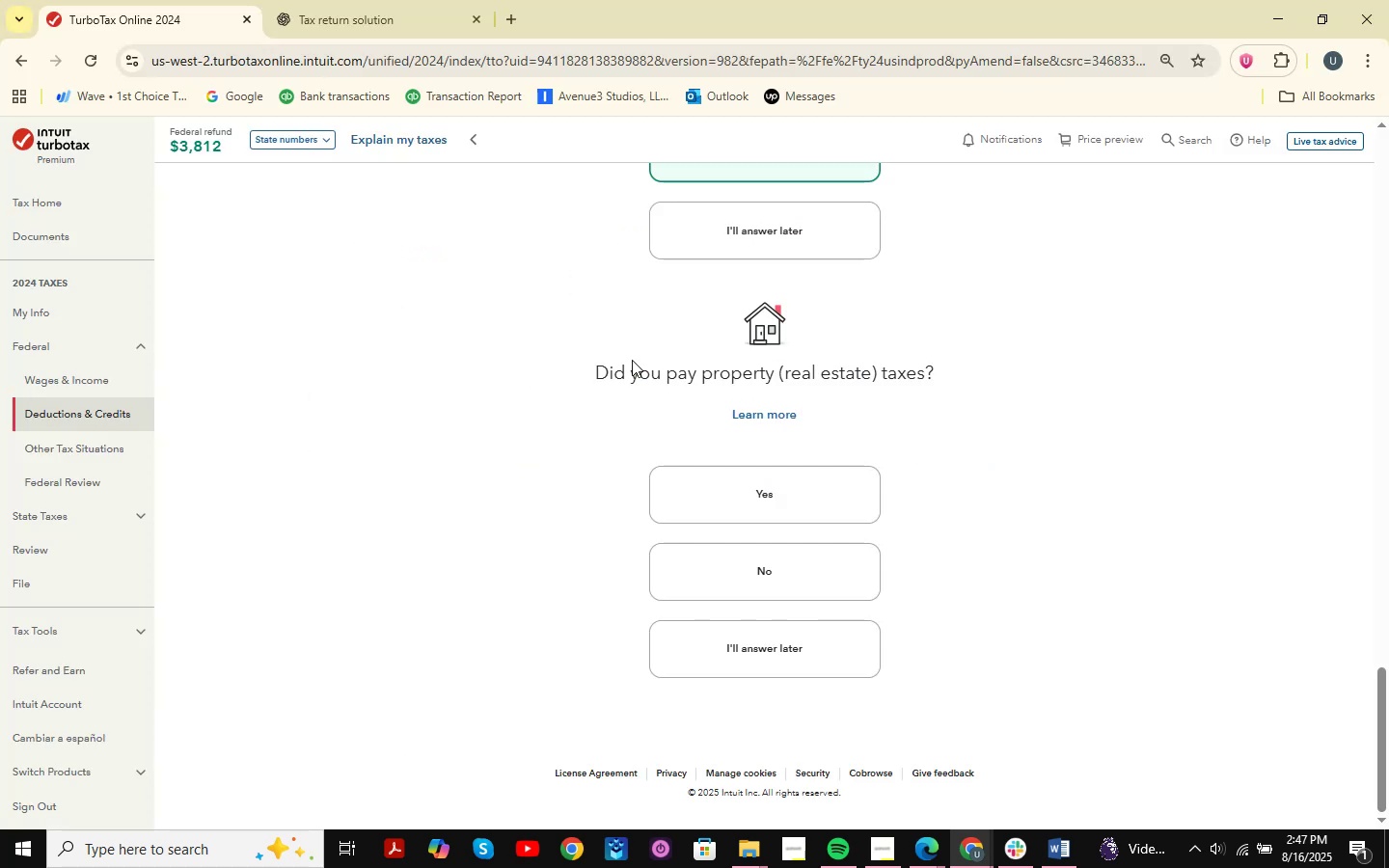 
scroll: coordinate [632, 360], scroll_direction: down, amount: 2.0
 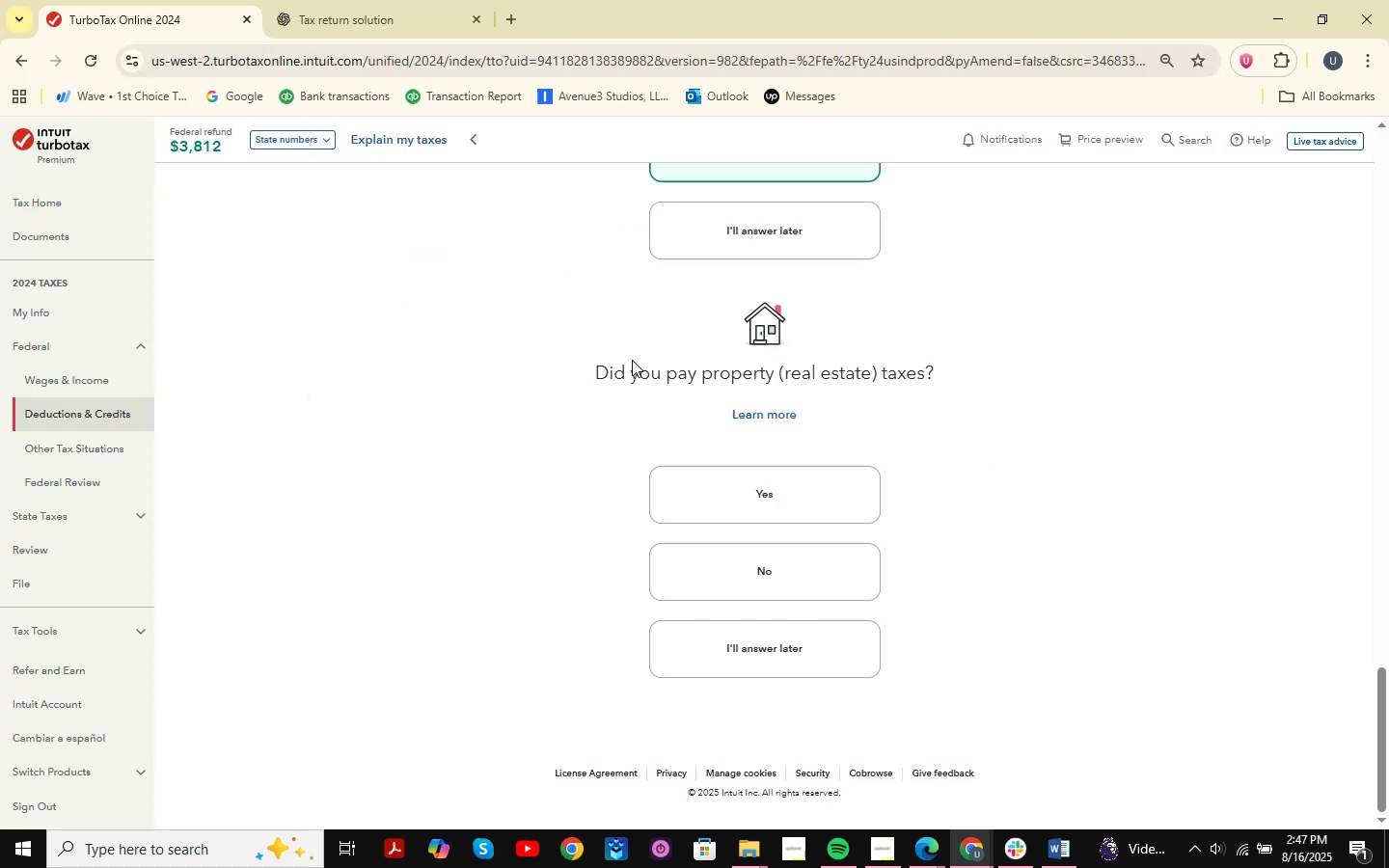 
key(Alt+AltLeft)
 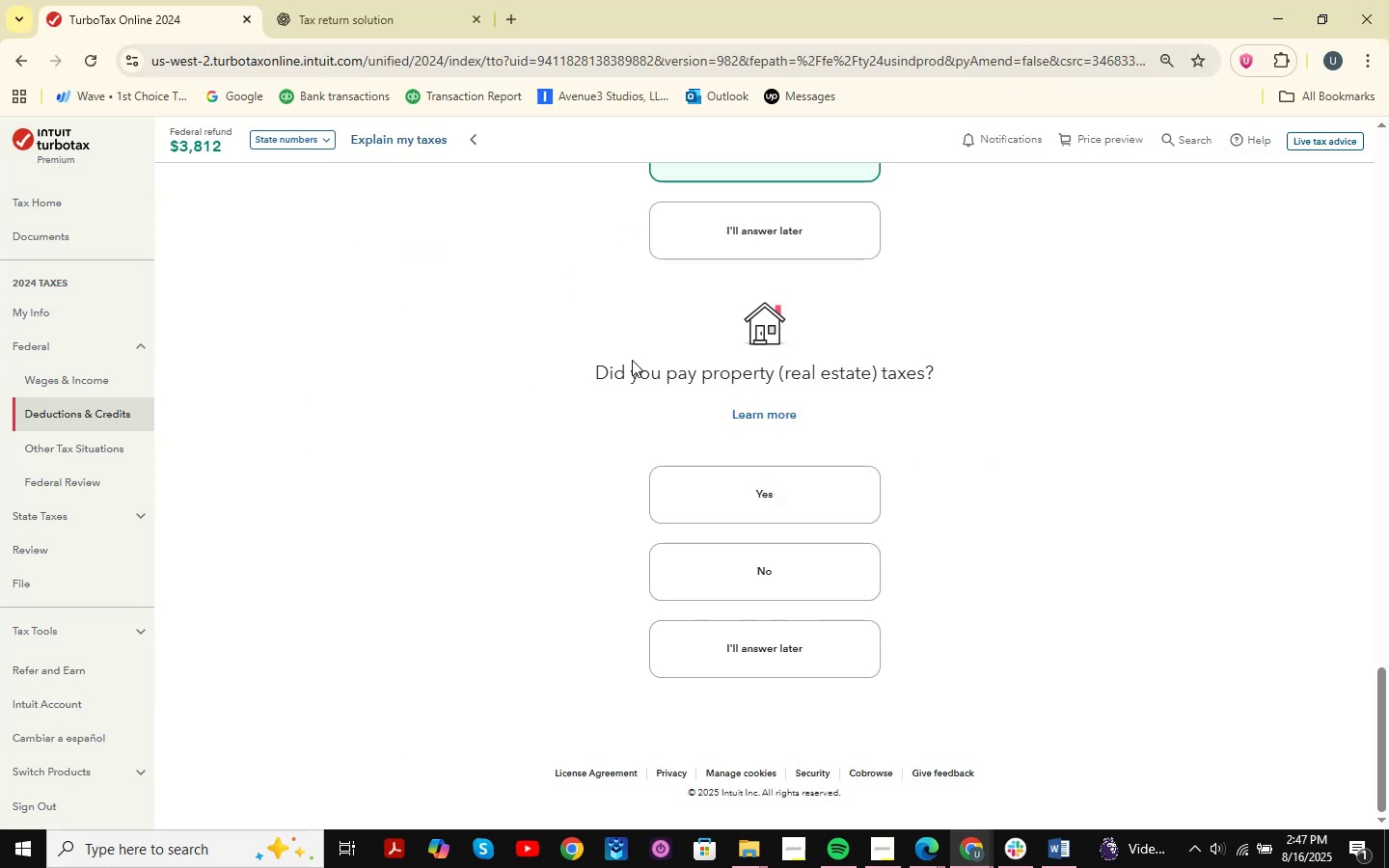 
key(Alt+Tab)
 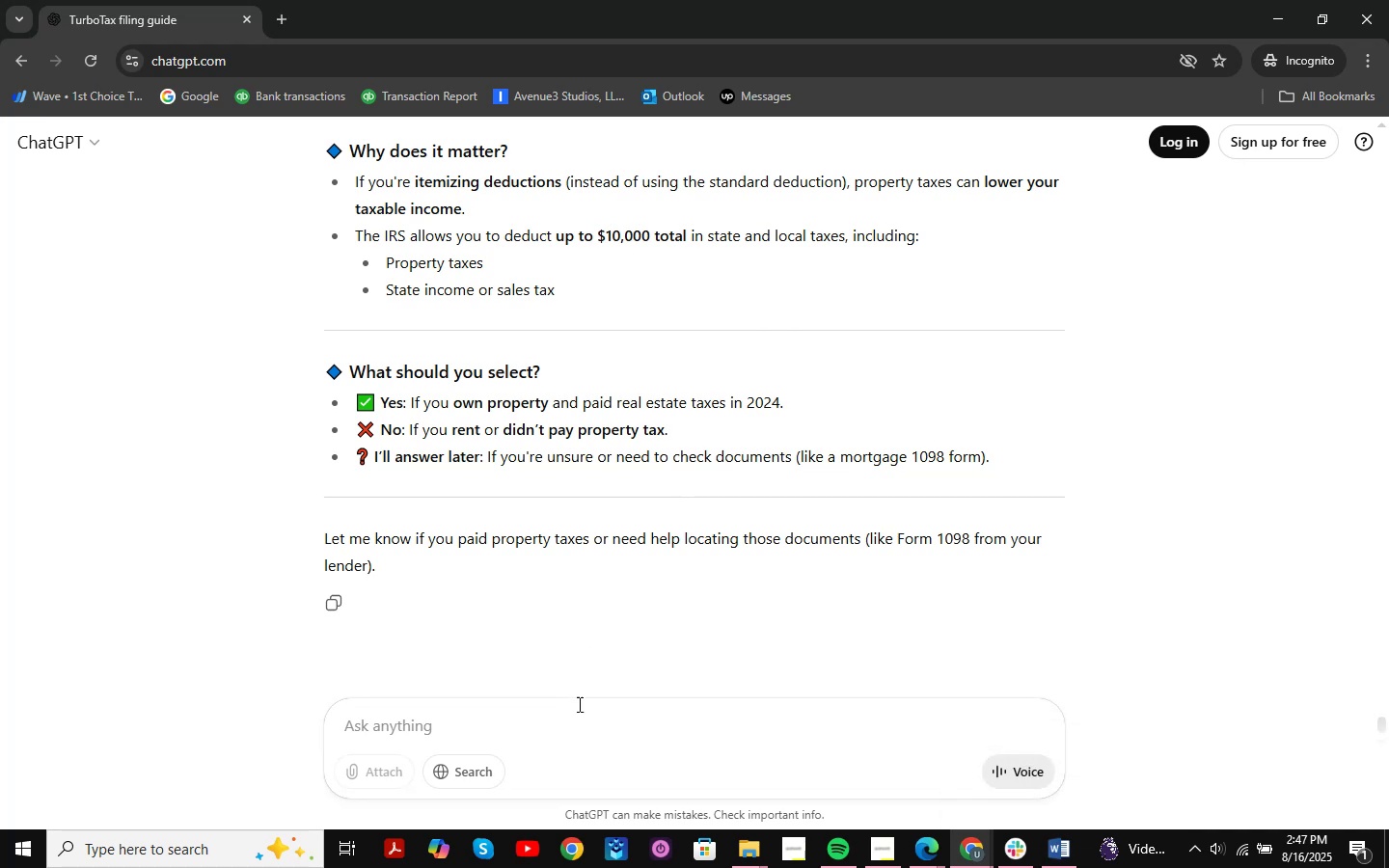 
wait(6.75)
 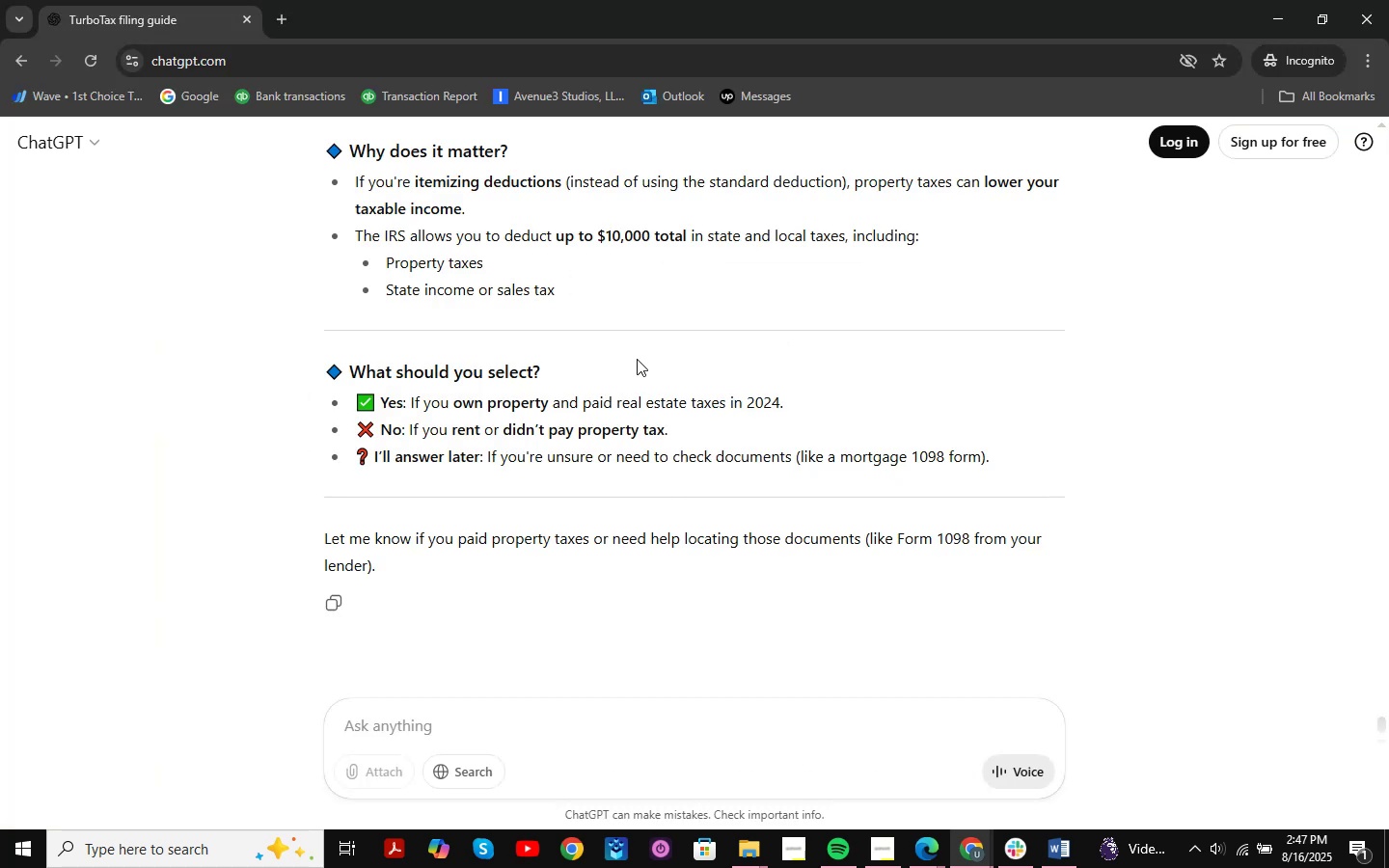 
type(based on my documents is sa)
key(Backspace)
key(Backspace)
type(anything mention likebt)
key(Backspace)
key(Backspace)
type( thath)
key(Backspace)
type(?)
 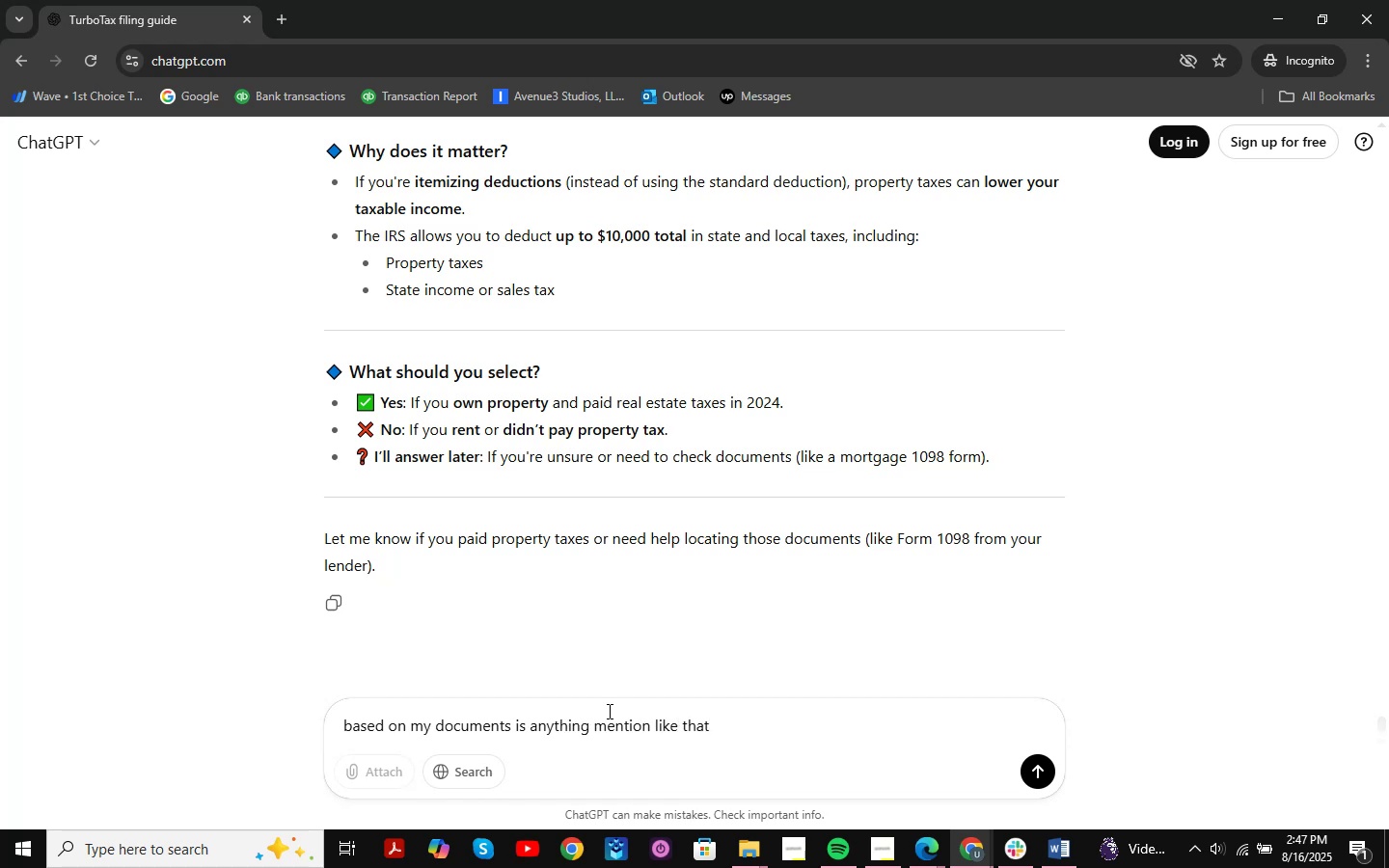 
key(Enter)
 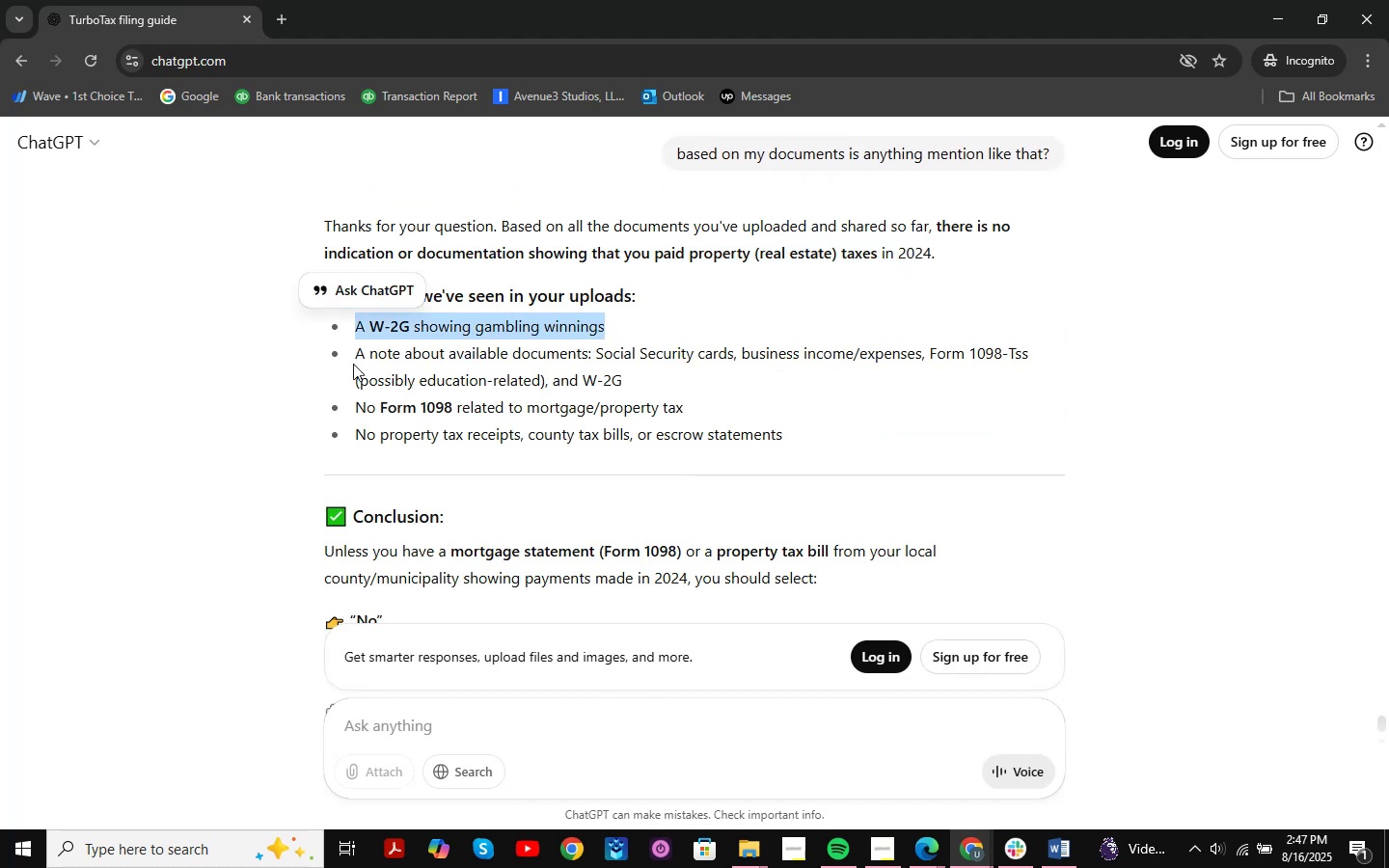 
wait(16.11)
 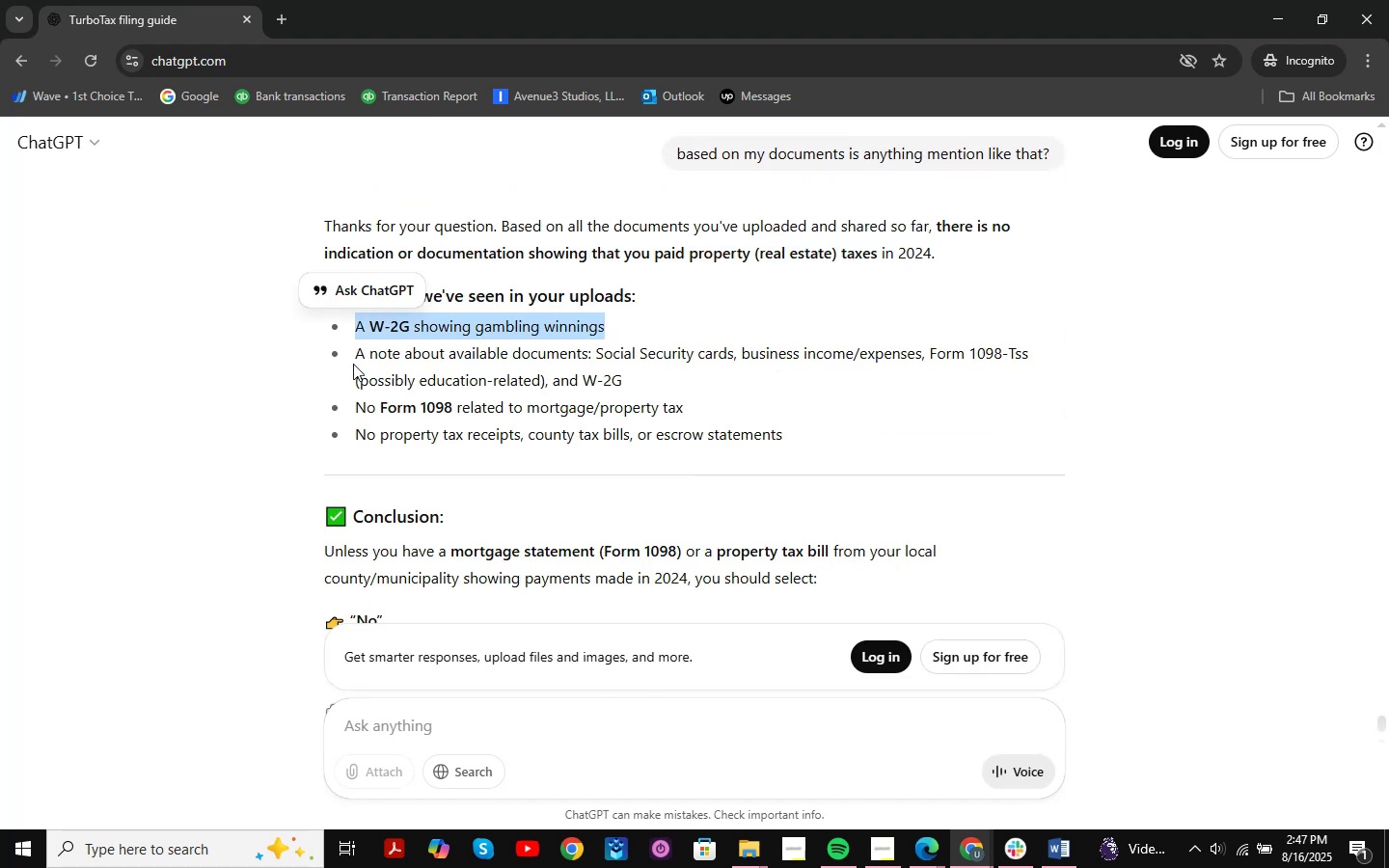 
scroll: coordinate [937, 513], scroll_direction: down, amount: 5.0
 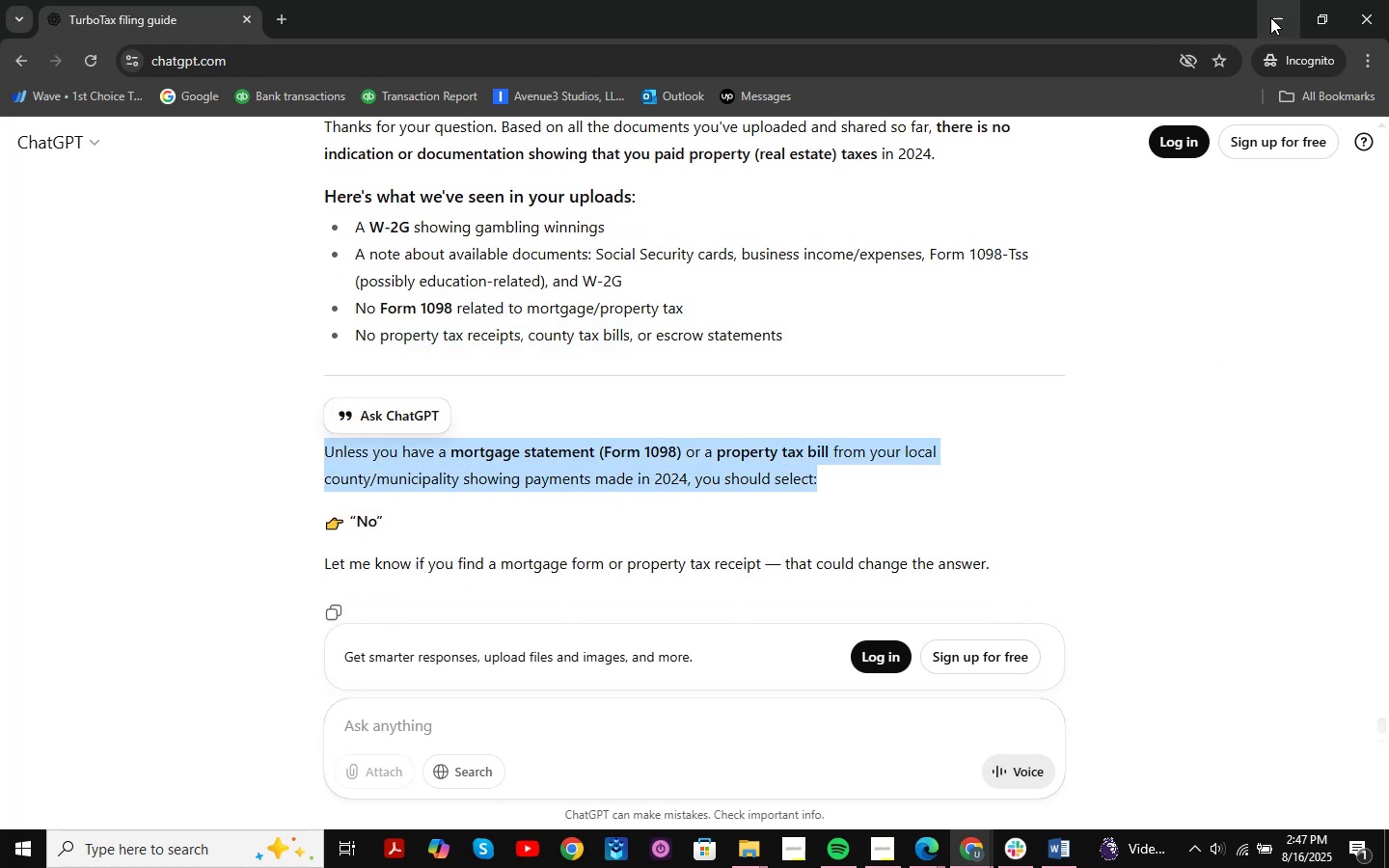 
left_click([1270, 17])
 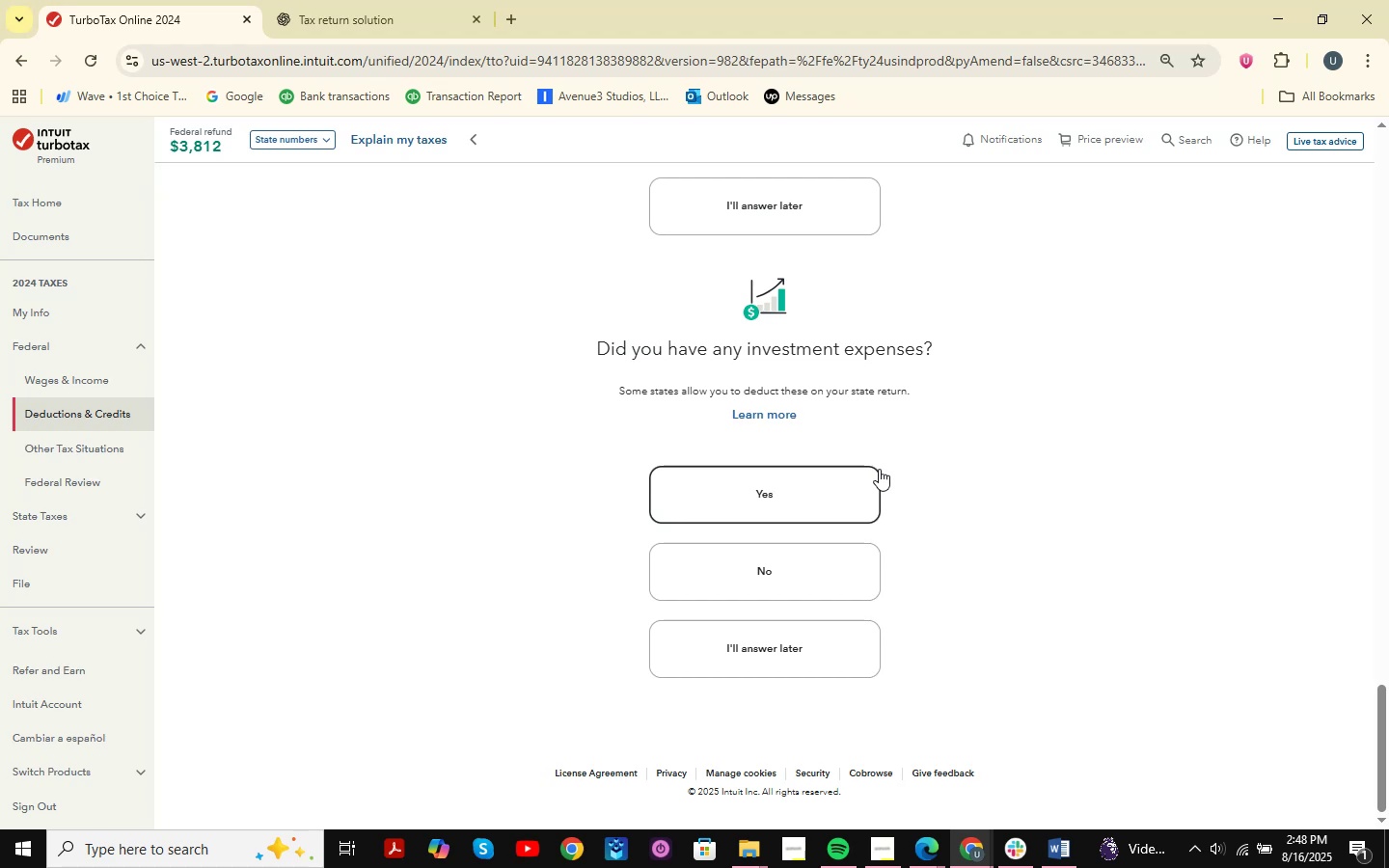 
wait(17.85)
 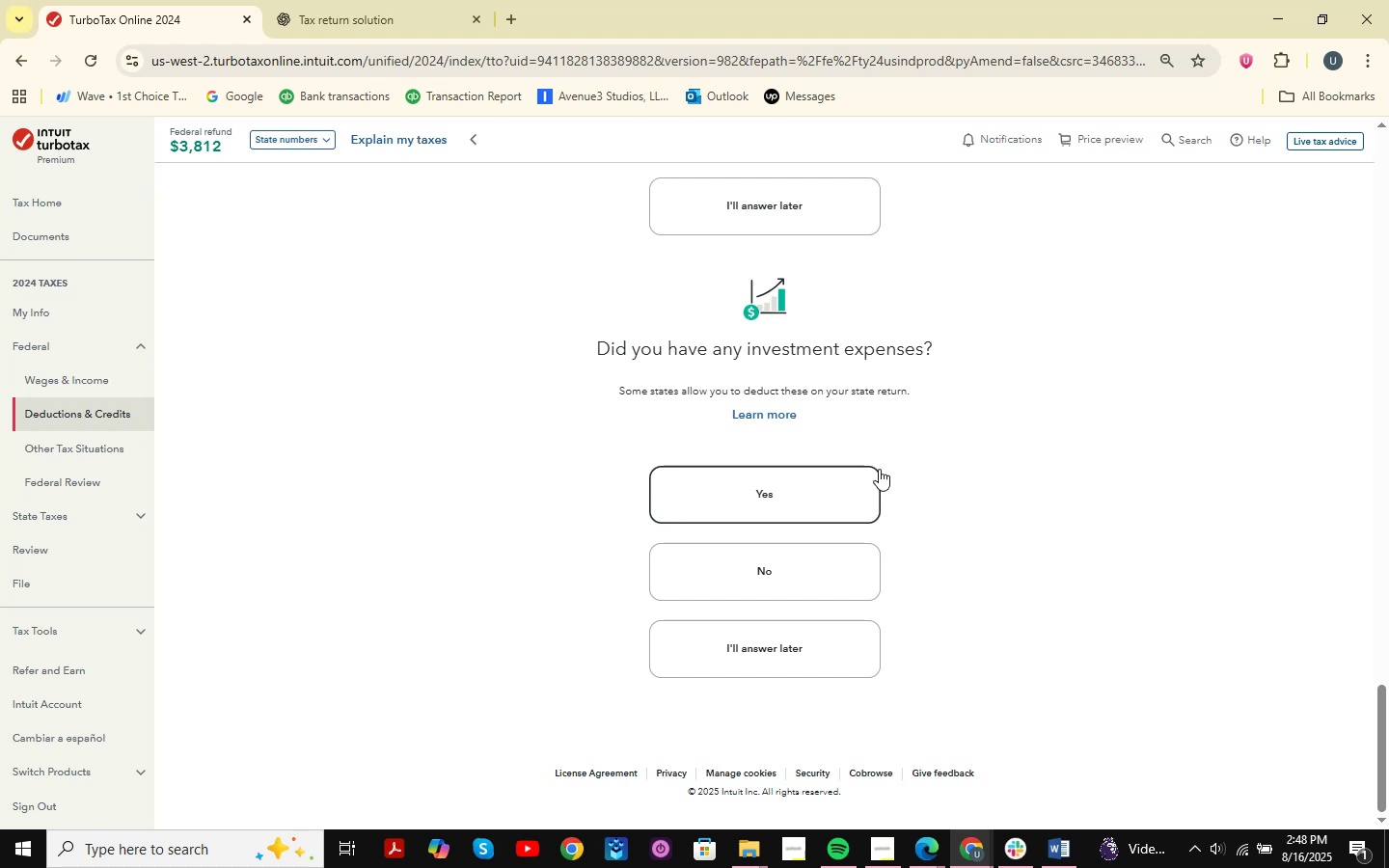 
scroll: coordinate [996, 556], scroll_direction: down, amount: 23.0
 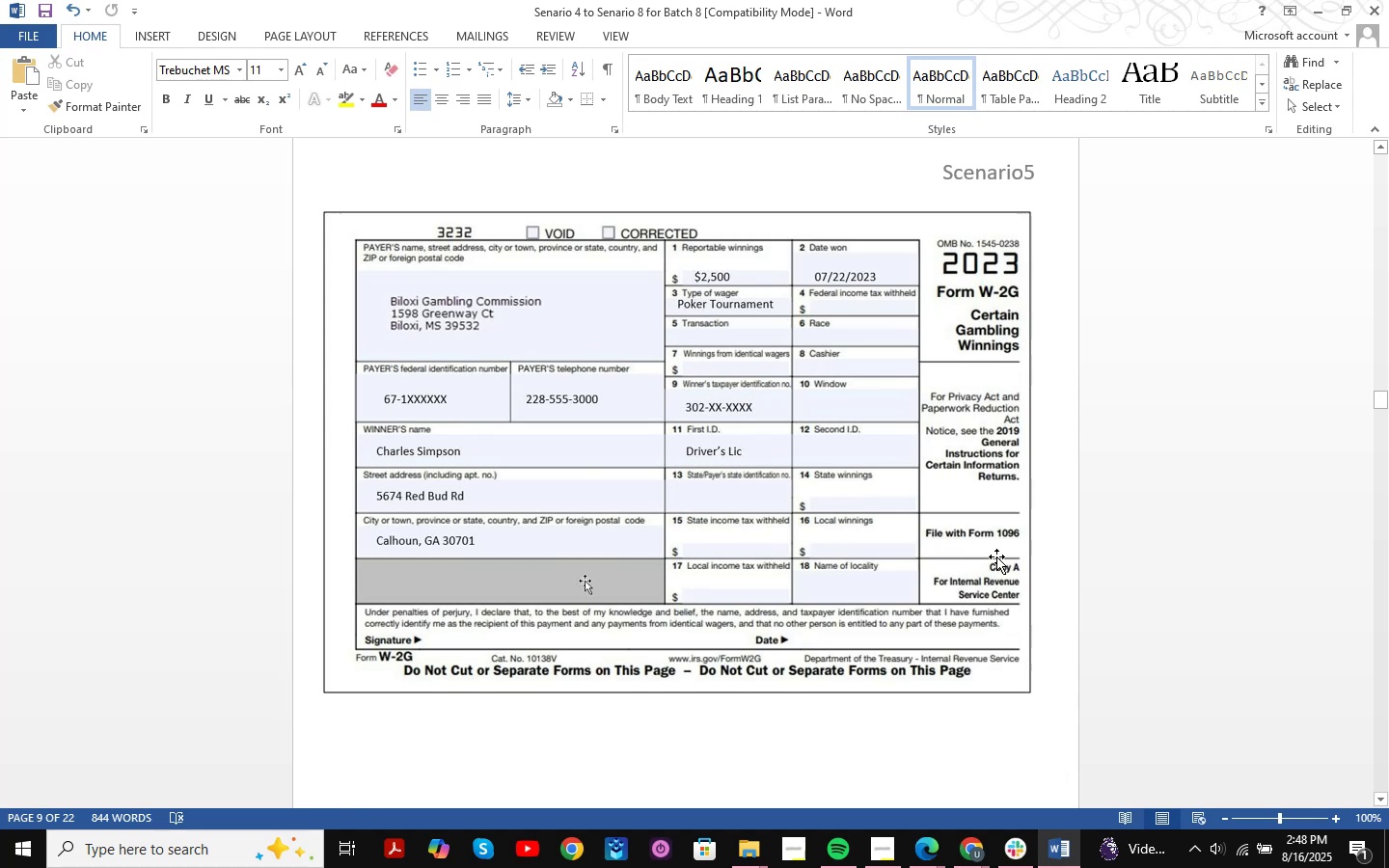 
scroll: coordinate [886, 518], scroll_direction: up, amount: 50.0
 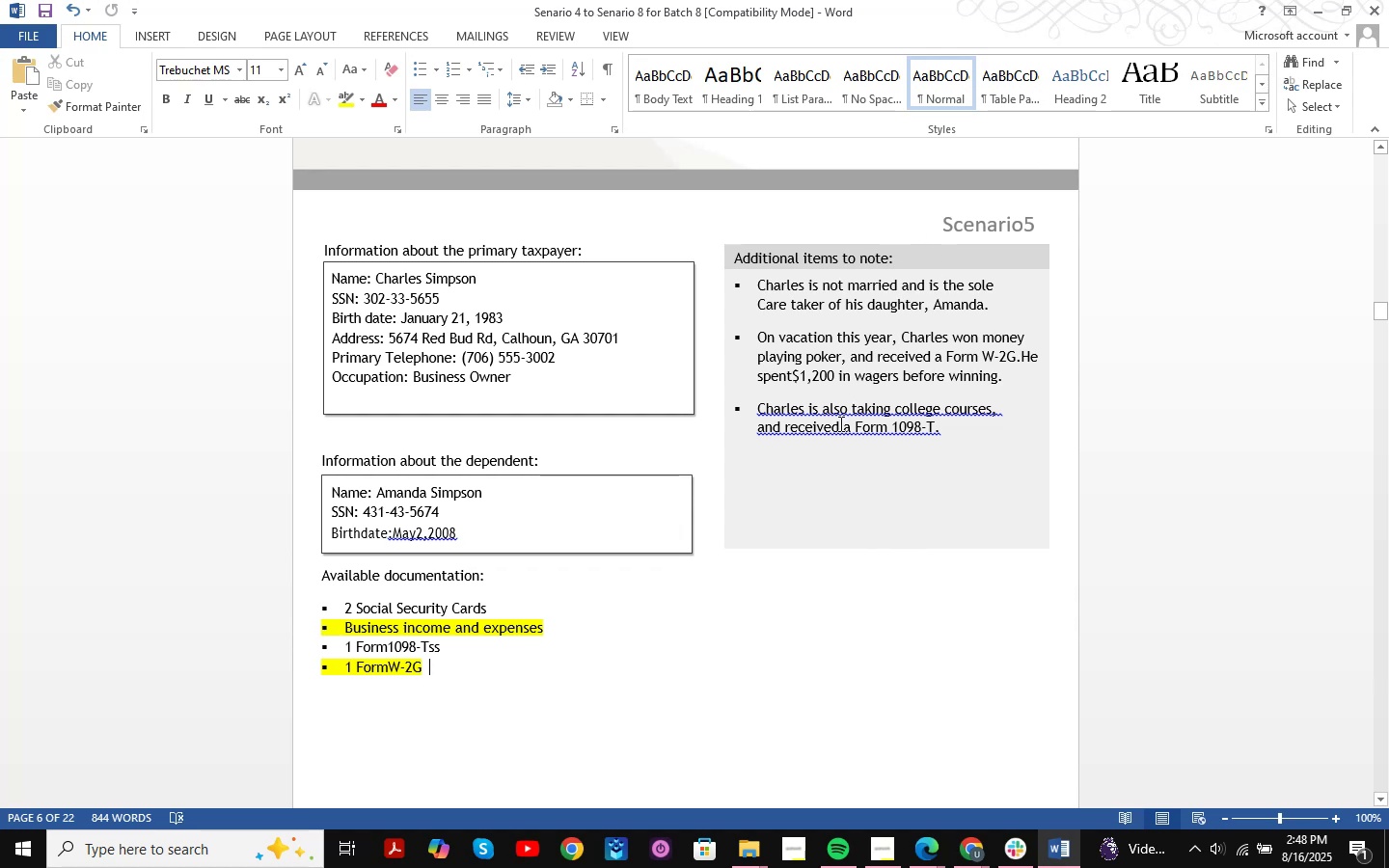 
wait(19.84)
 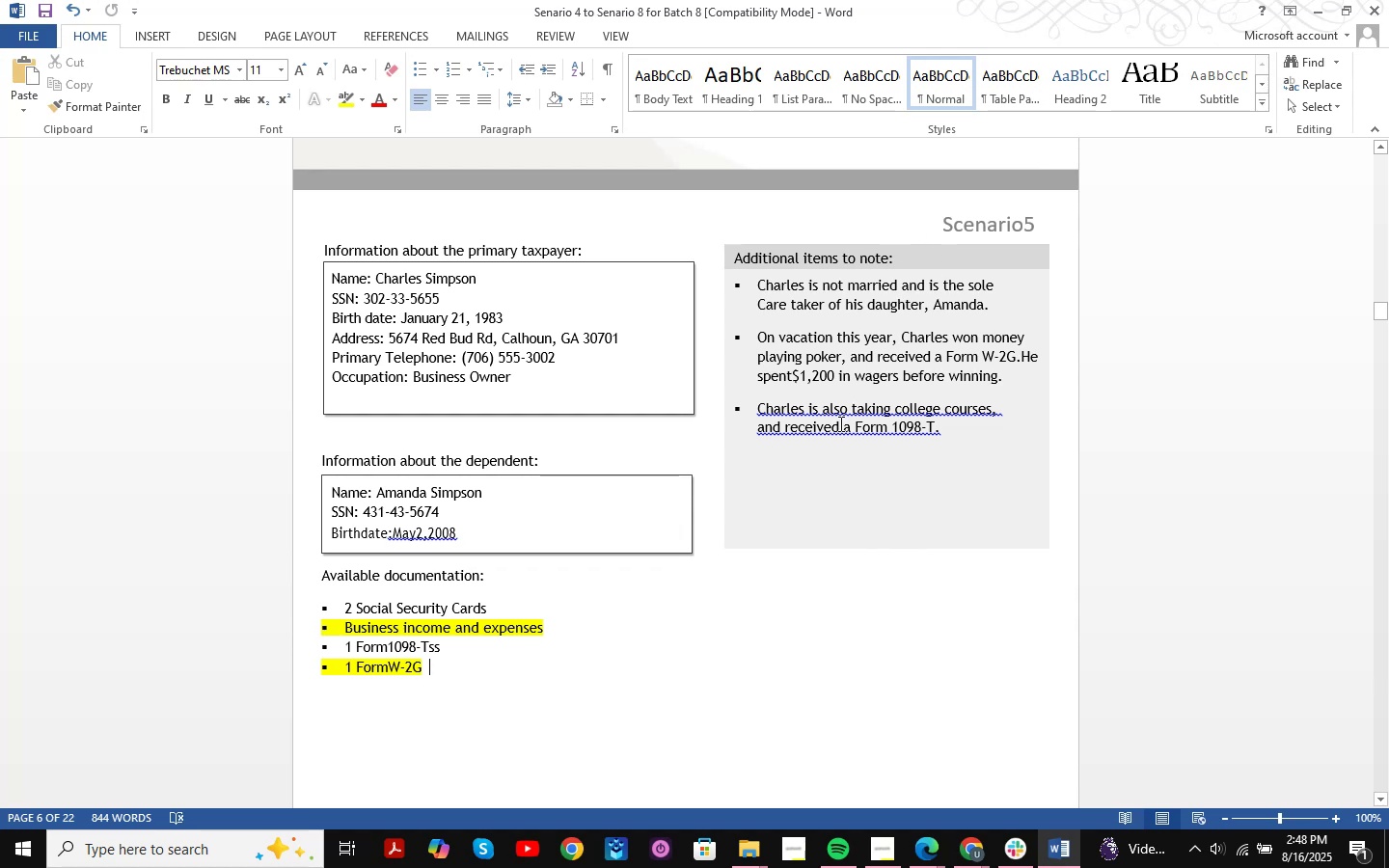 
scroll: coordinate [794, 372], scroll_direction: down, amount: 25.0
 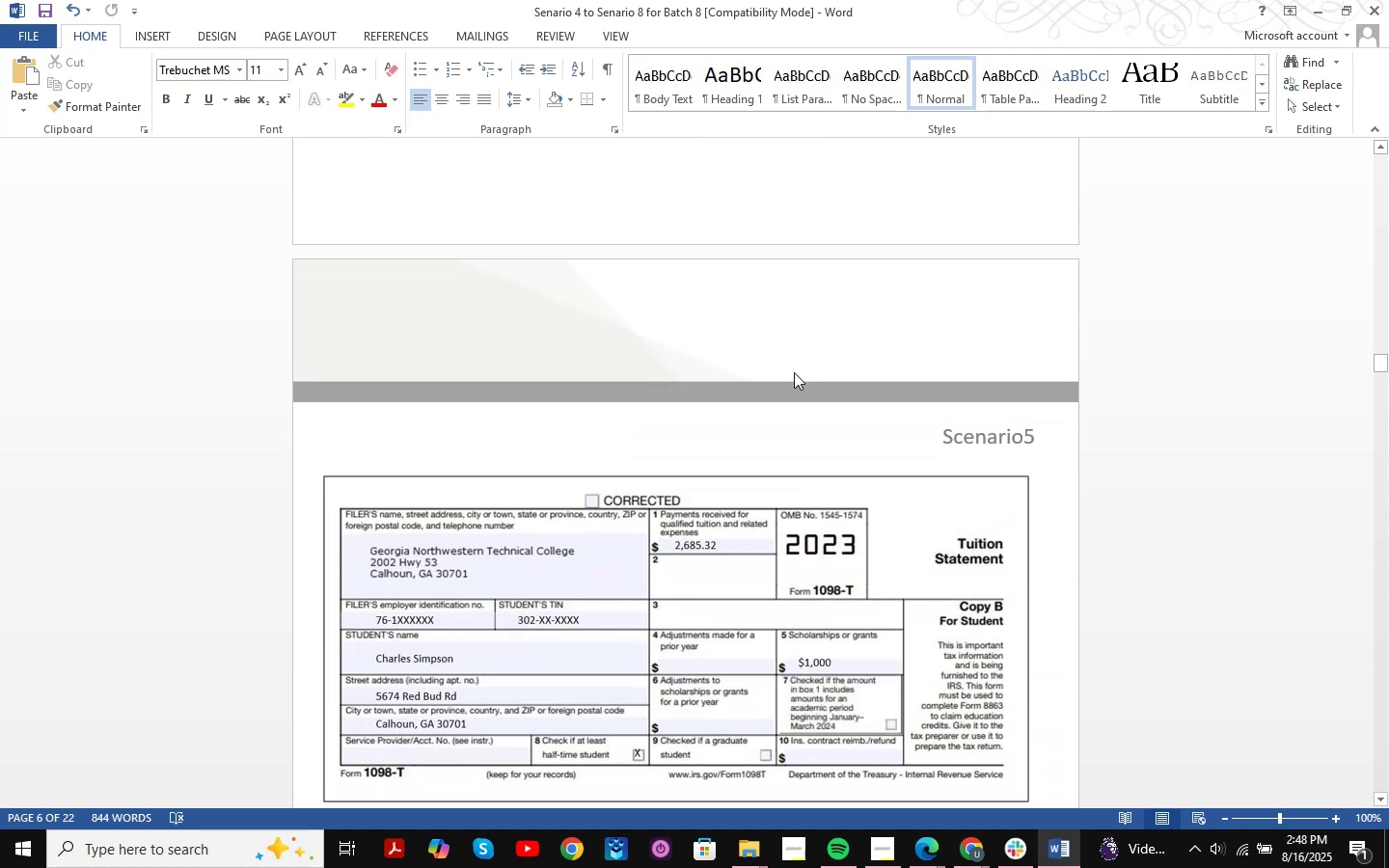 
scroll: coordinate [794, 372], scroll_direction: up, amount: 43.0
 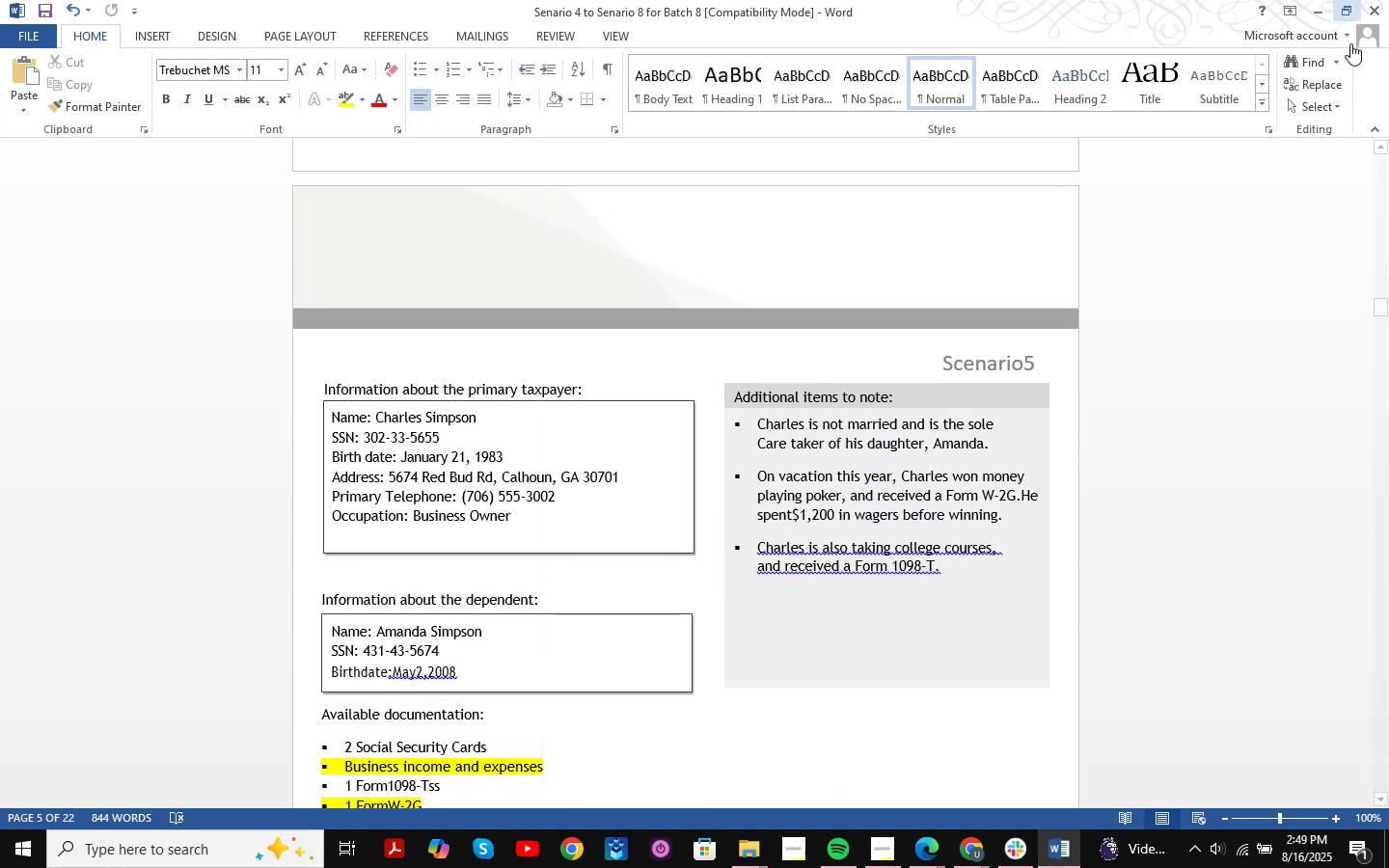 
left_click([1323, 11])
 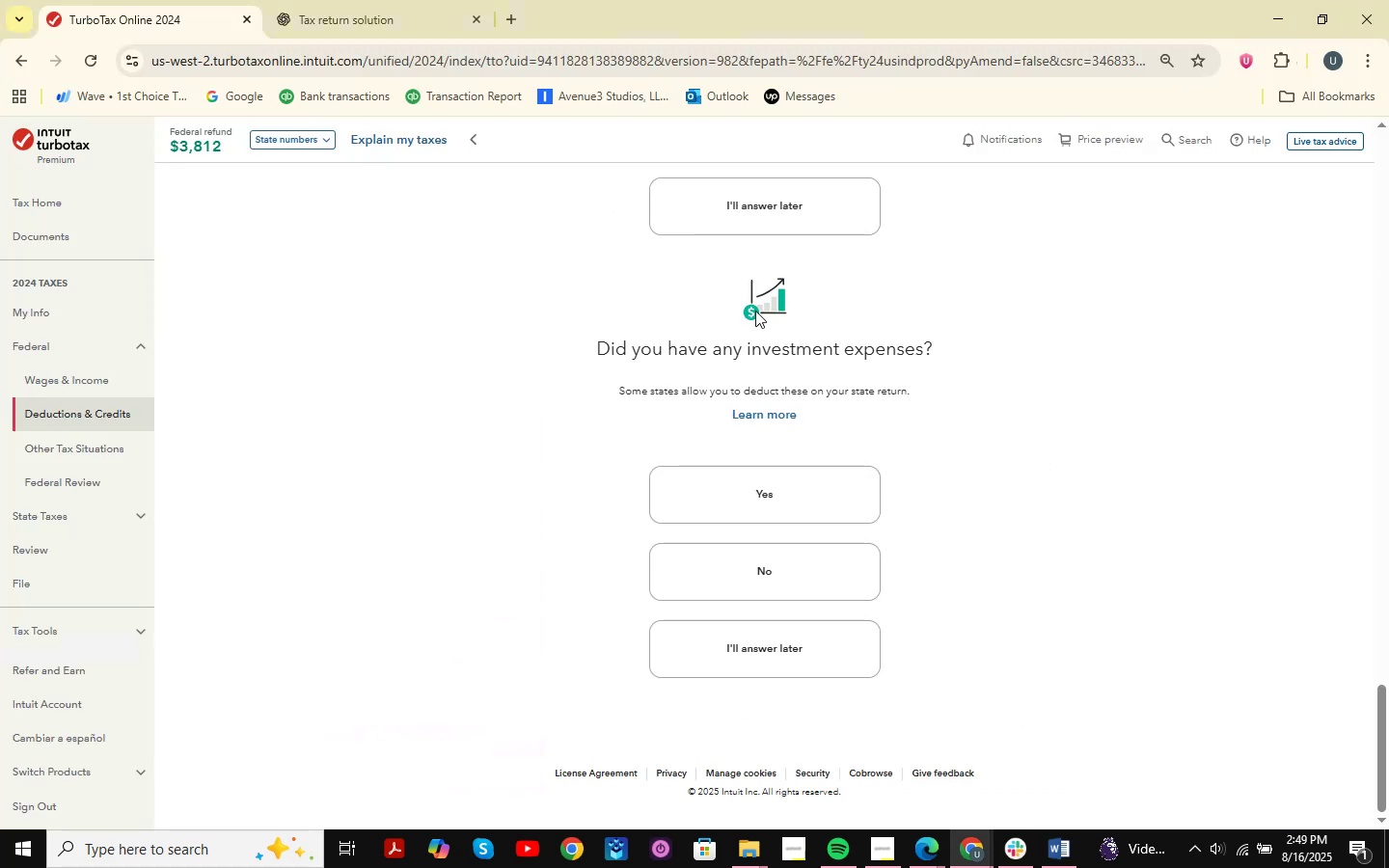 
key(Meta+MetaLeft)
 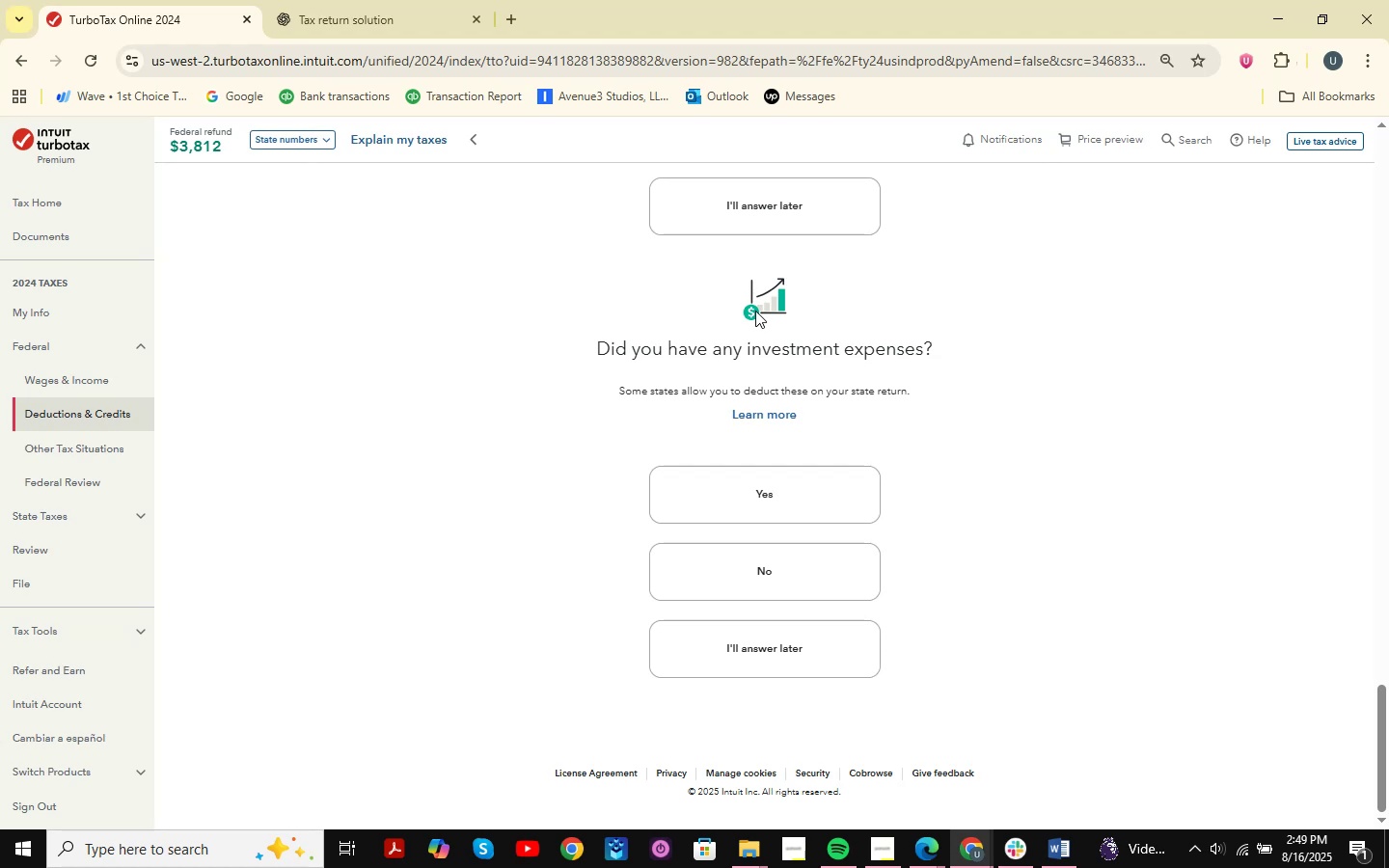 
key(Meta+Shift+ShiftLeft)
 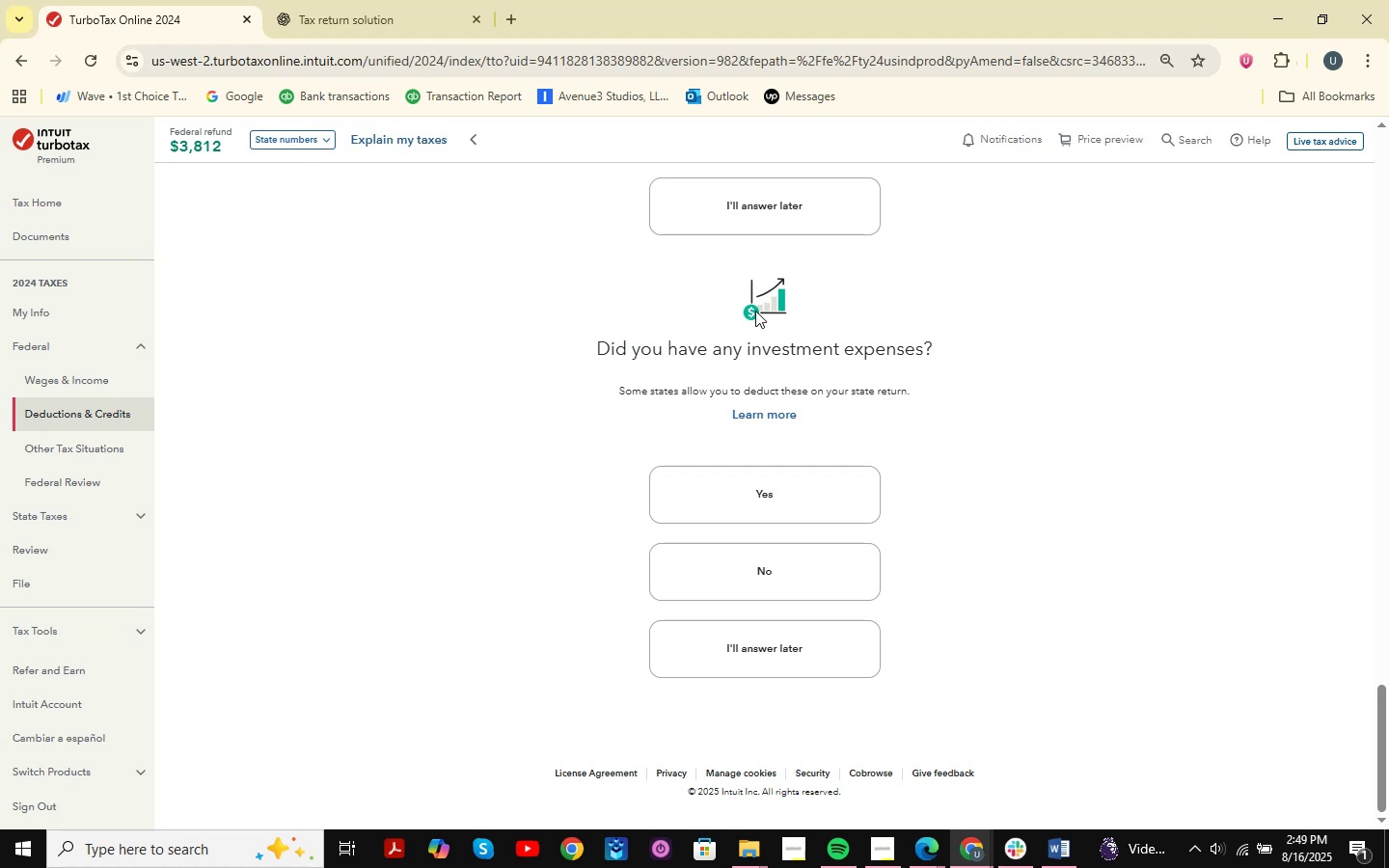 
key(Meta+Shift+S)
 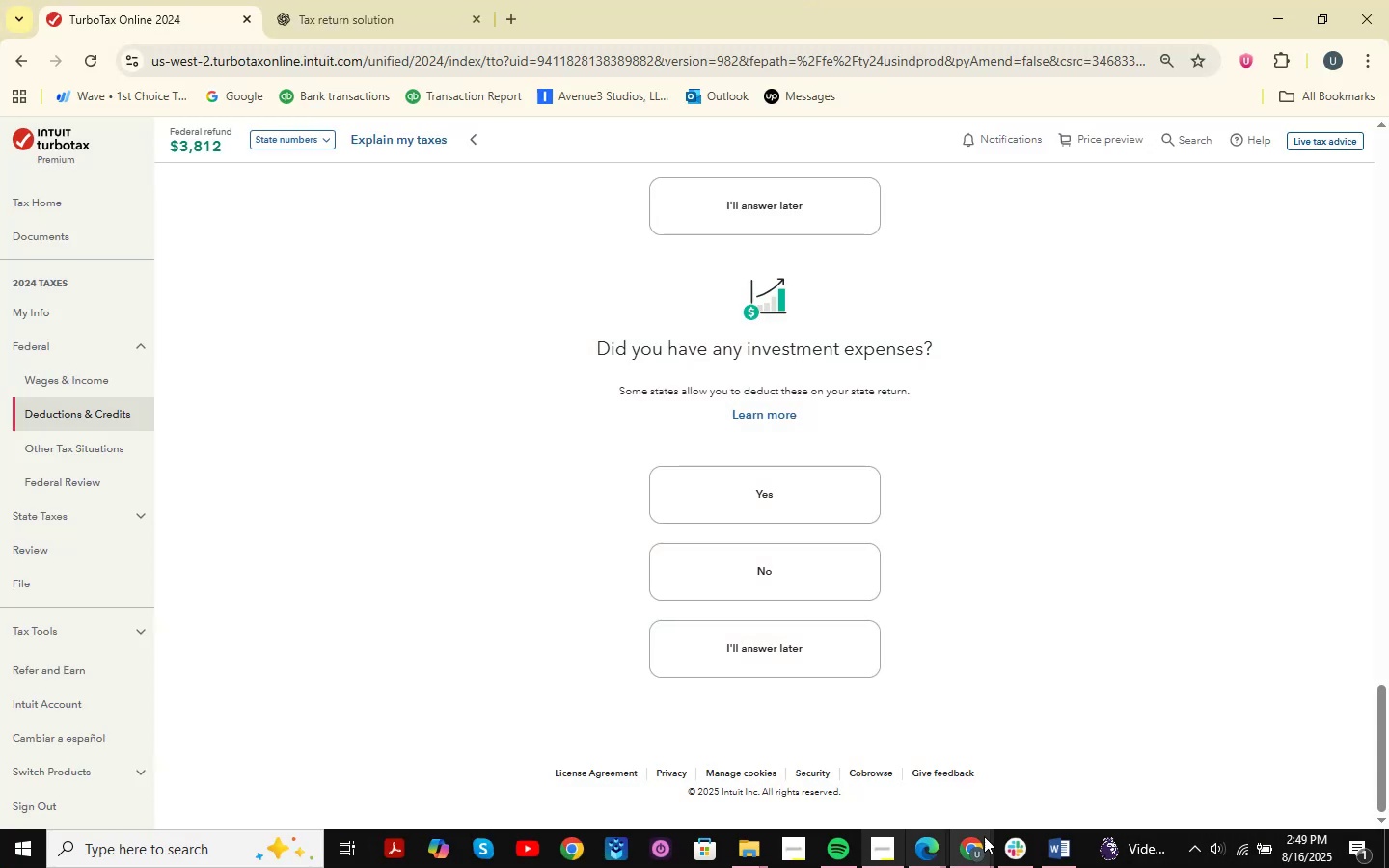 
double_click([1074, 743])
 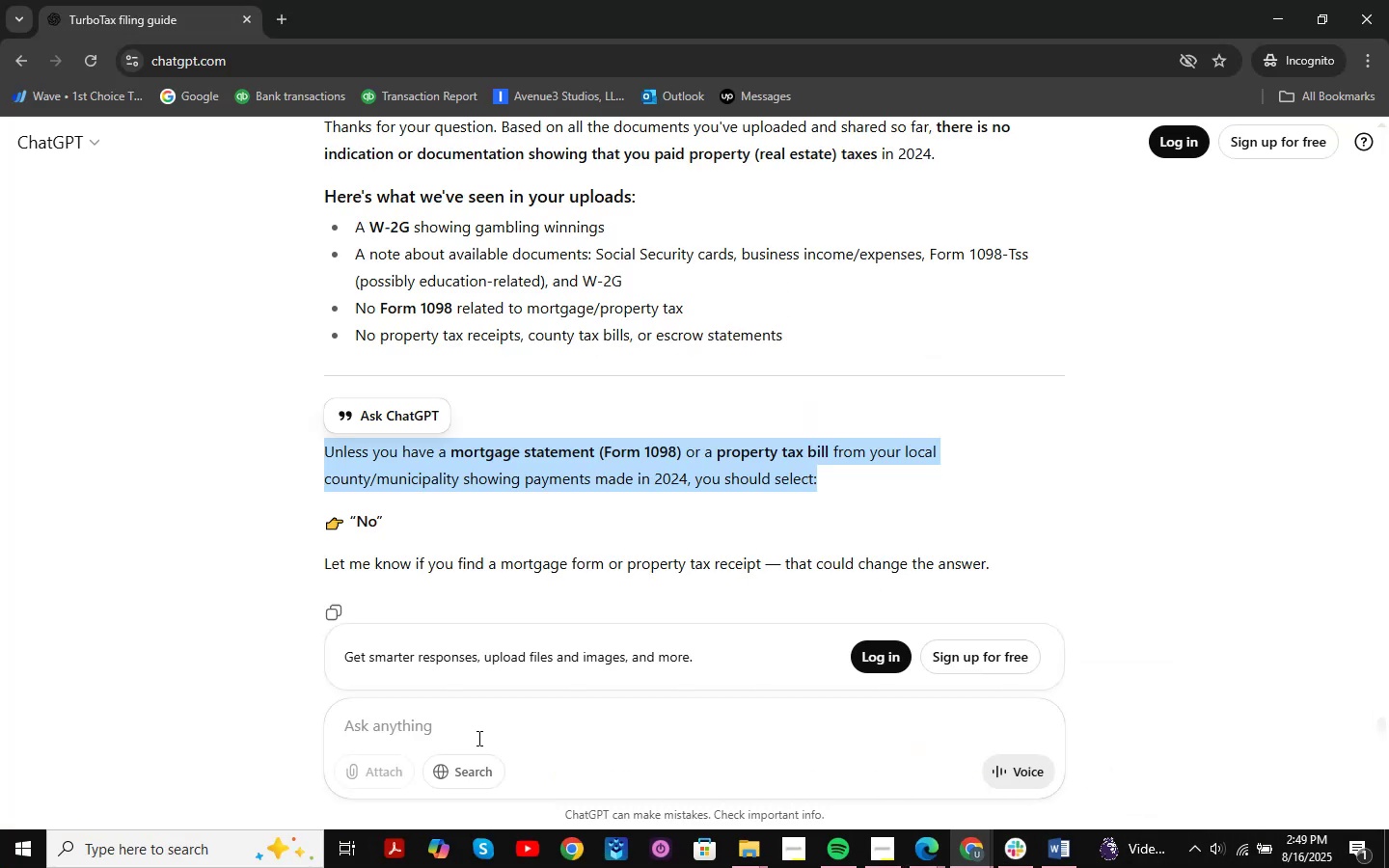 
left_click([472, 736])
 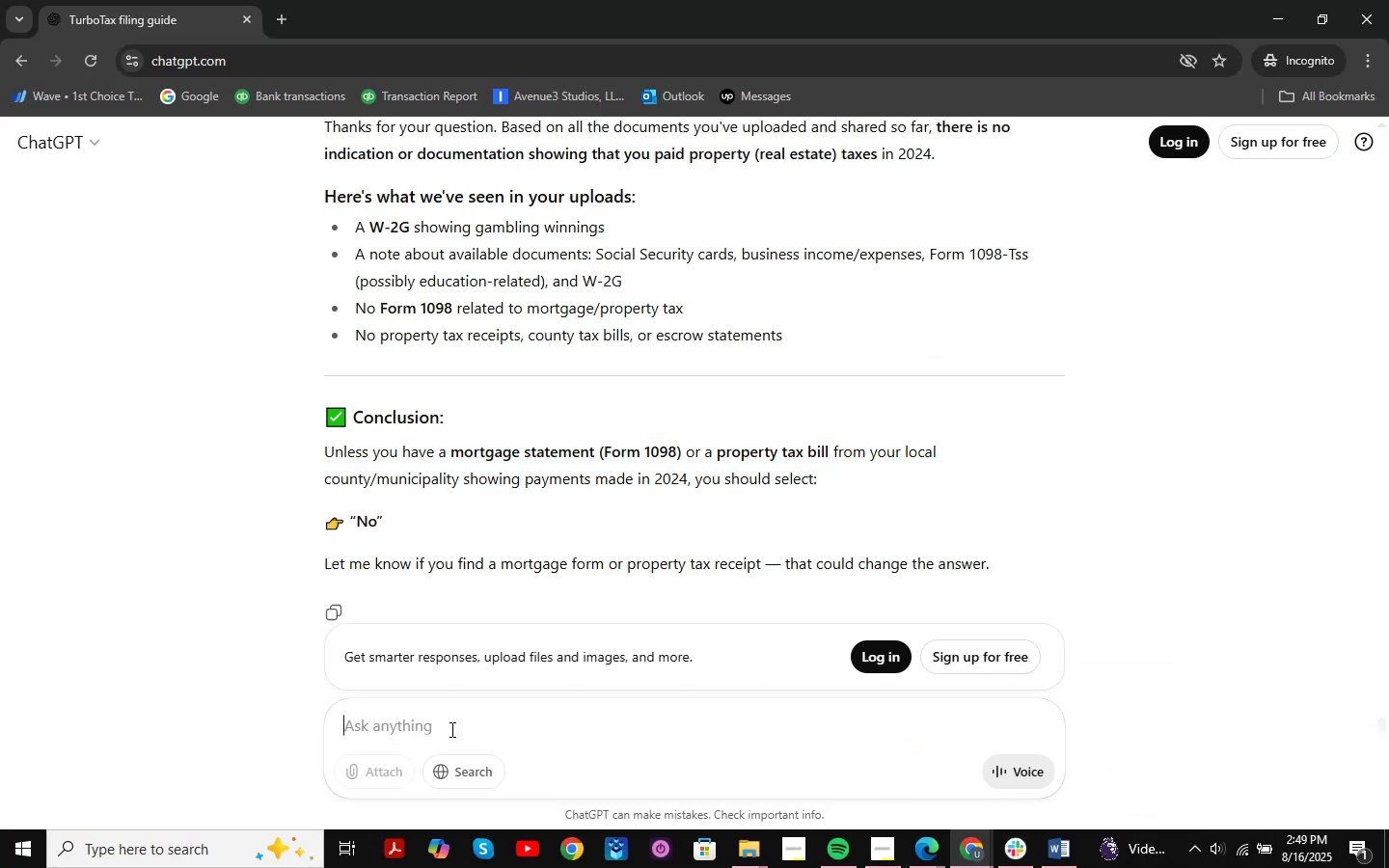 
key(Control+V)
 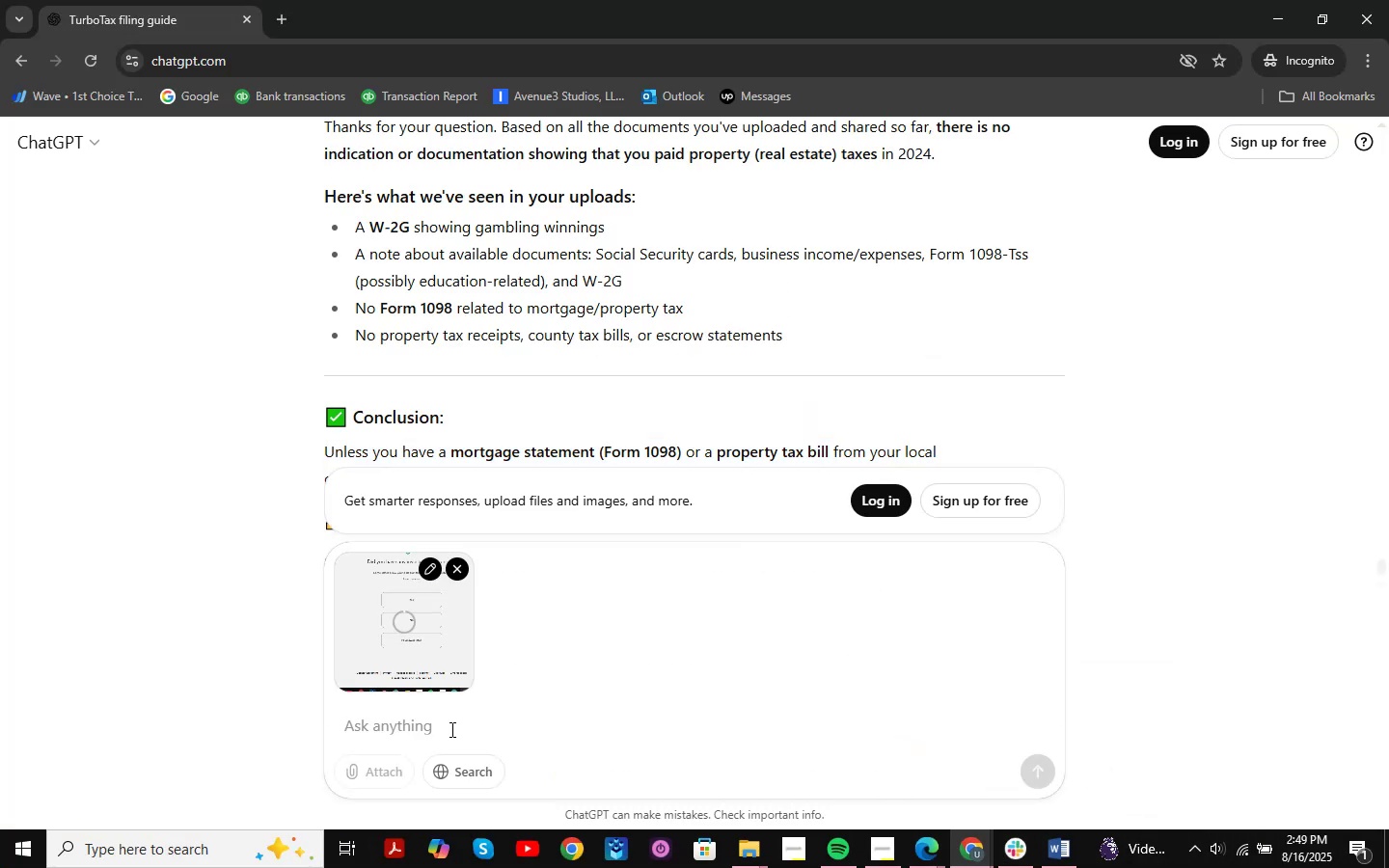 
key(NumpadEnter)
 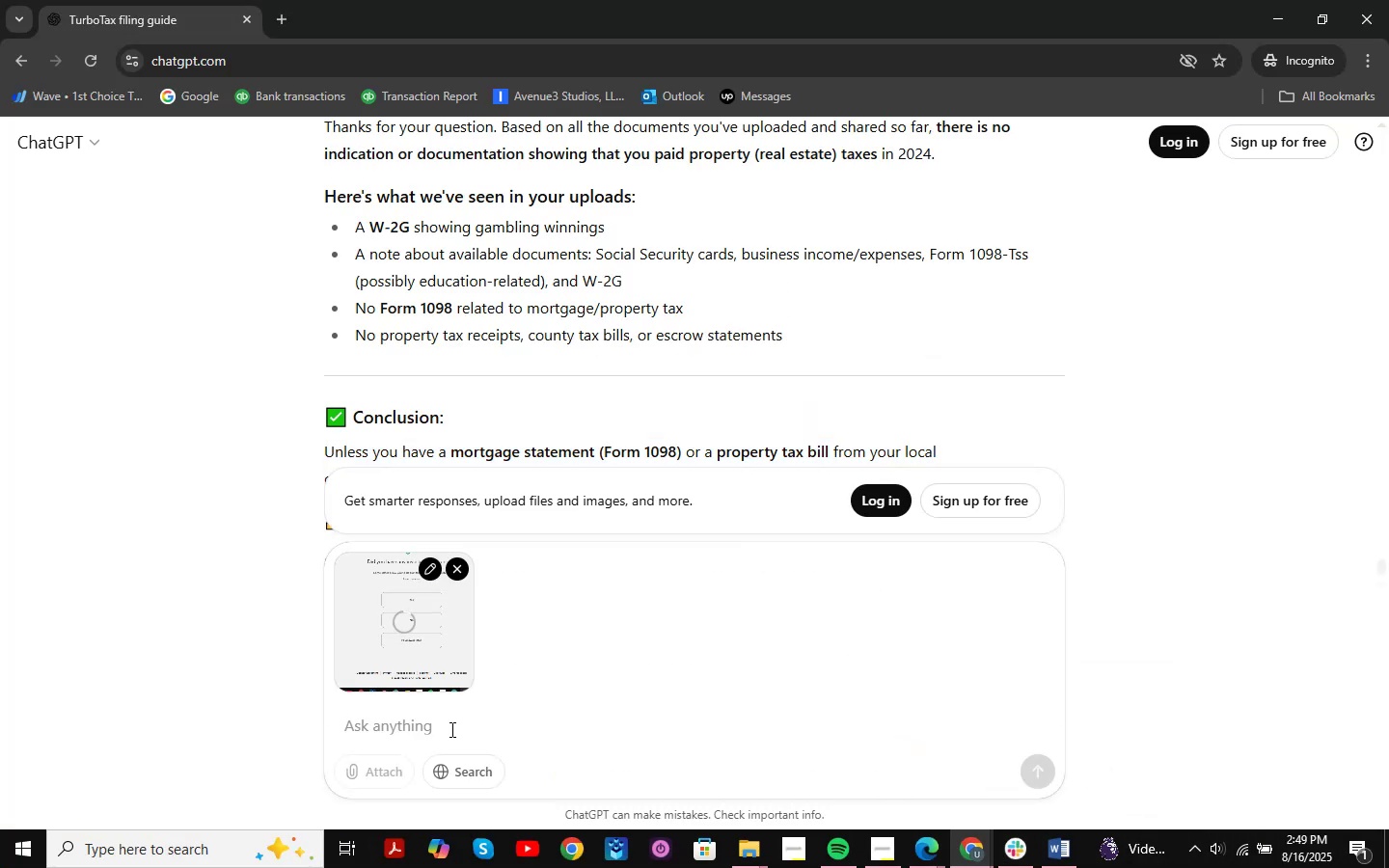 
key(NumpadEnter)
 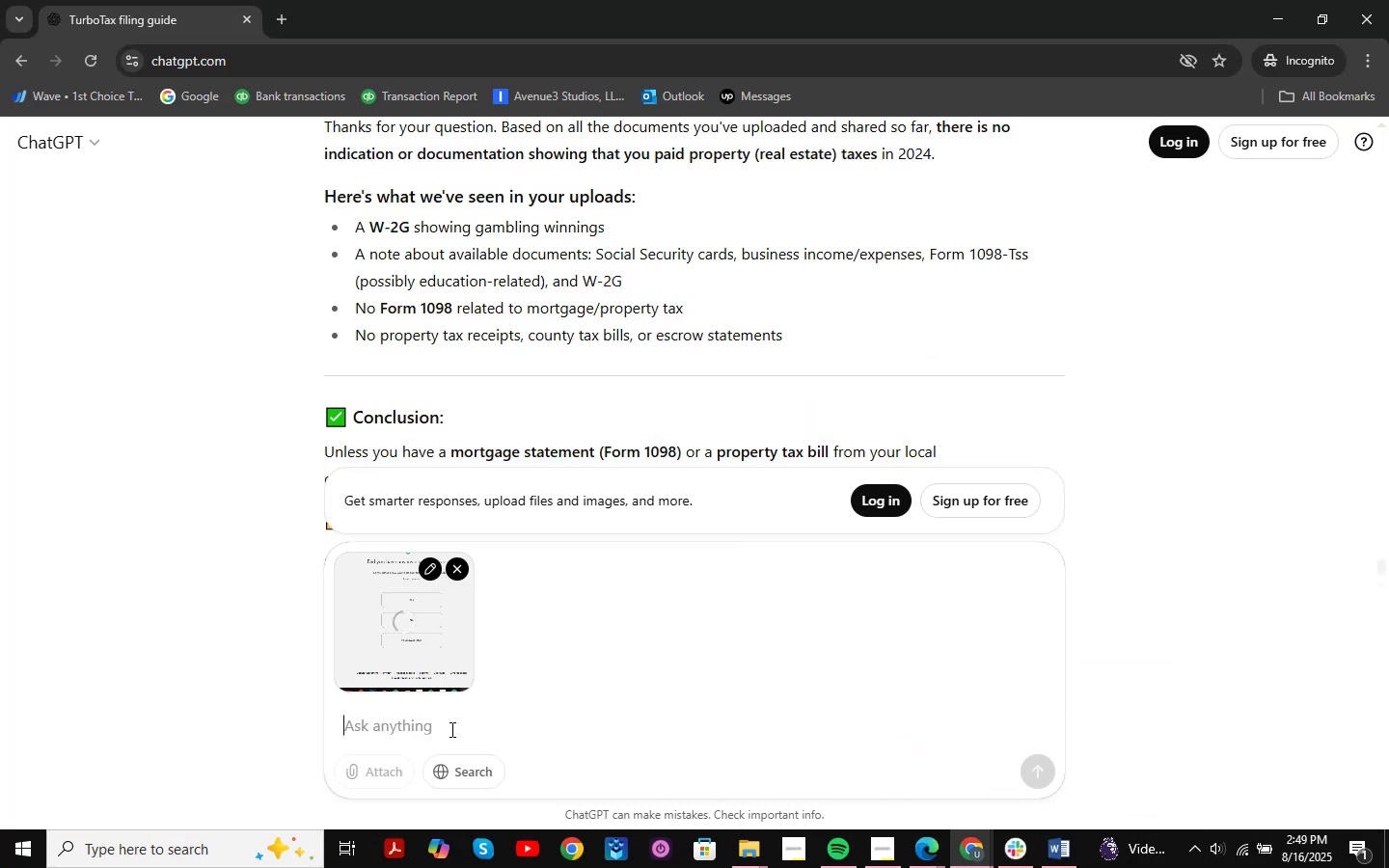 
key(NumpadEnter)
 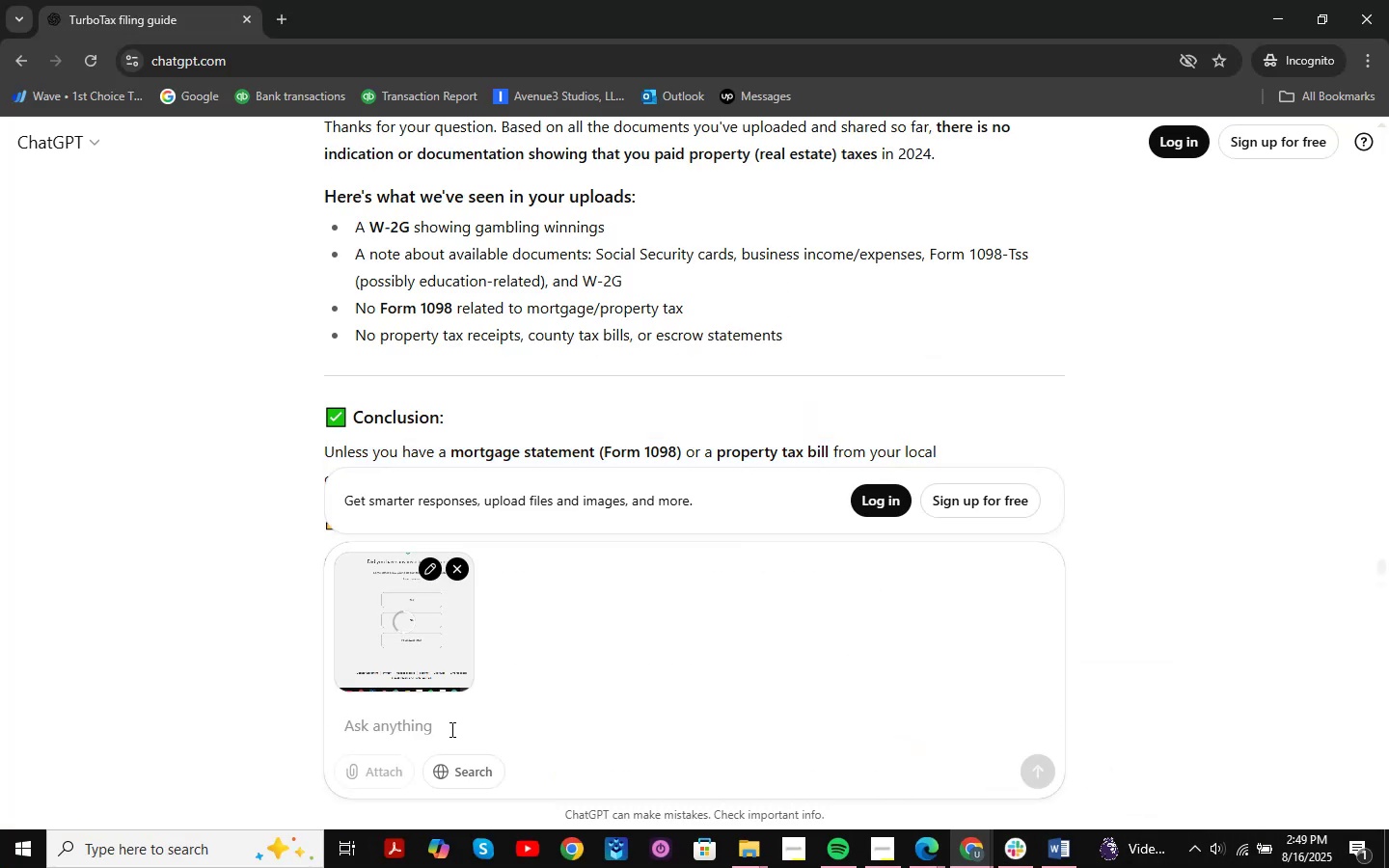 
key(NumpadEnter)
 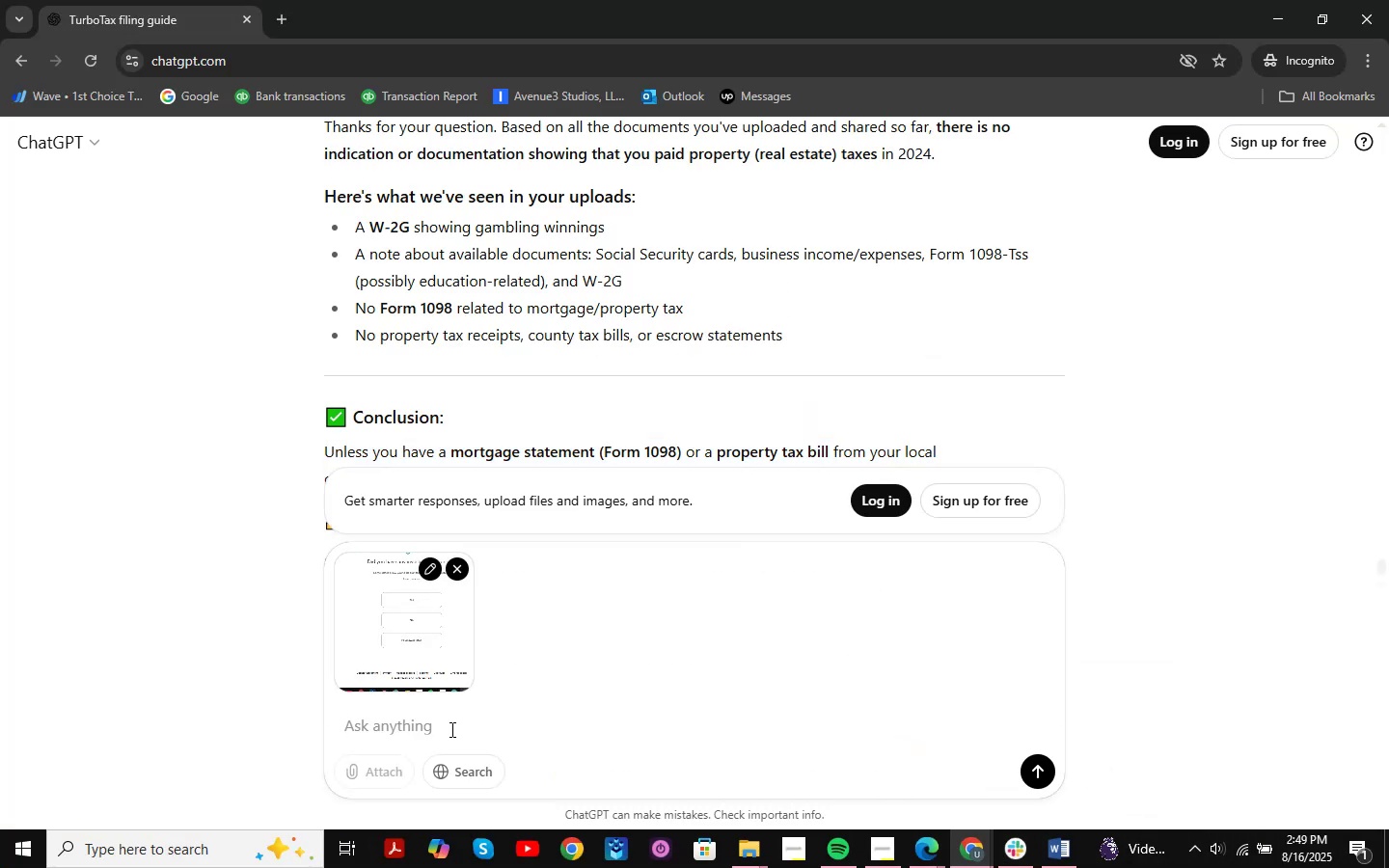 
hold_key(key=NumpadEnter, duration=0.7)
 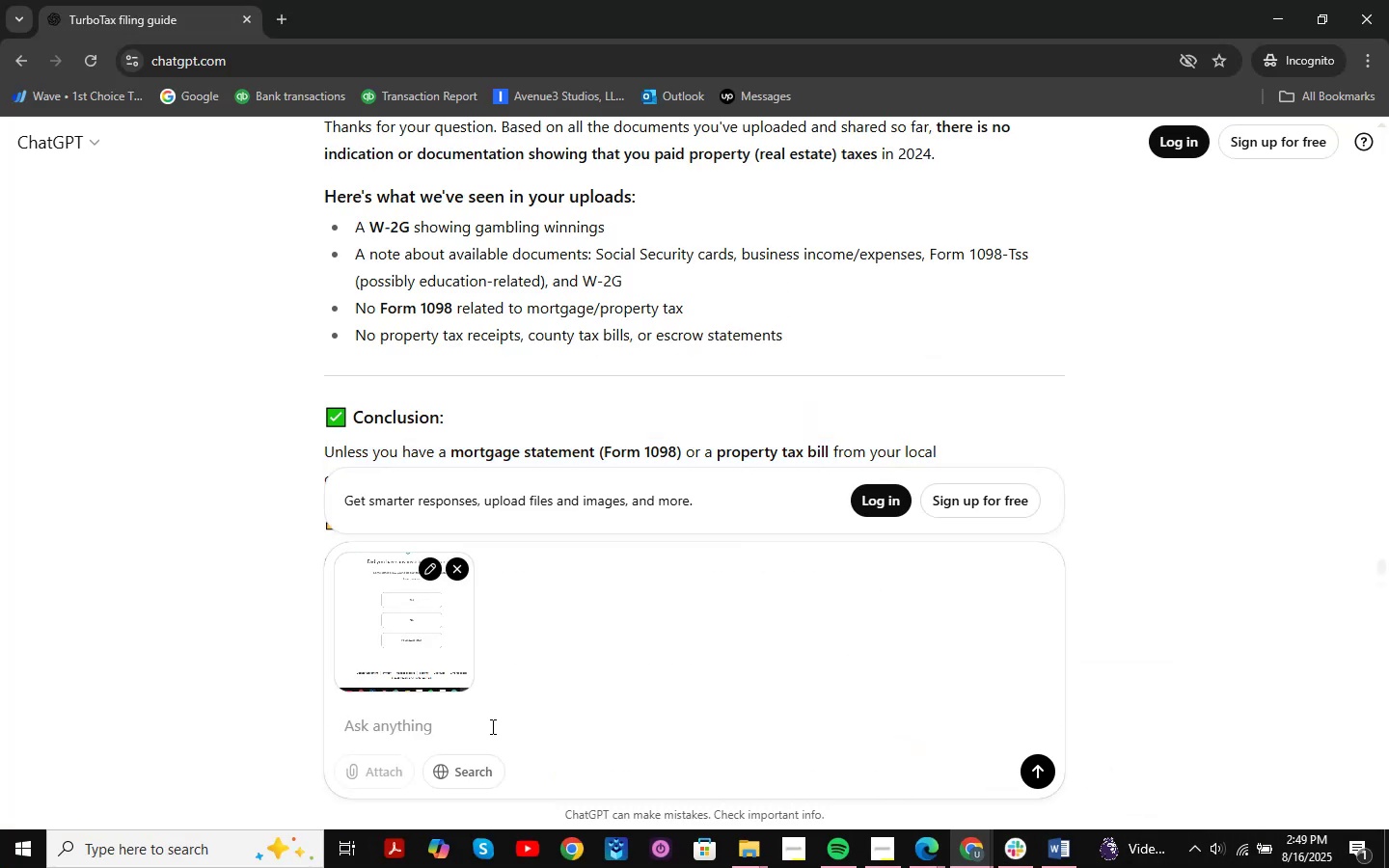 
key(NumpadEnter)
 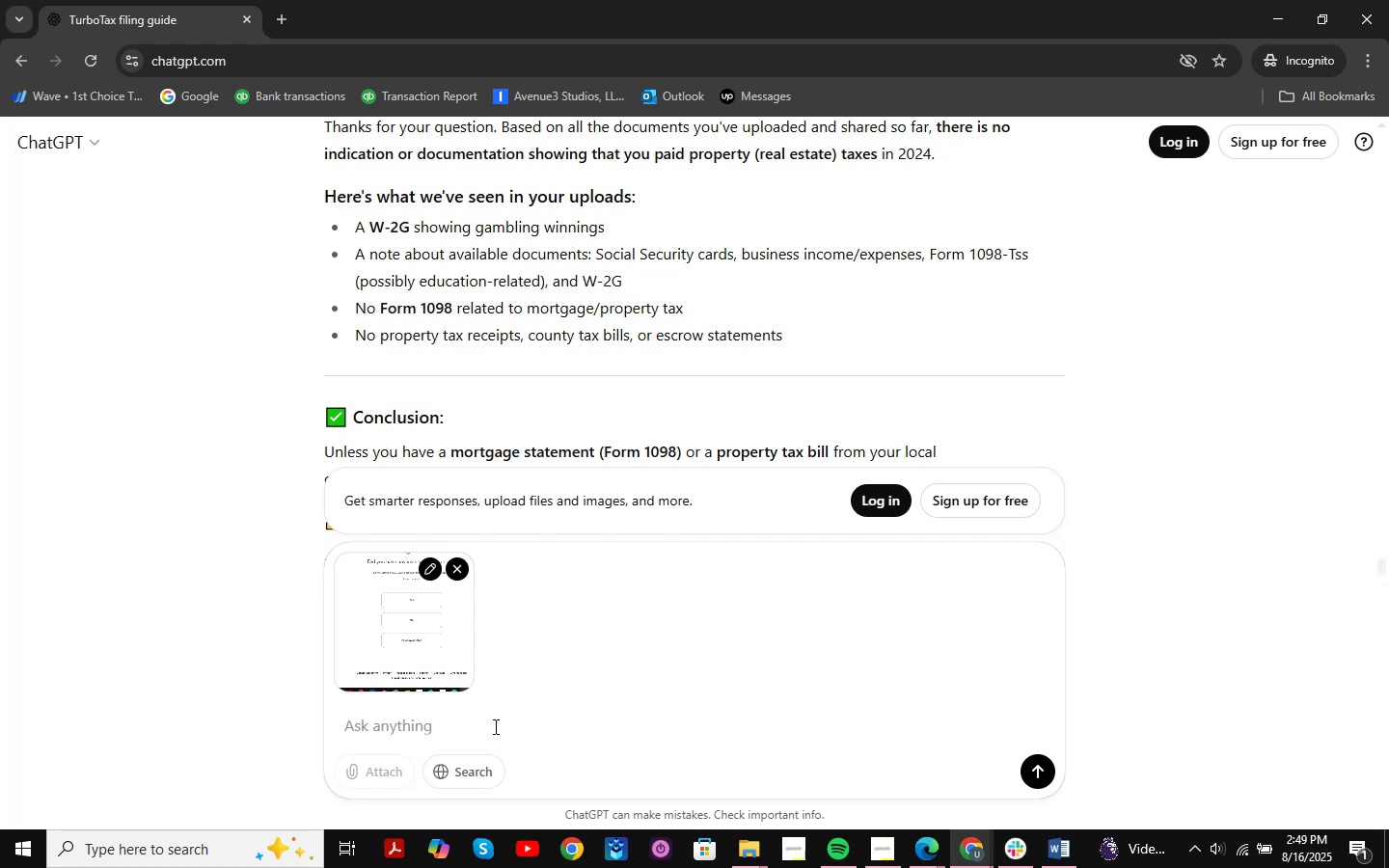 
key(NumpadEnter)
 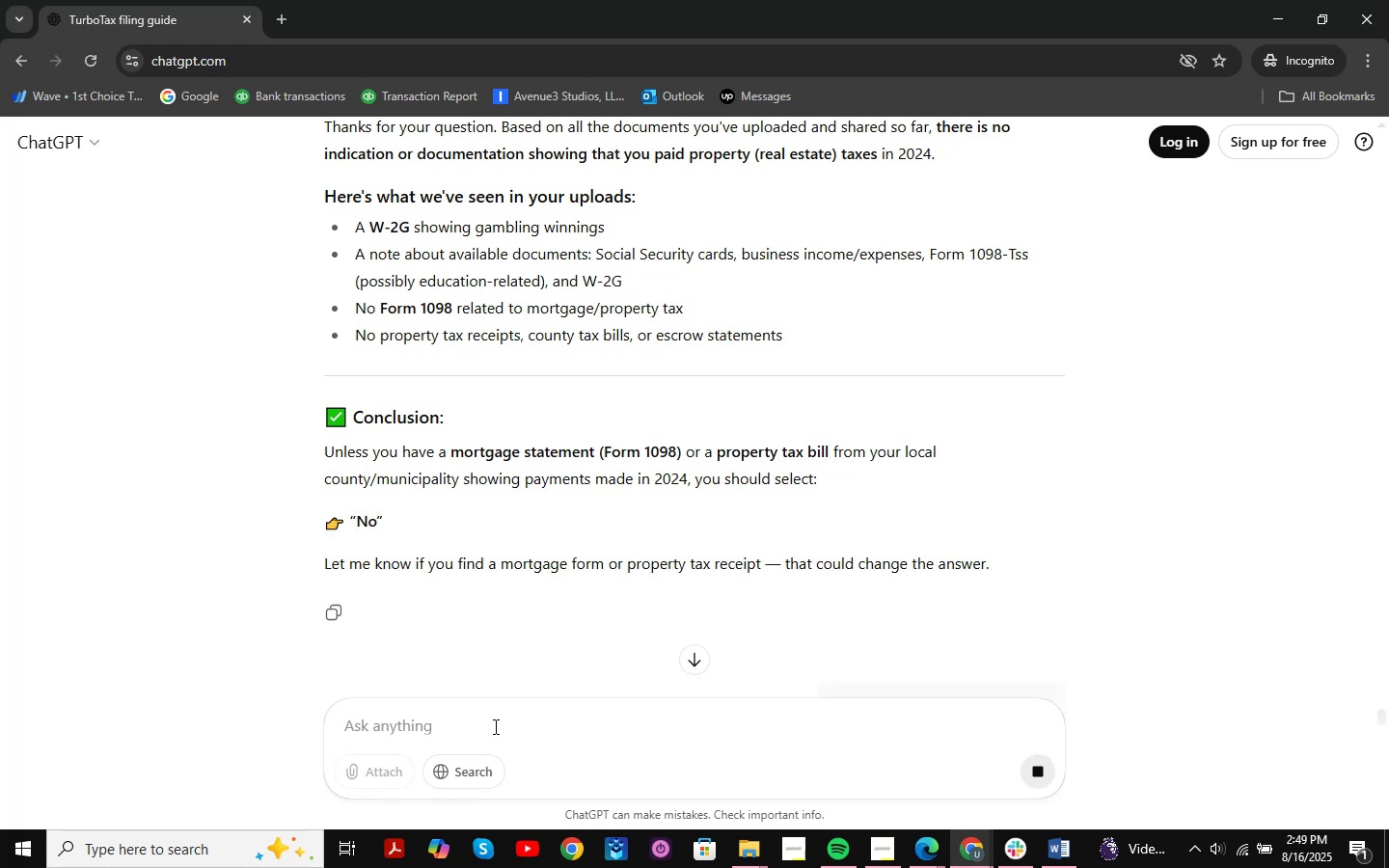 
key(NumpadEnter)
 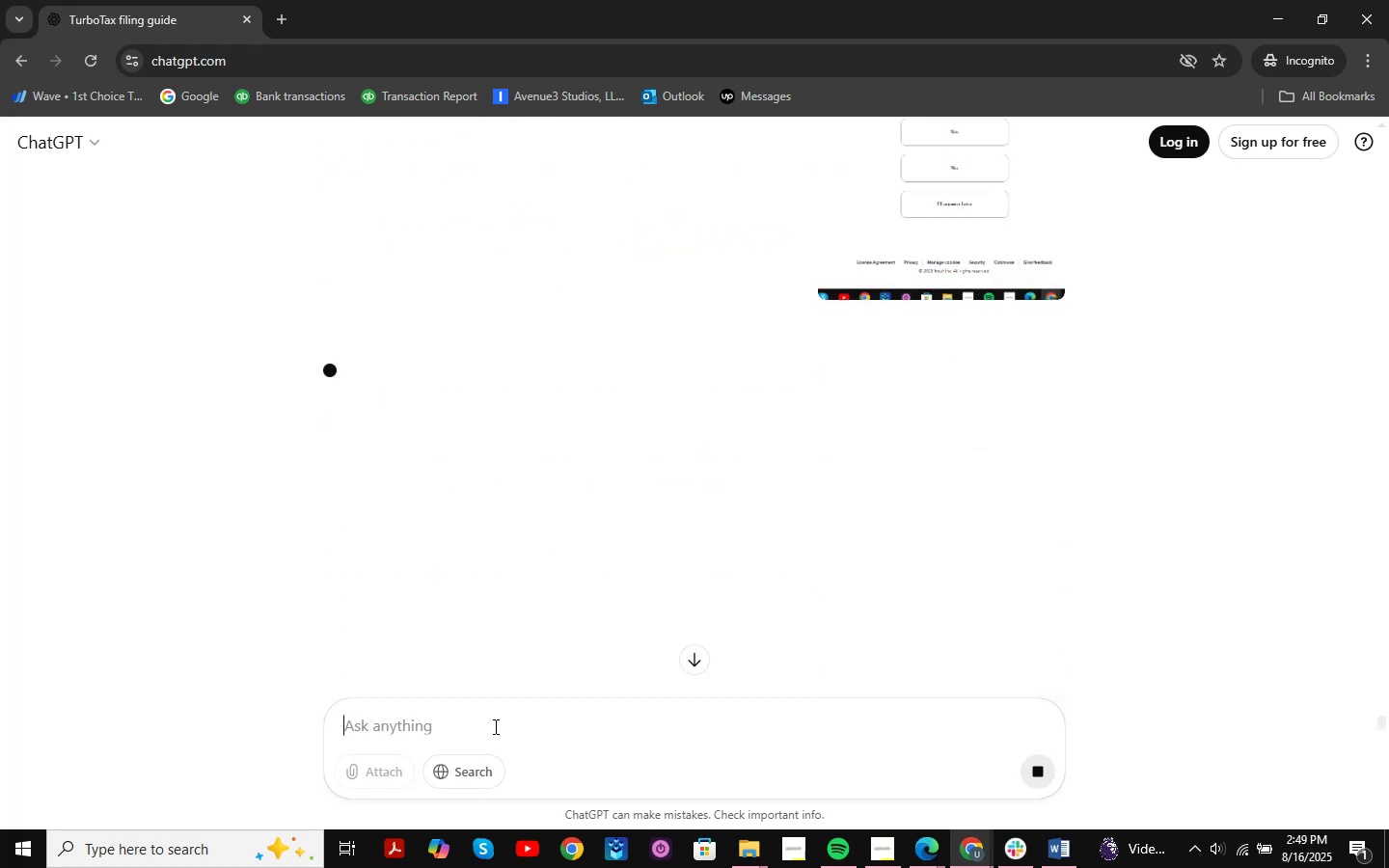 
key(NumpadEnter)
 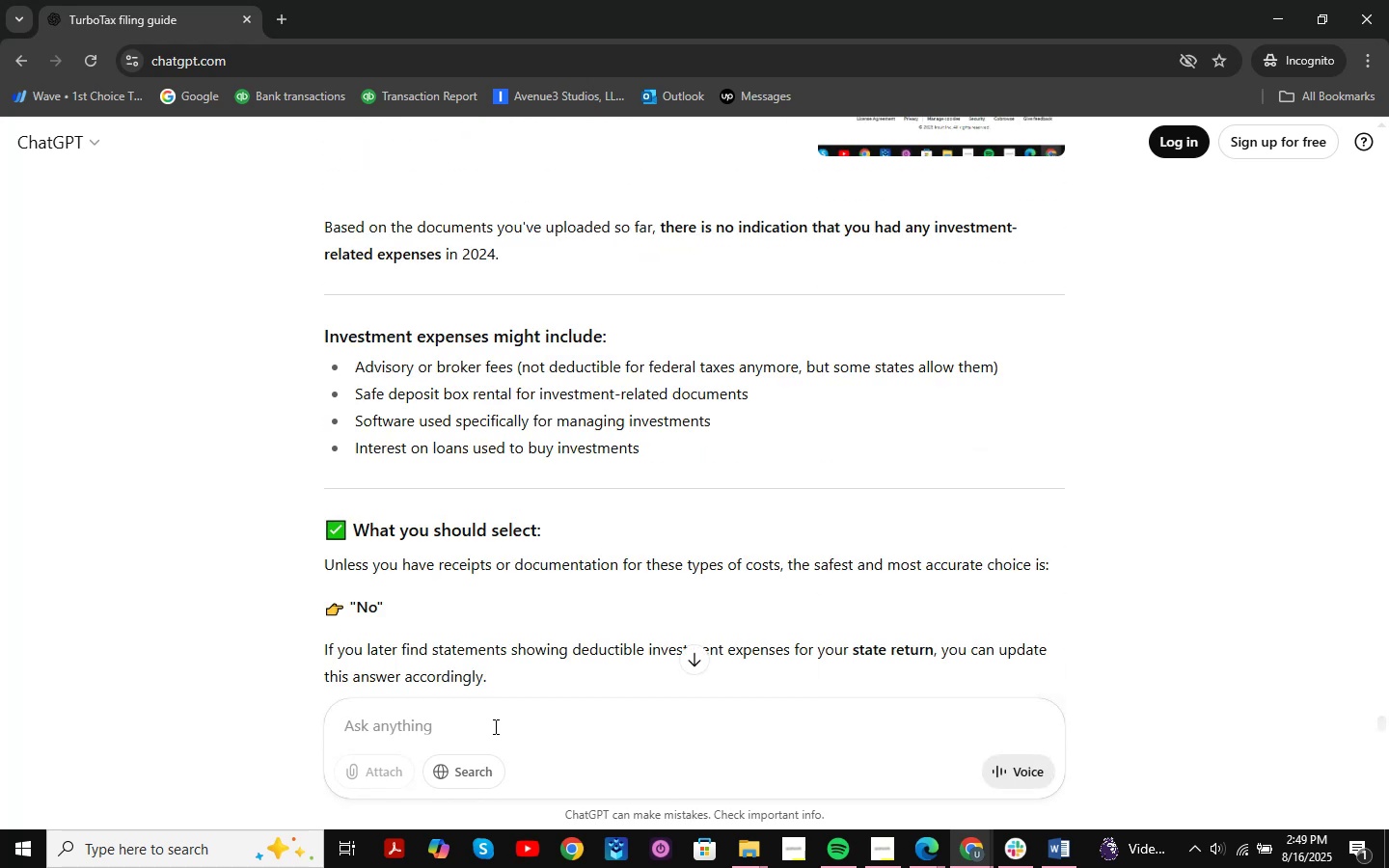 
wait(6.91)
 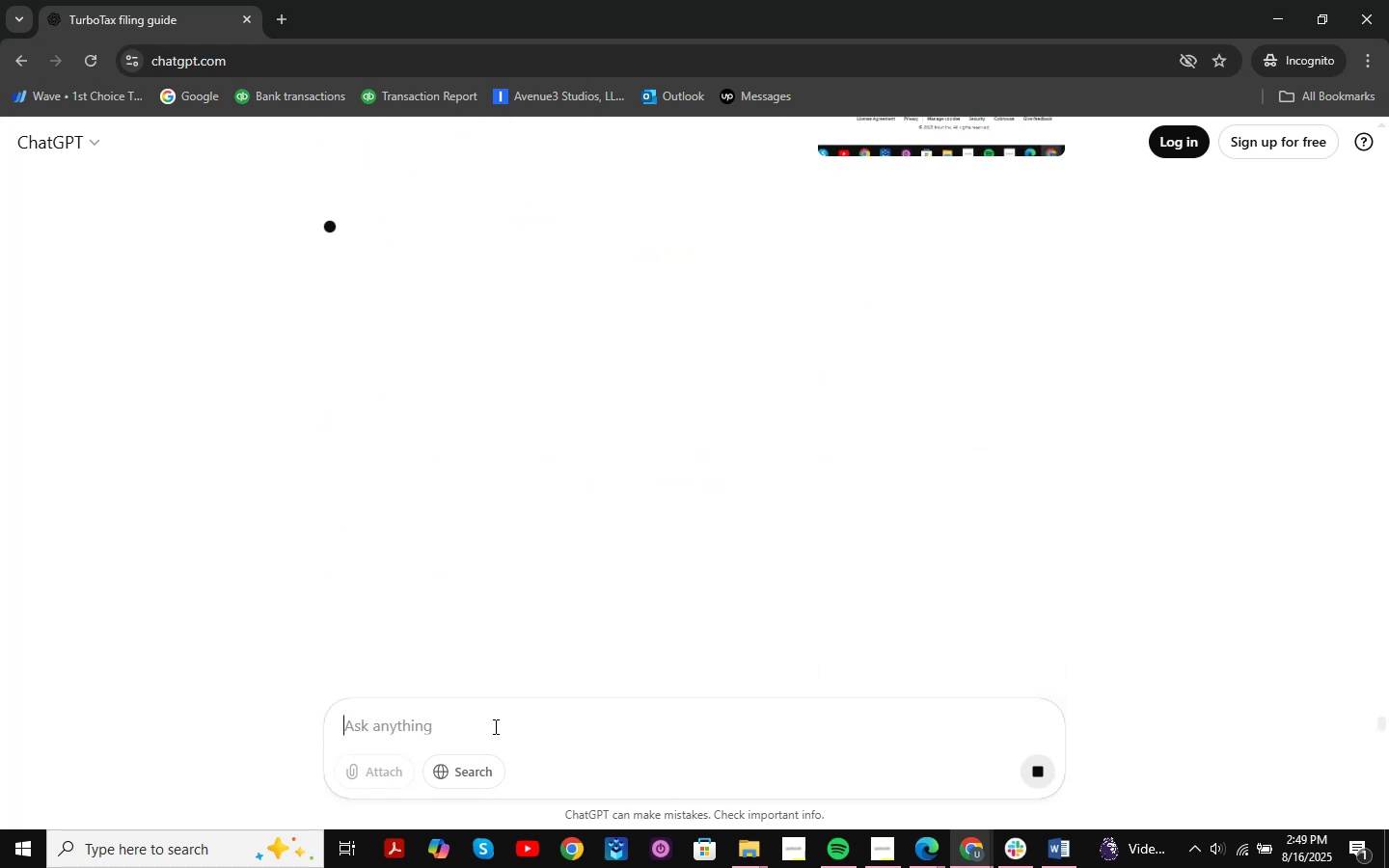 
scroll: coordinate [626, 535], scroll_direction: down, amount: 6.0
 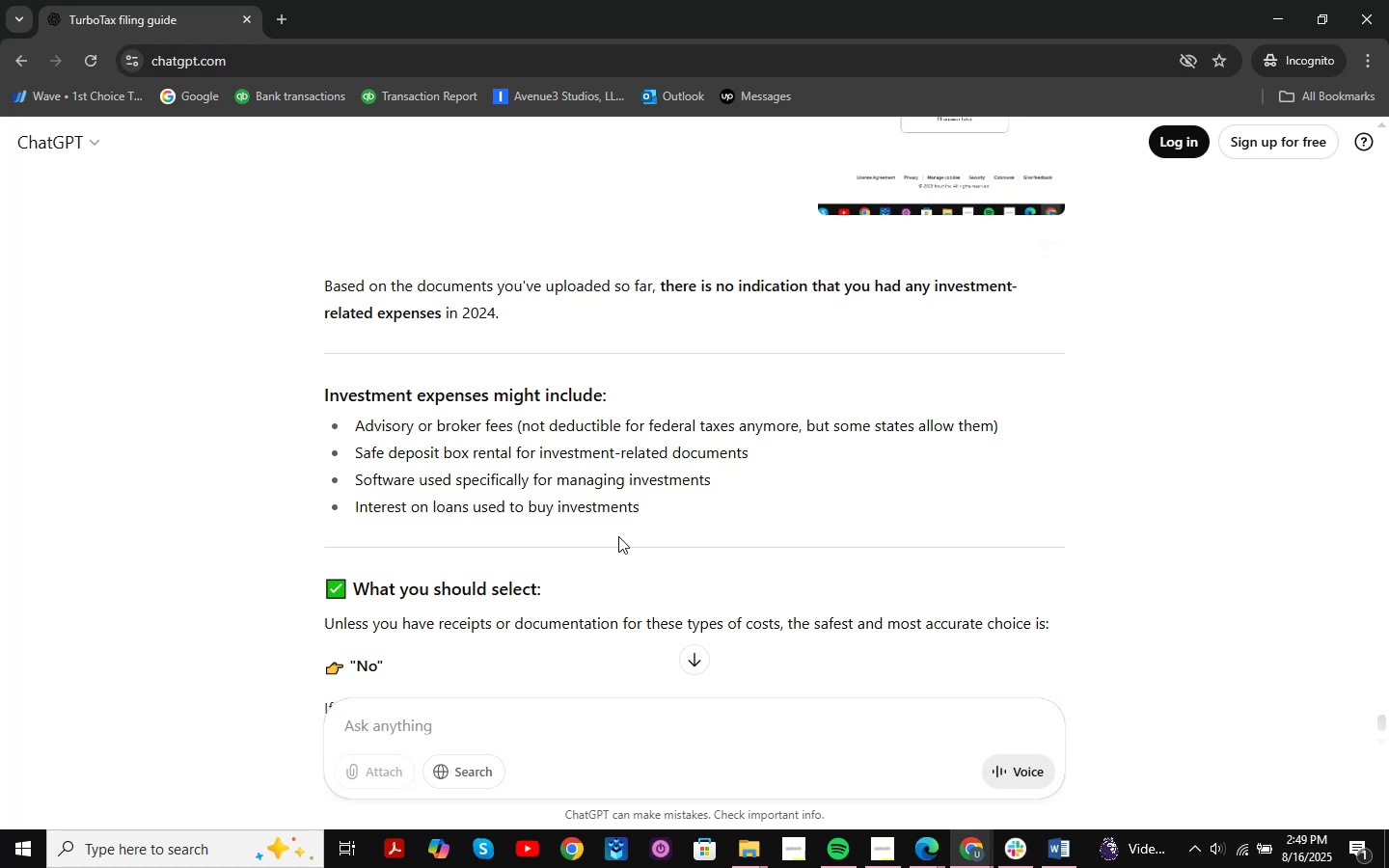 
wait(7.02)
 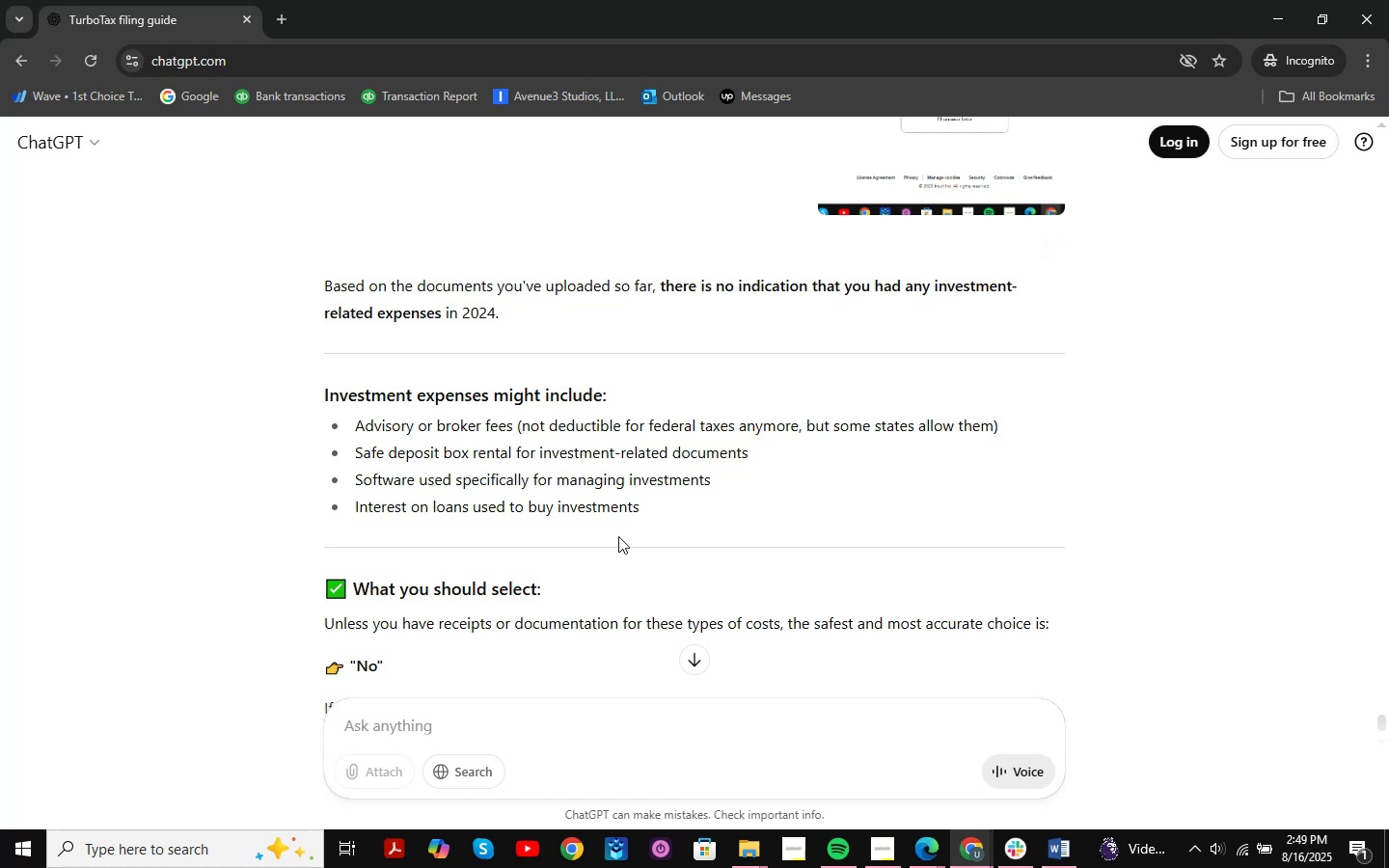 
scroll: coordinate [556, 477], scroll_direction: down, amount: 3.0
 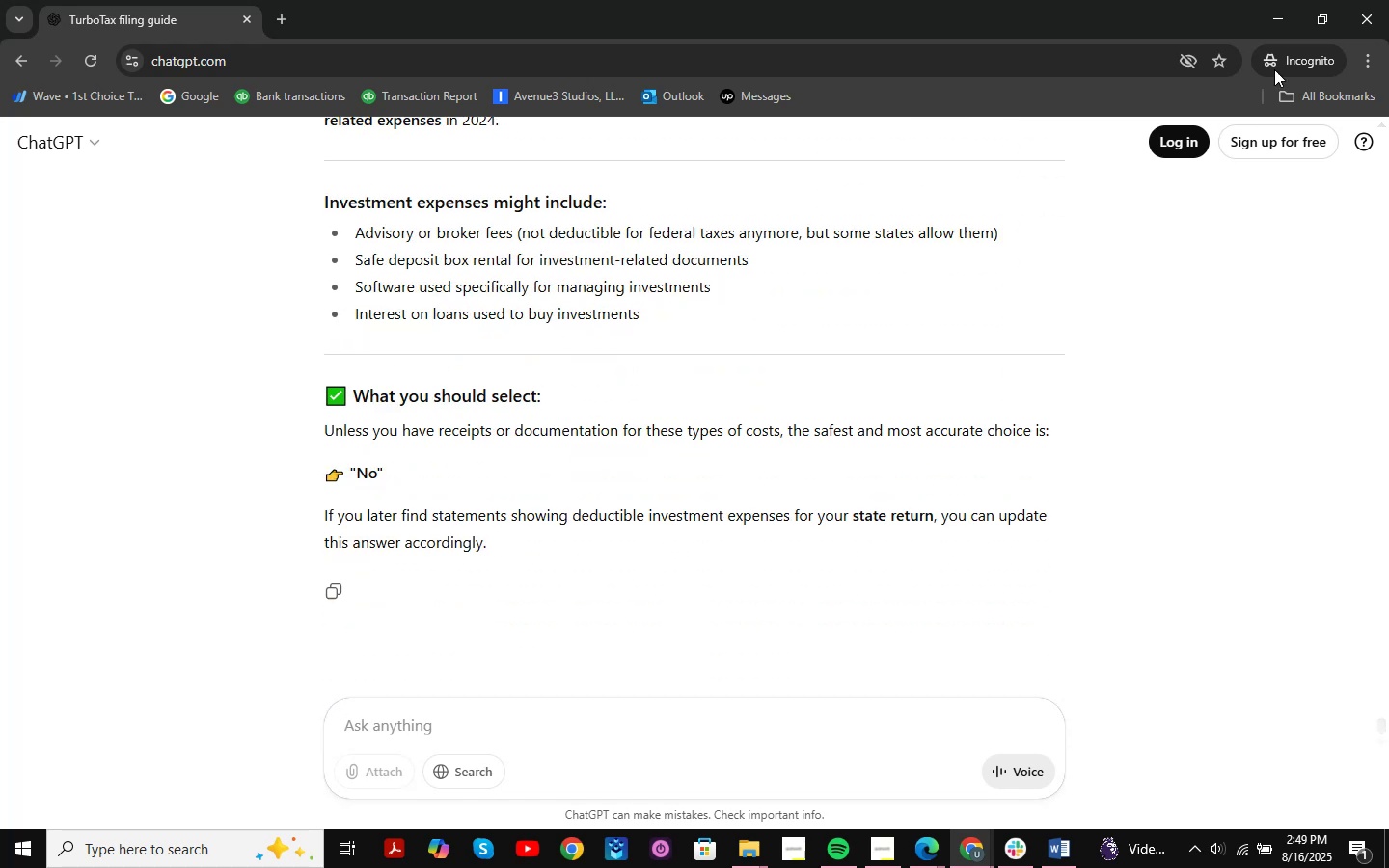 
left_click([1286, 15])
 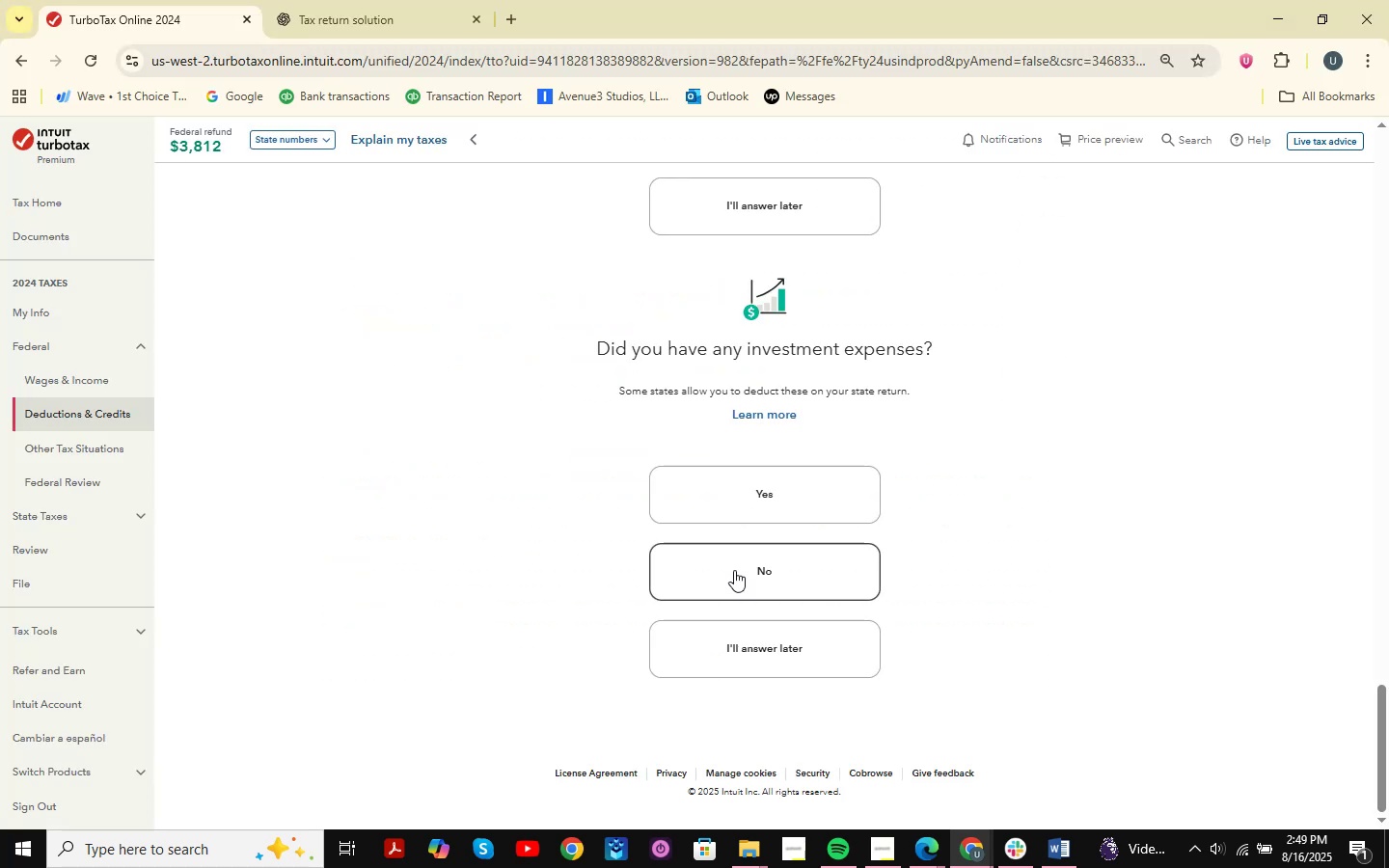 
left_click([797, 589])
 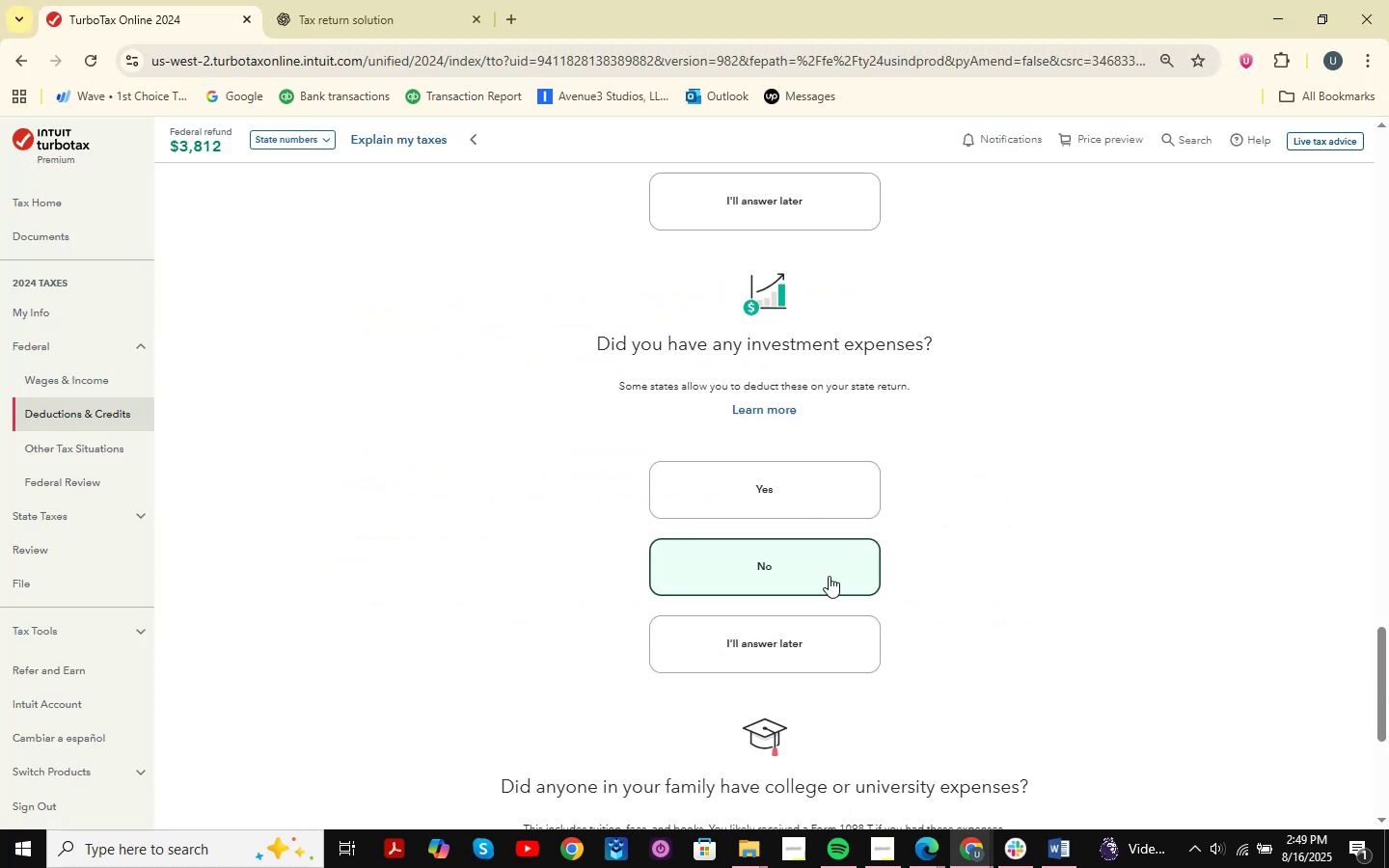 
scroll: coordinate [880, 505], scroll_direction: down, amount: 2.0
 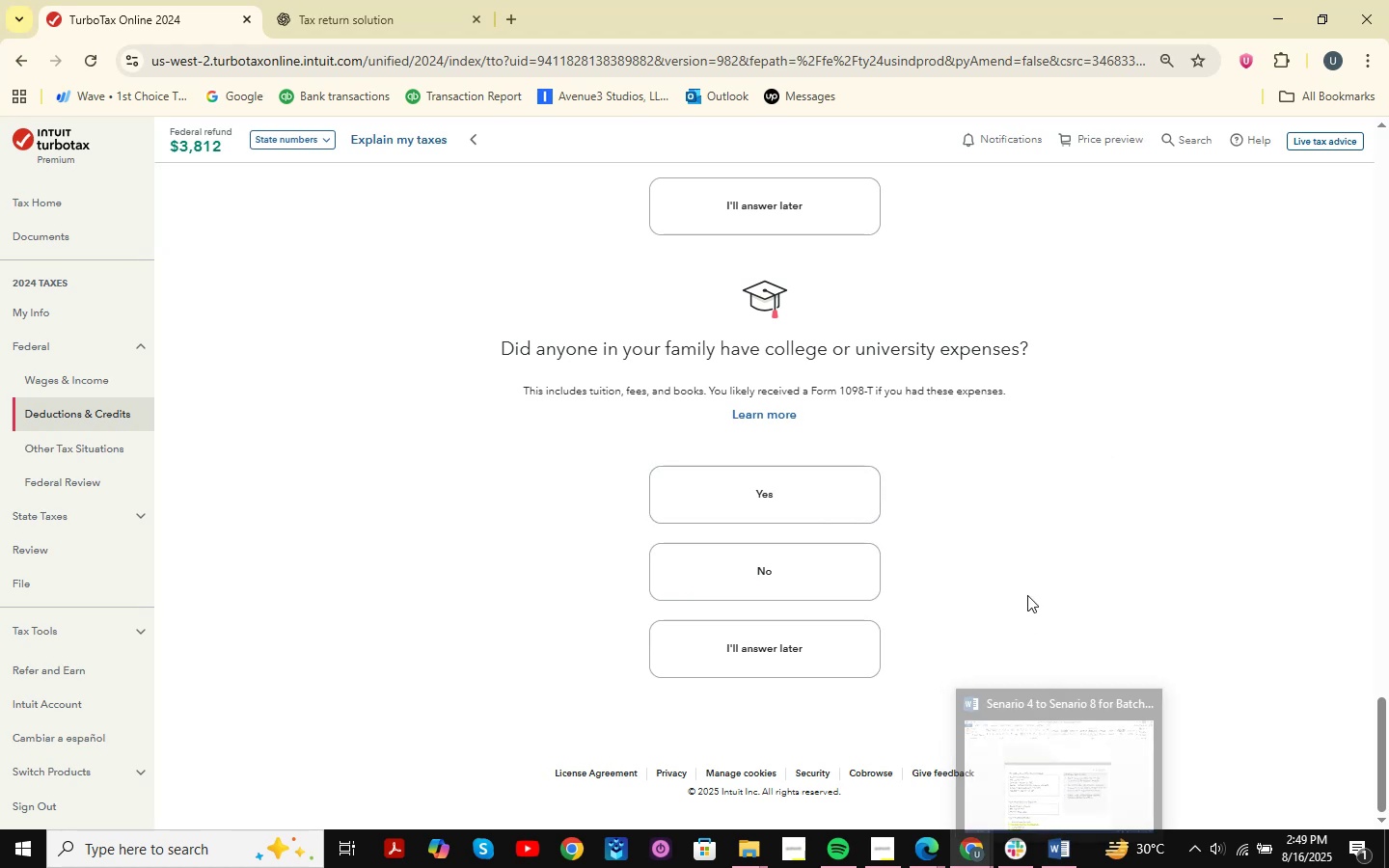 
wait(9.17)
 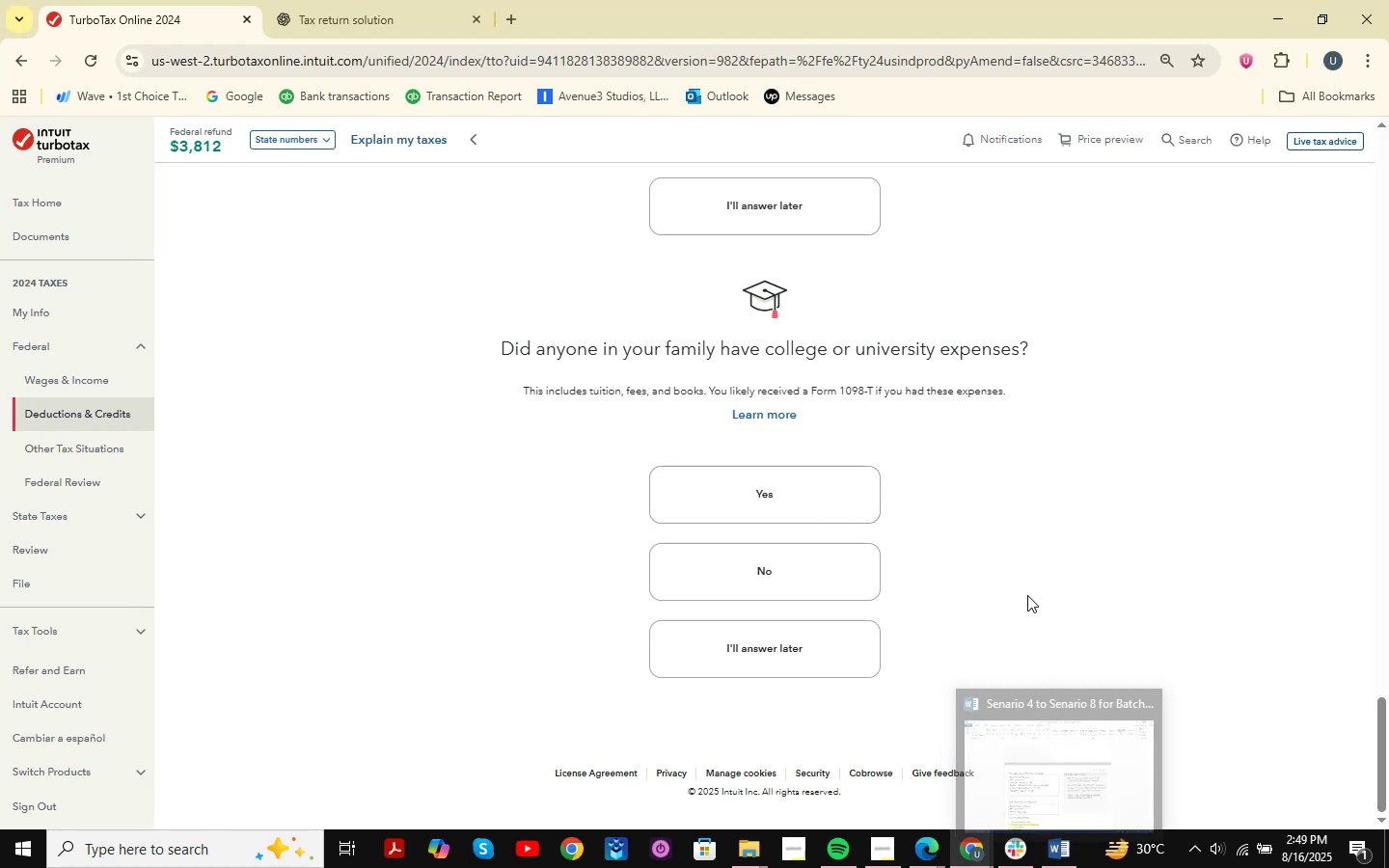 
left_click([925, 847])
 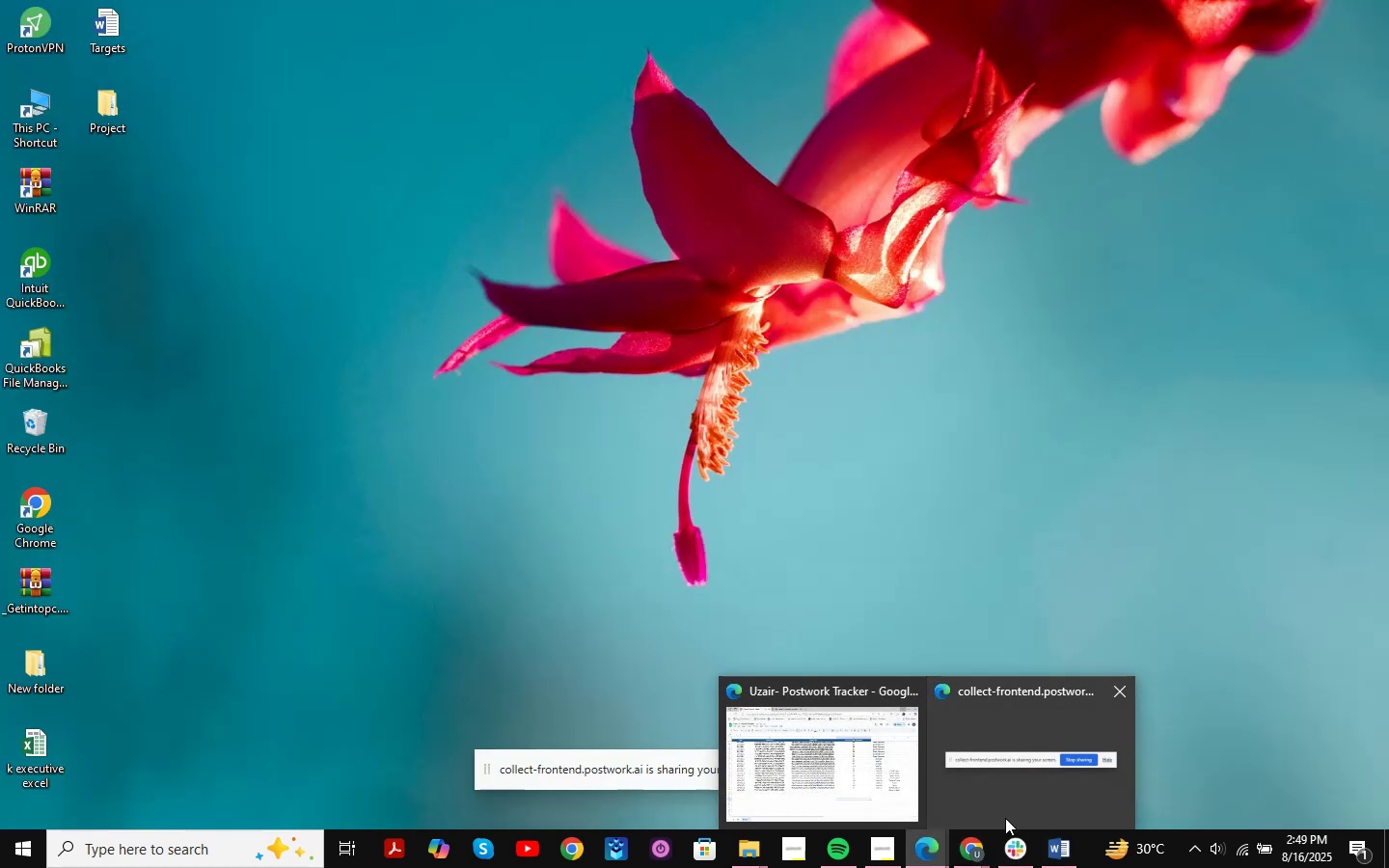 
left_click([1058, 854])
 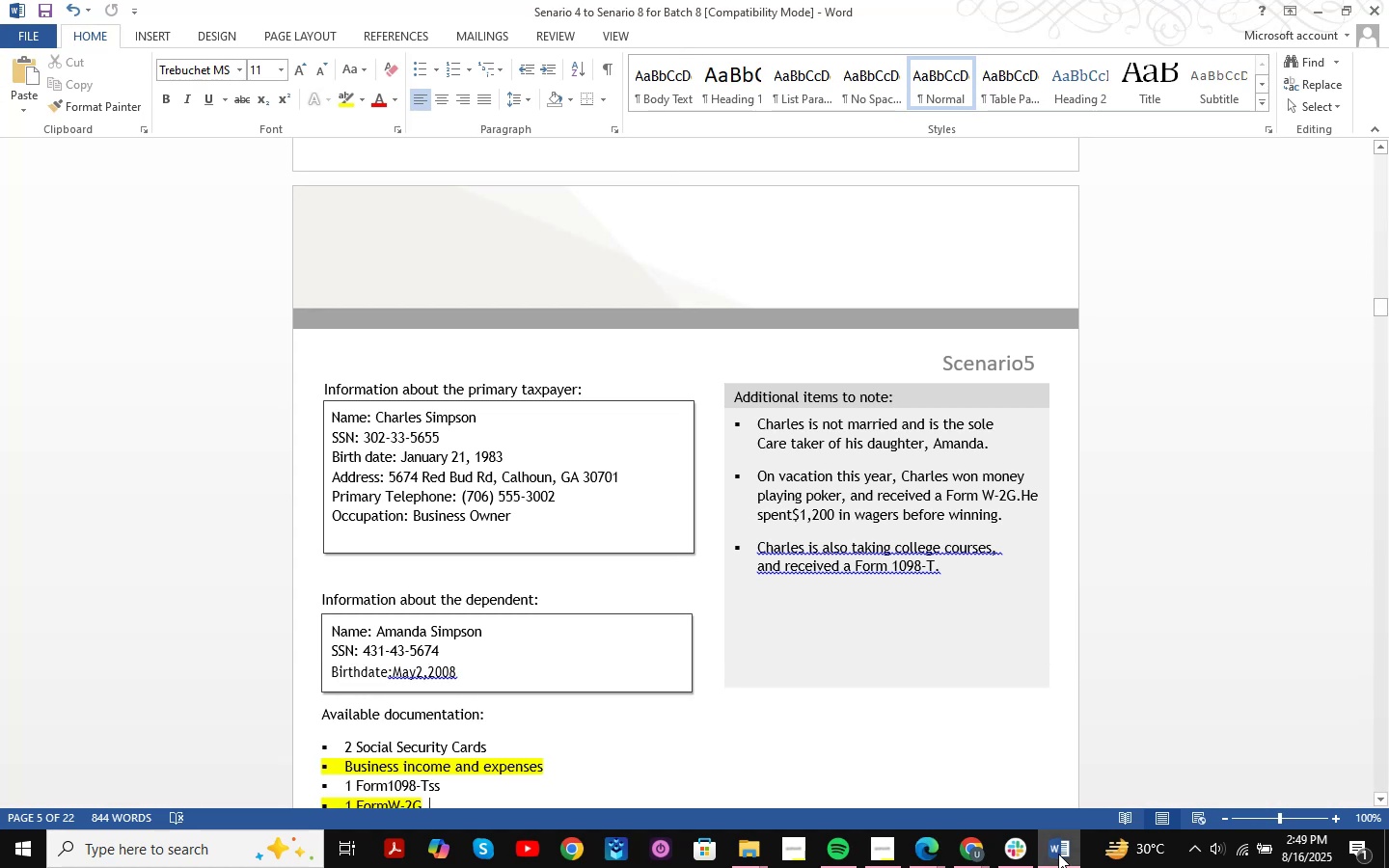 
scroll: coordinate [831, 672], scroll_direction: down, amount: 2.0
 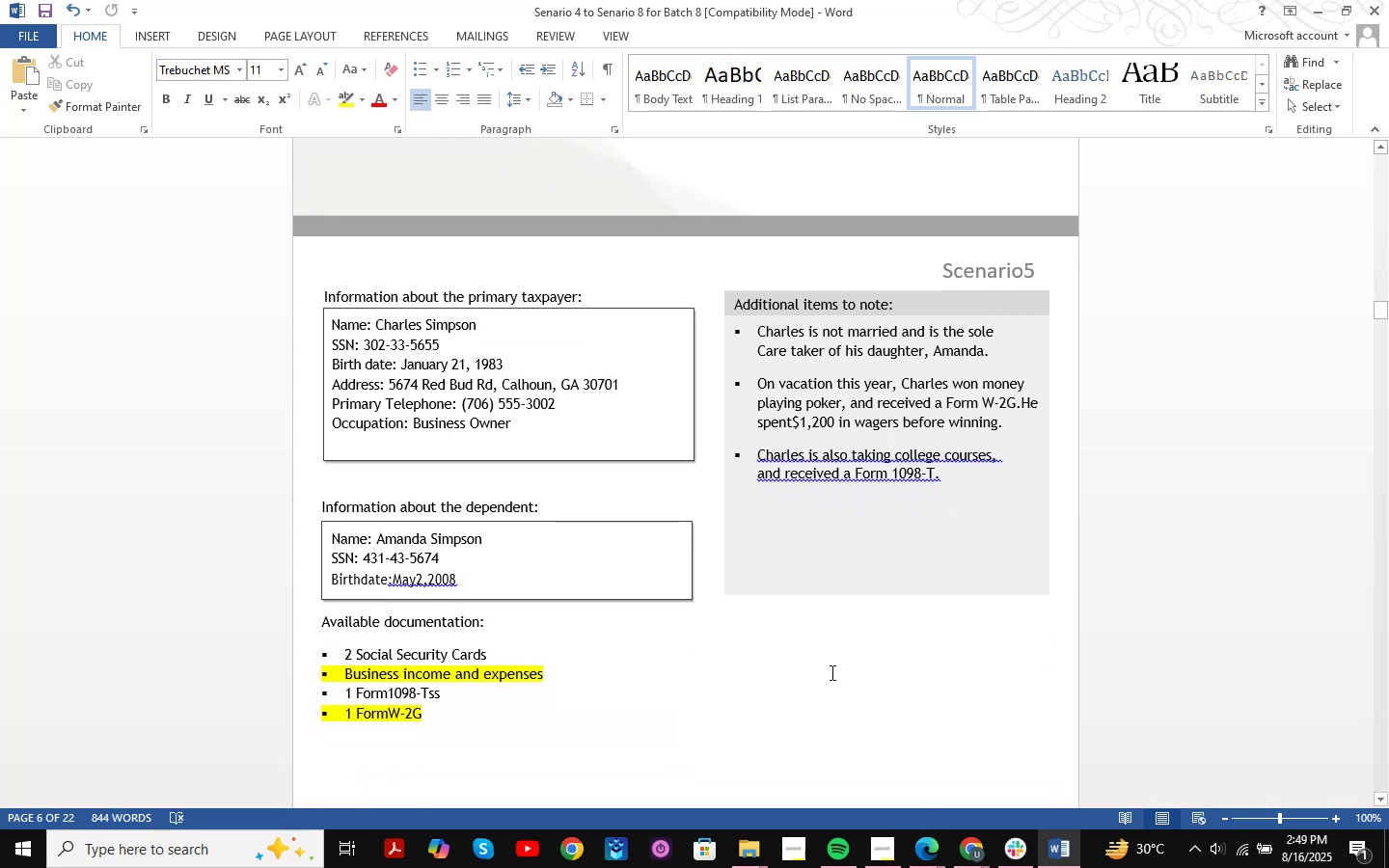 
key(Meta+Shift+S)
 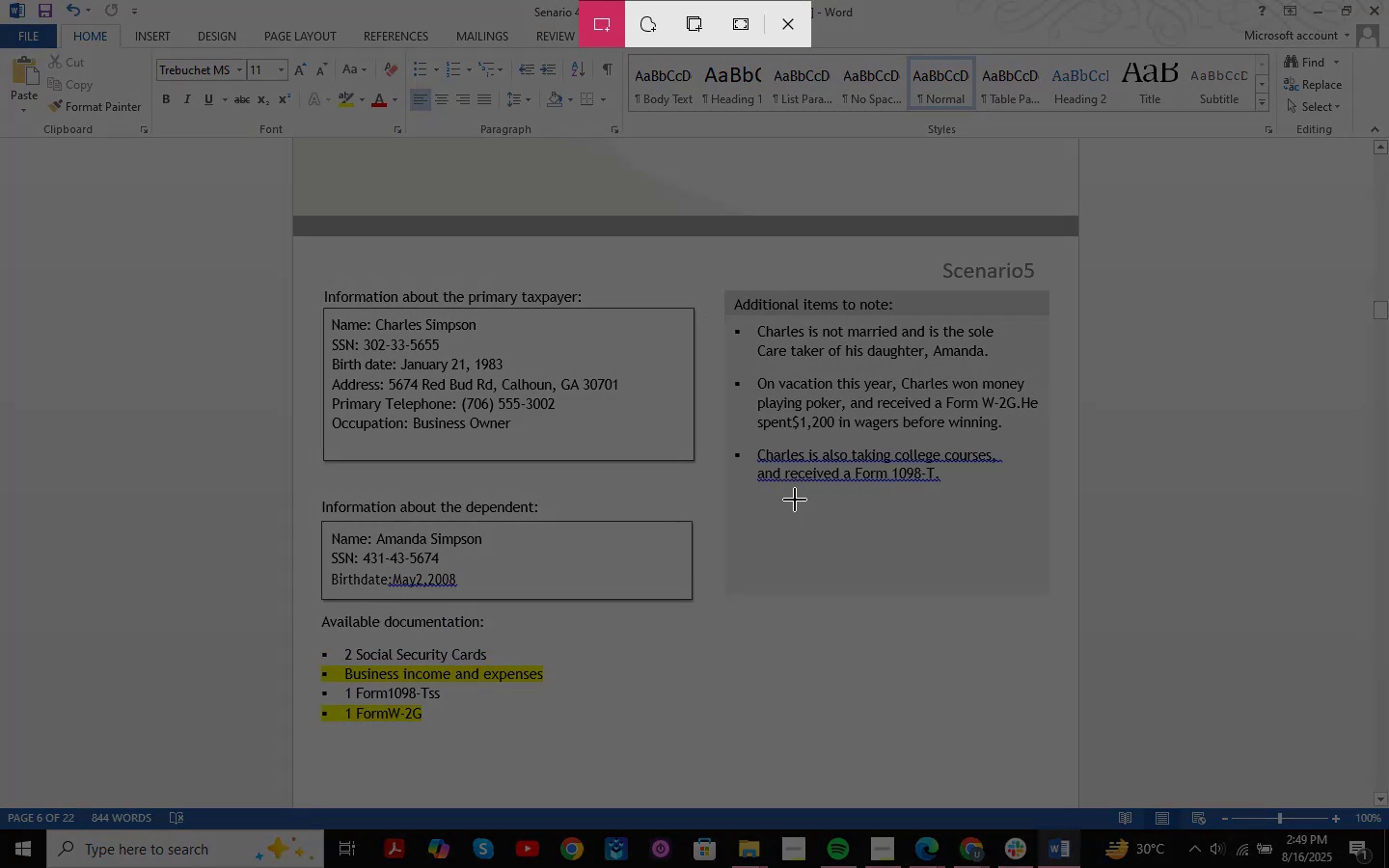 
left_click([1207, 445])
 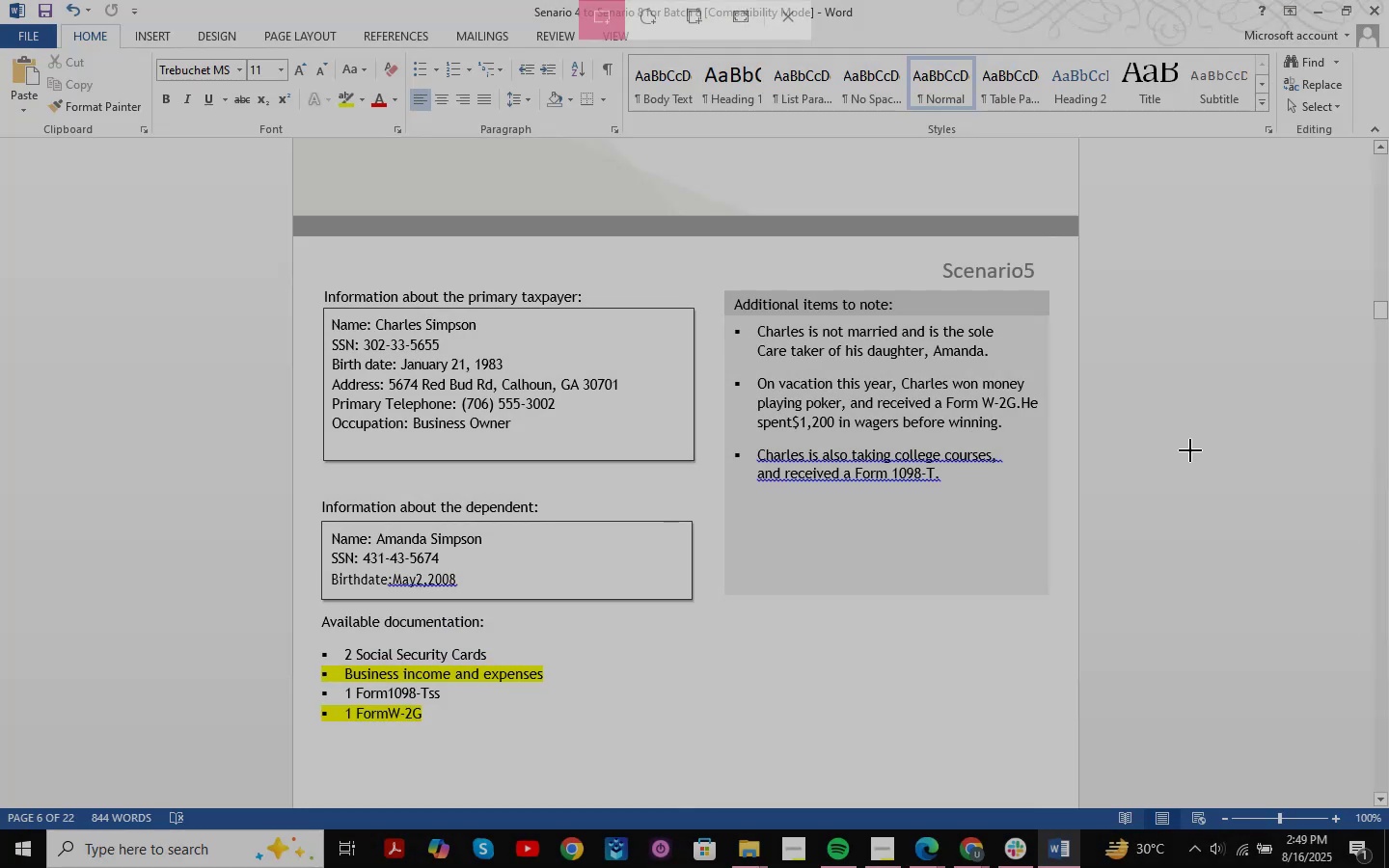 
scroll: coordinate [865, 475], scroll_direction: down, amount: 26.0
 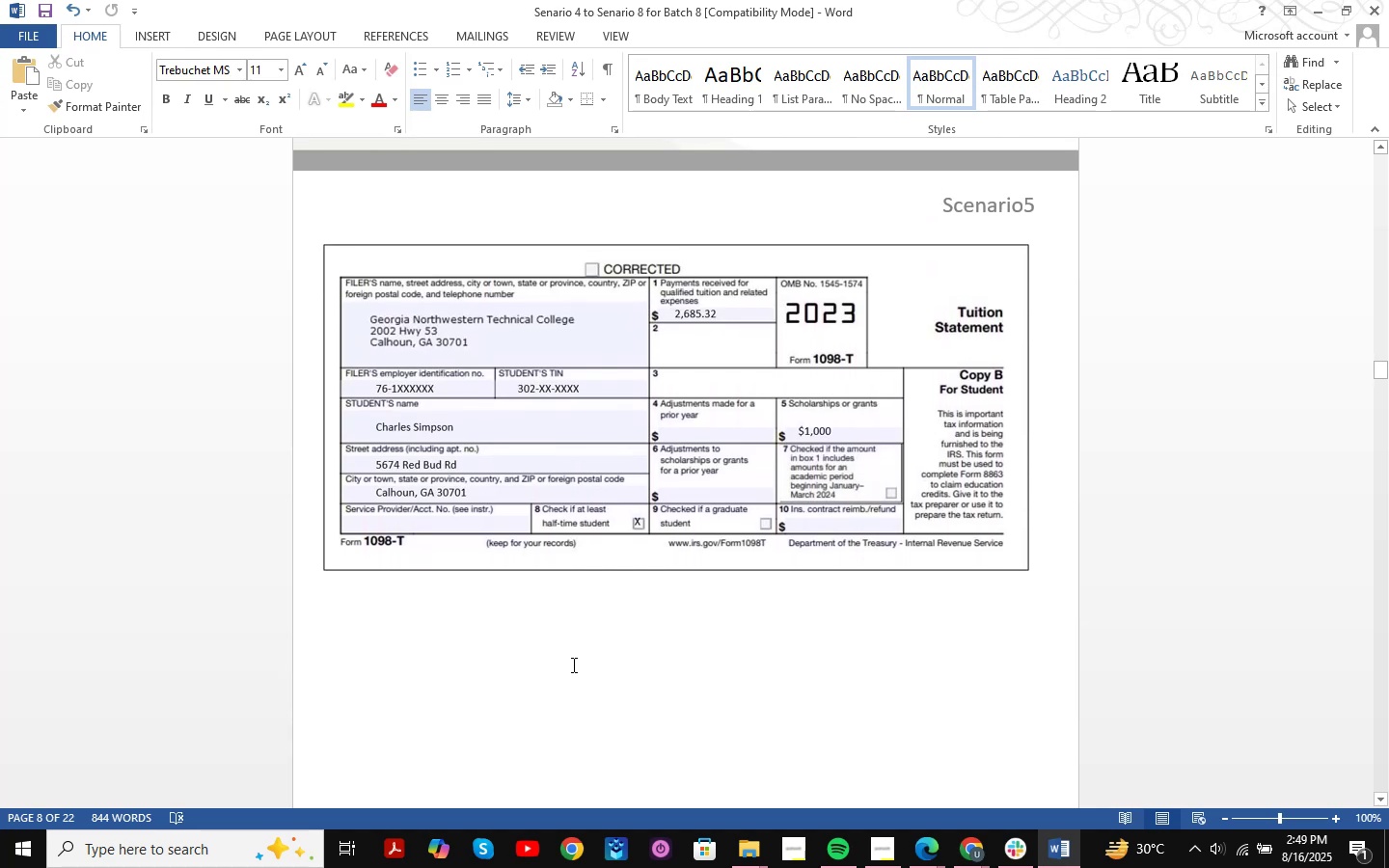 
key(Shift+ShiftLeft)
 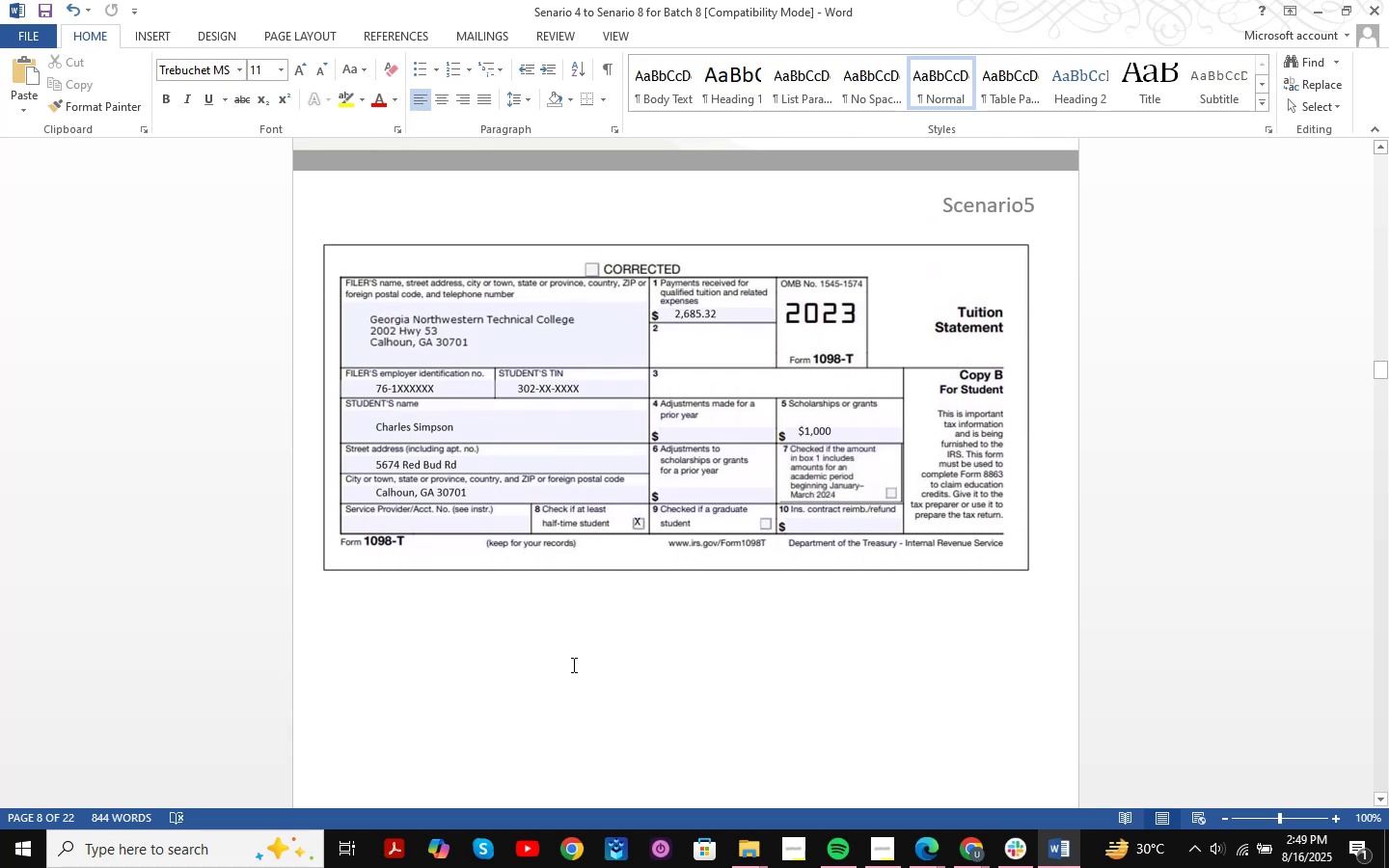 
key(Meta+Shift+MetaLeft)
 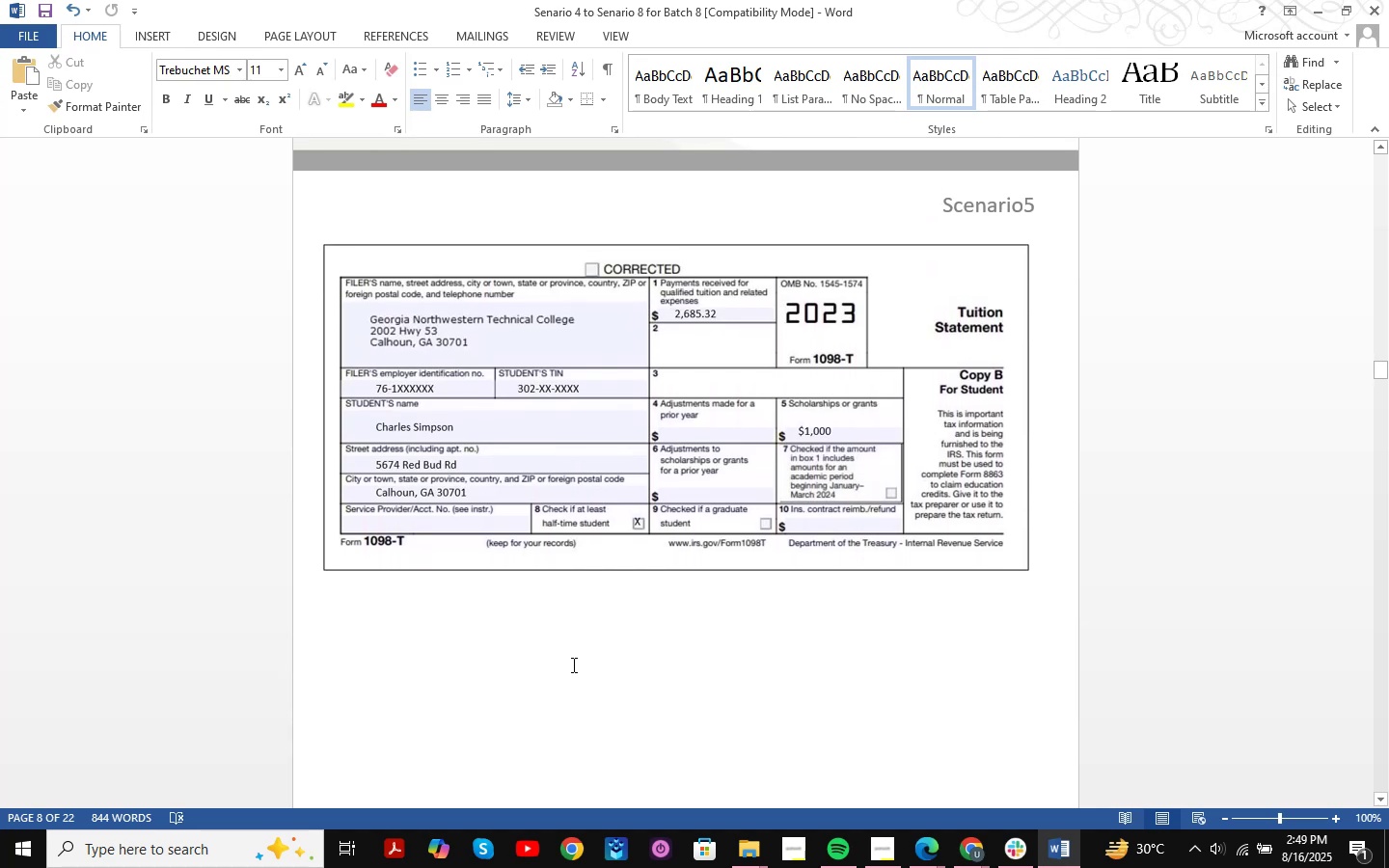 
key(Meta+Shift+S)
 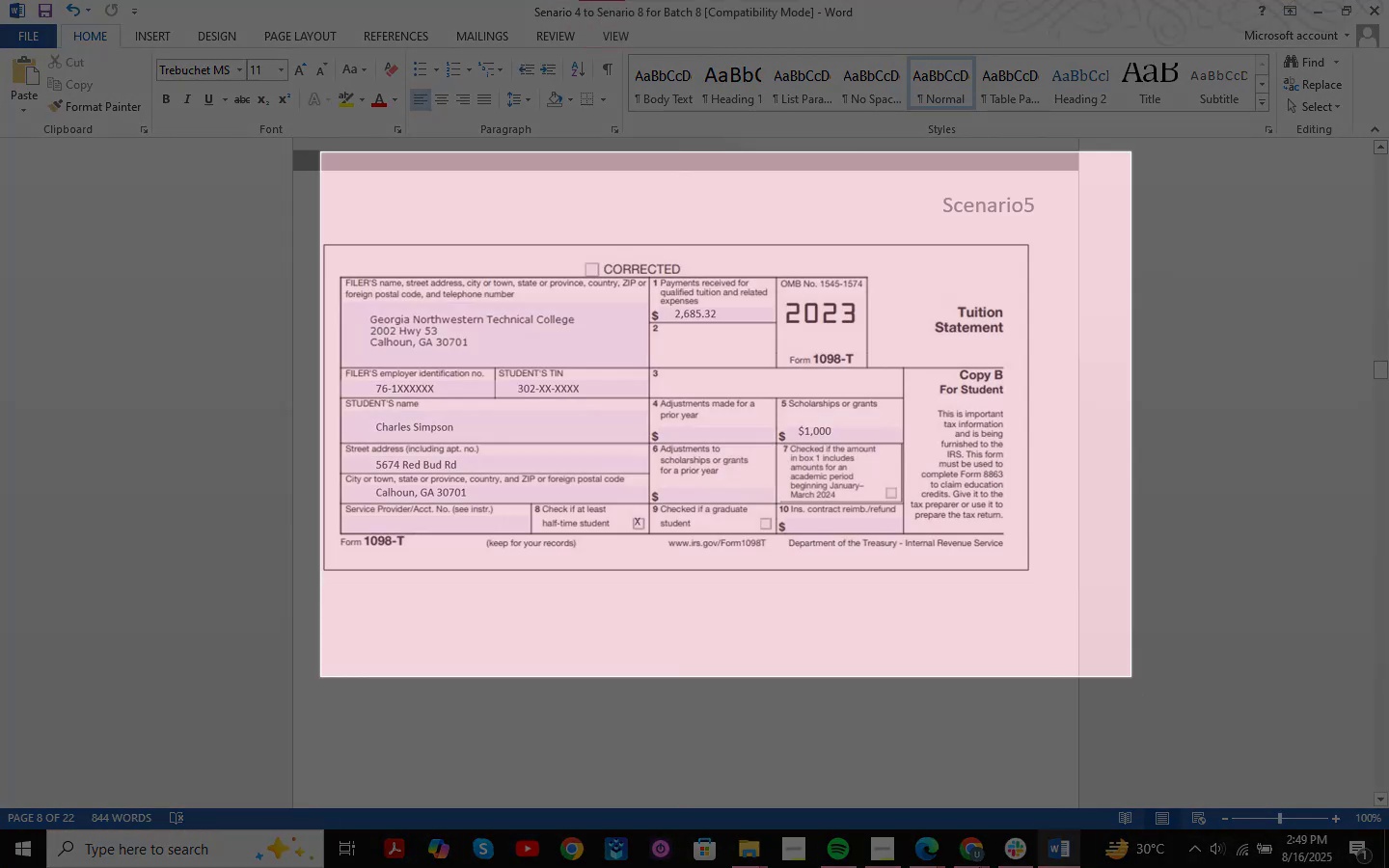 
double_click([1045, 753])
 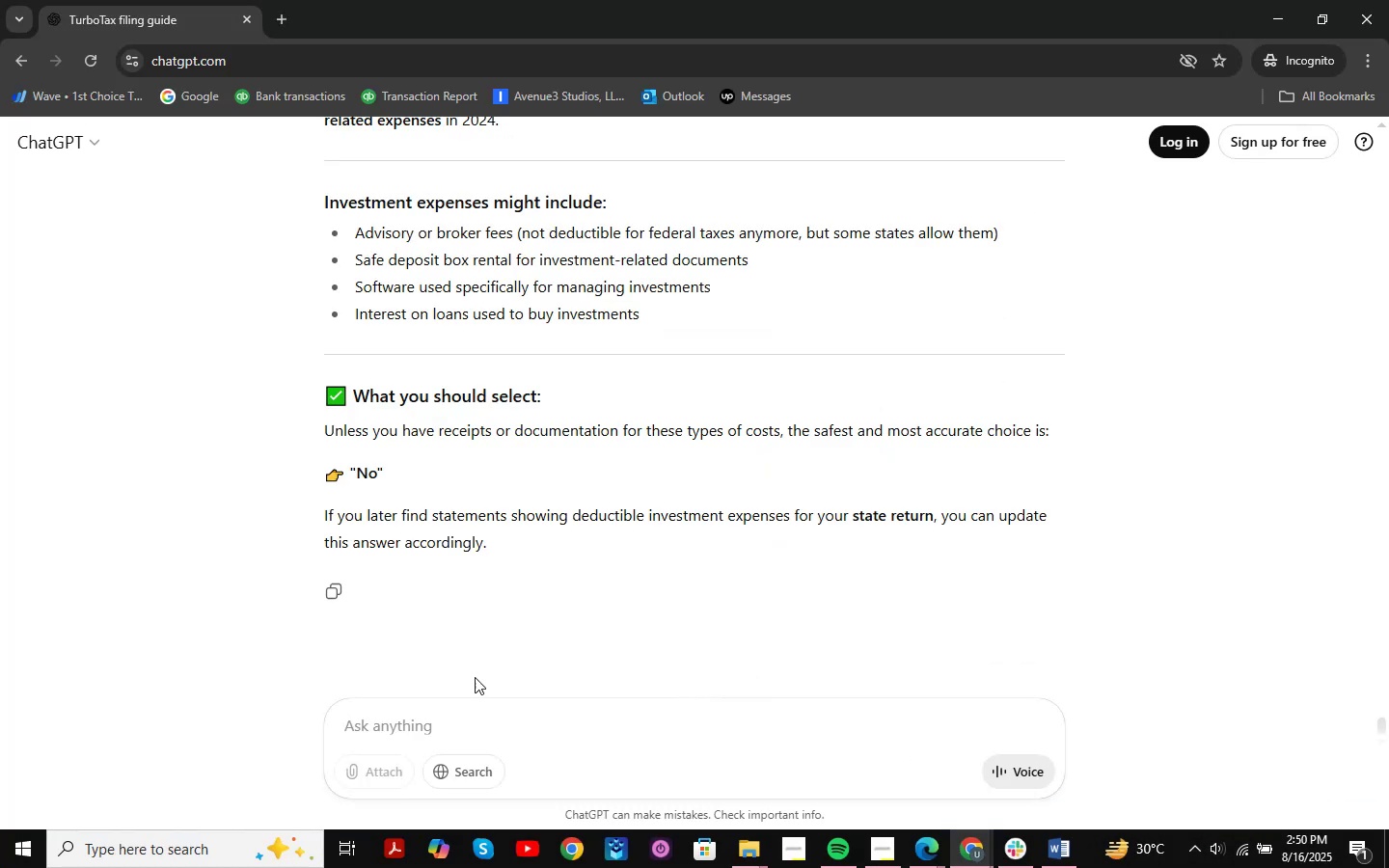 
key(Control+ControlLeft)
 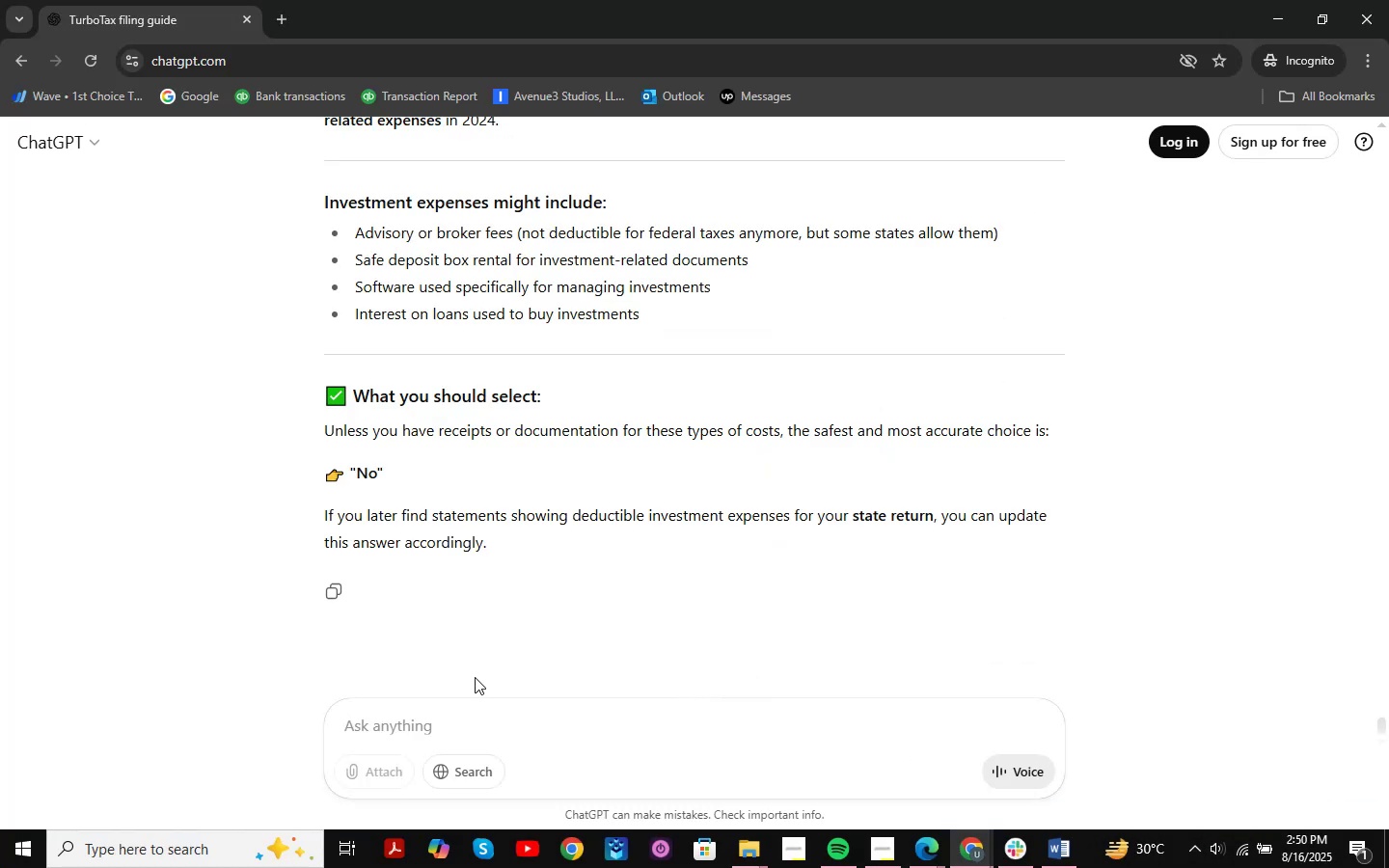 
key(Control+V)
 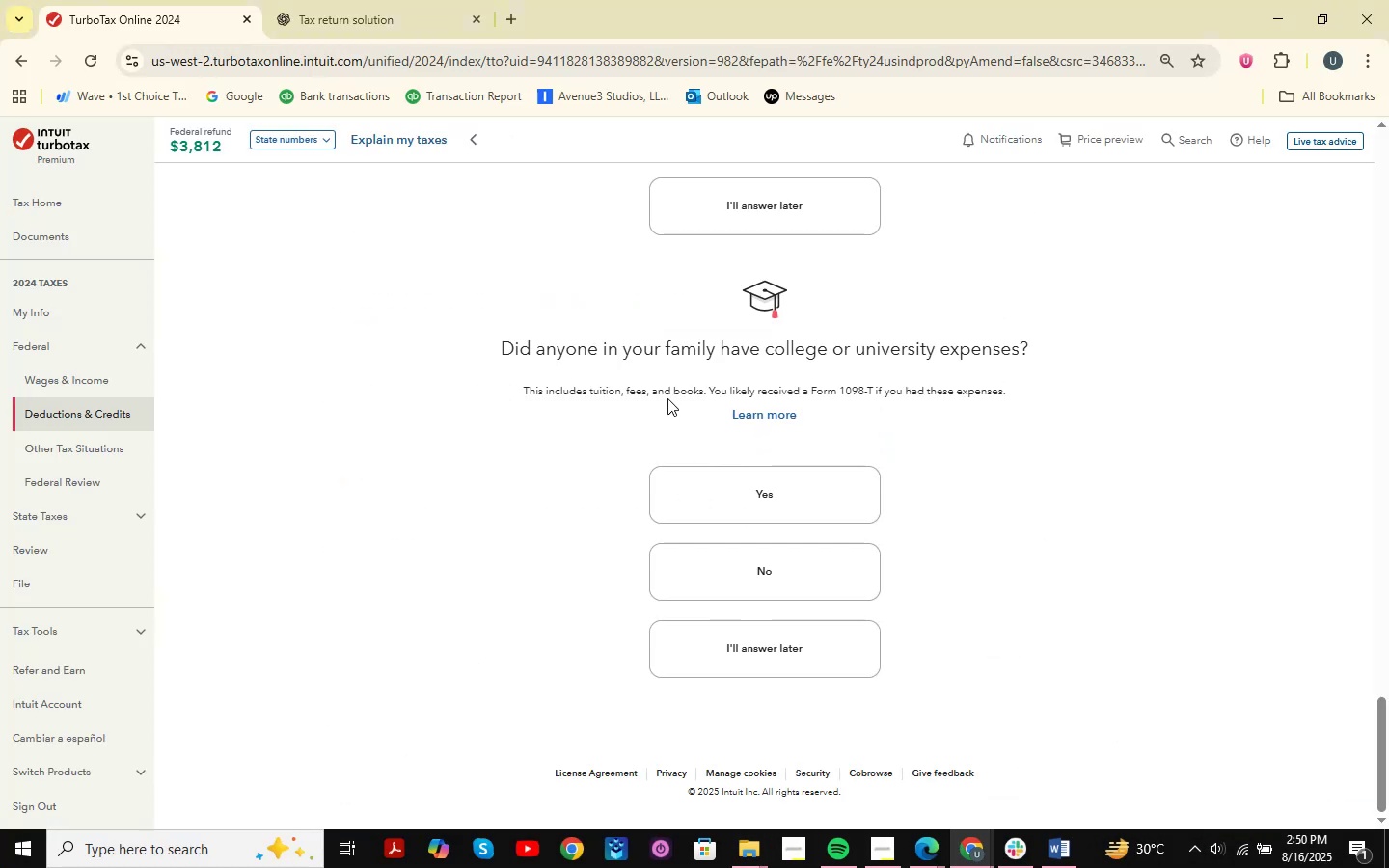 
key(Shift+ShiftLeft)
 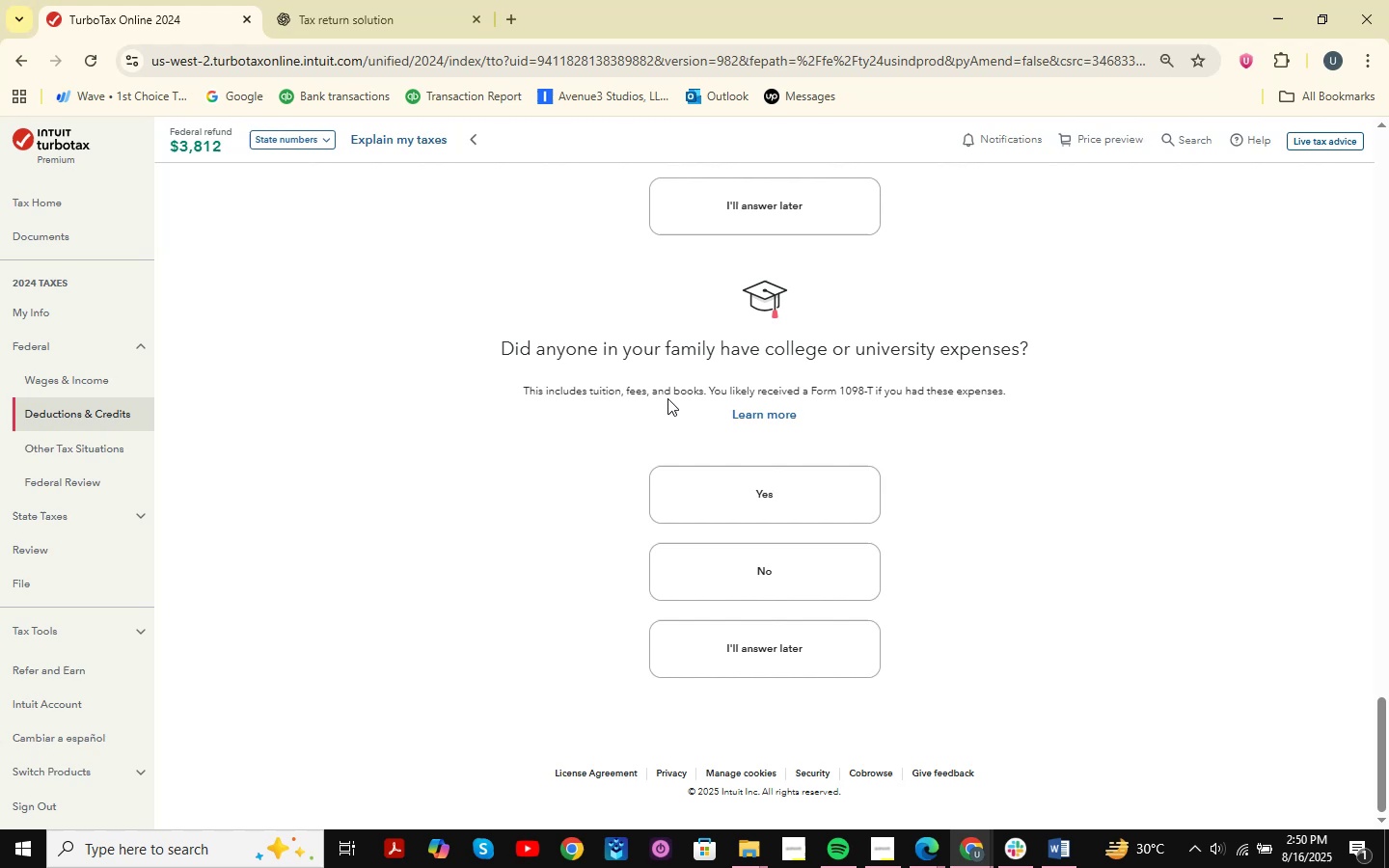 
key(Meta+Shift+MetaLeft)
 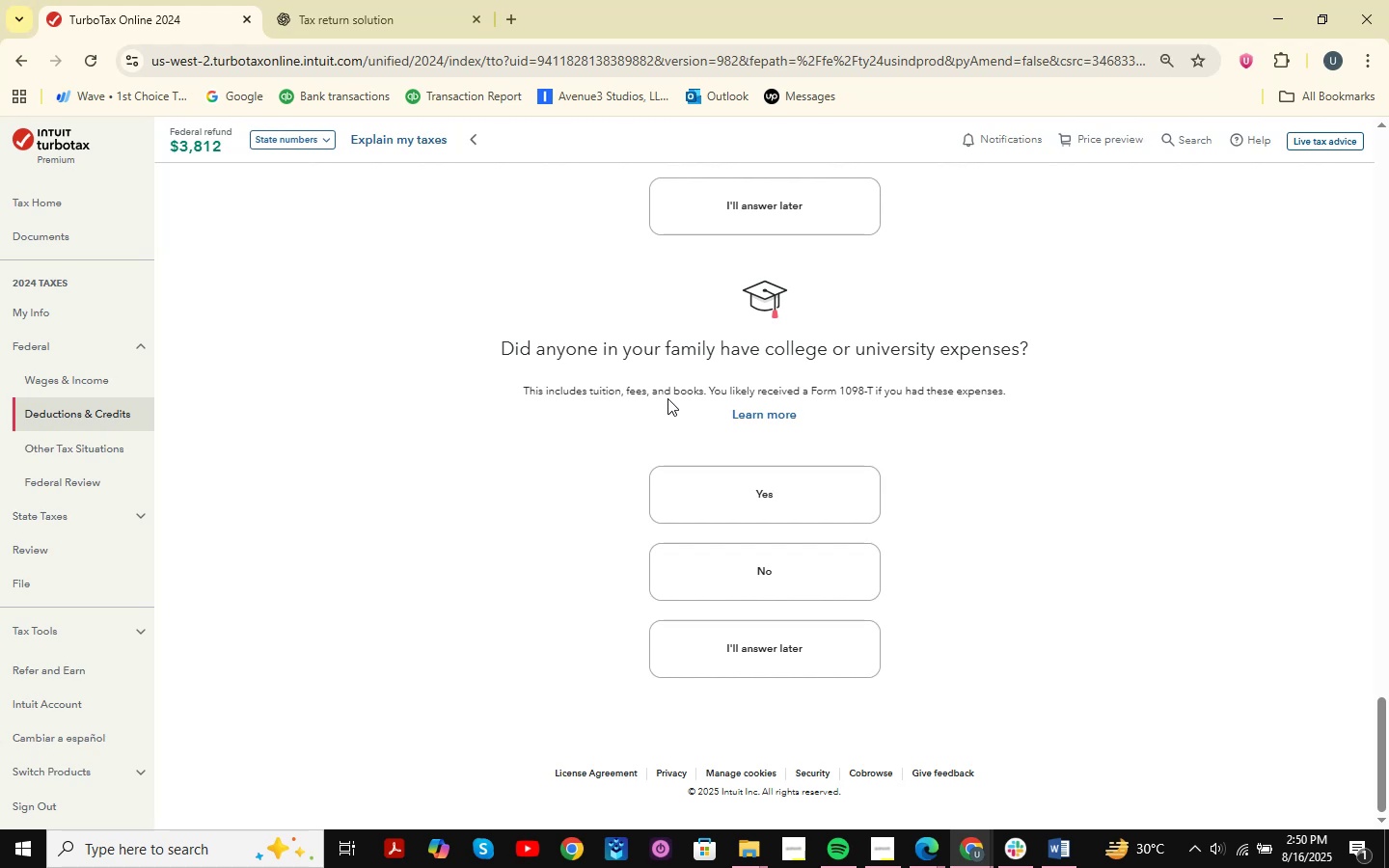 
key(Meta+Shift+S)
 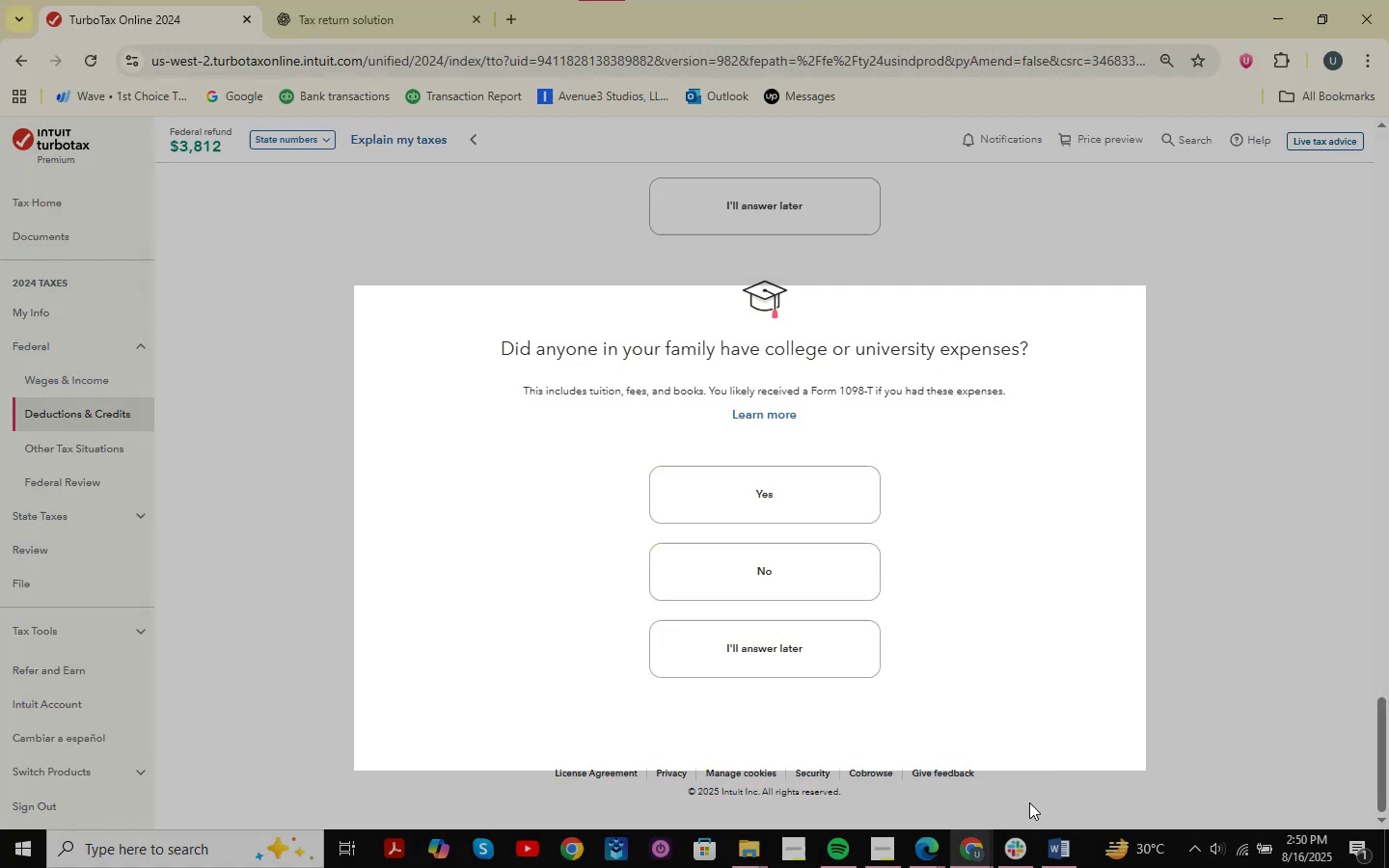 
double_click([1005, 772])
 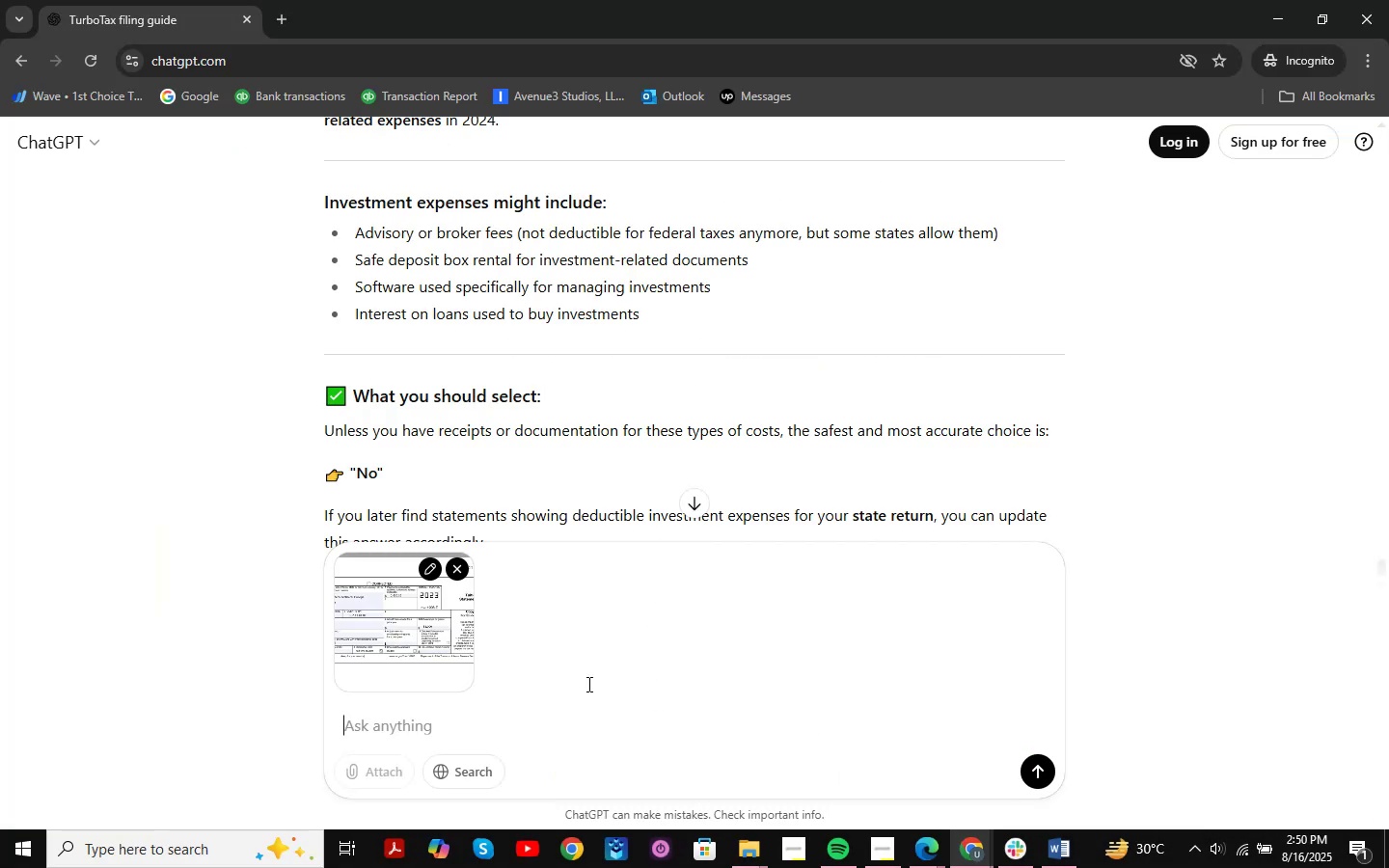 
key(Control+V)
 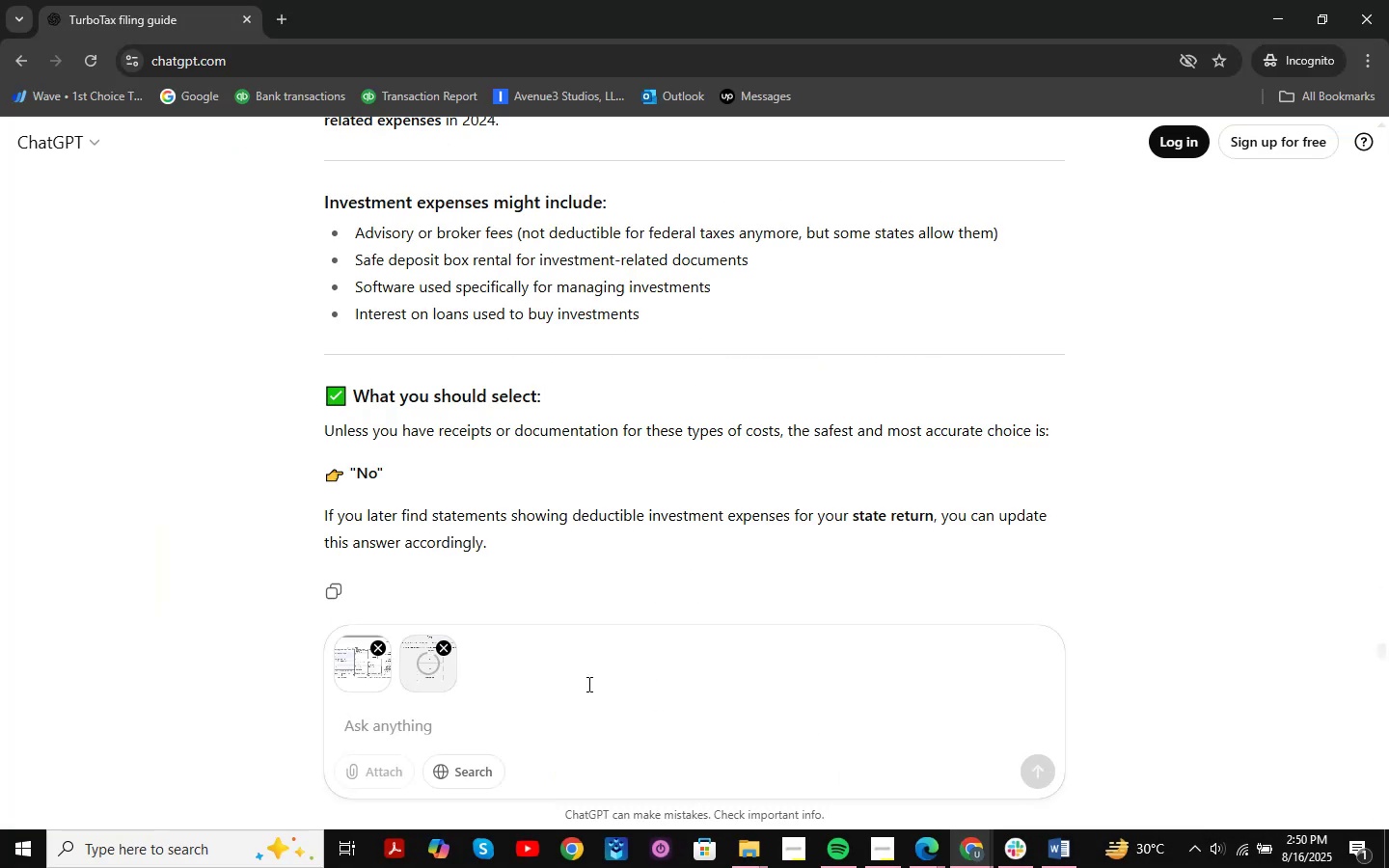 
type(based on this document i have to select this )
key(Backspace)
type(?)
 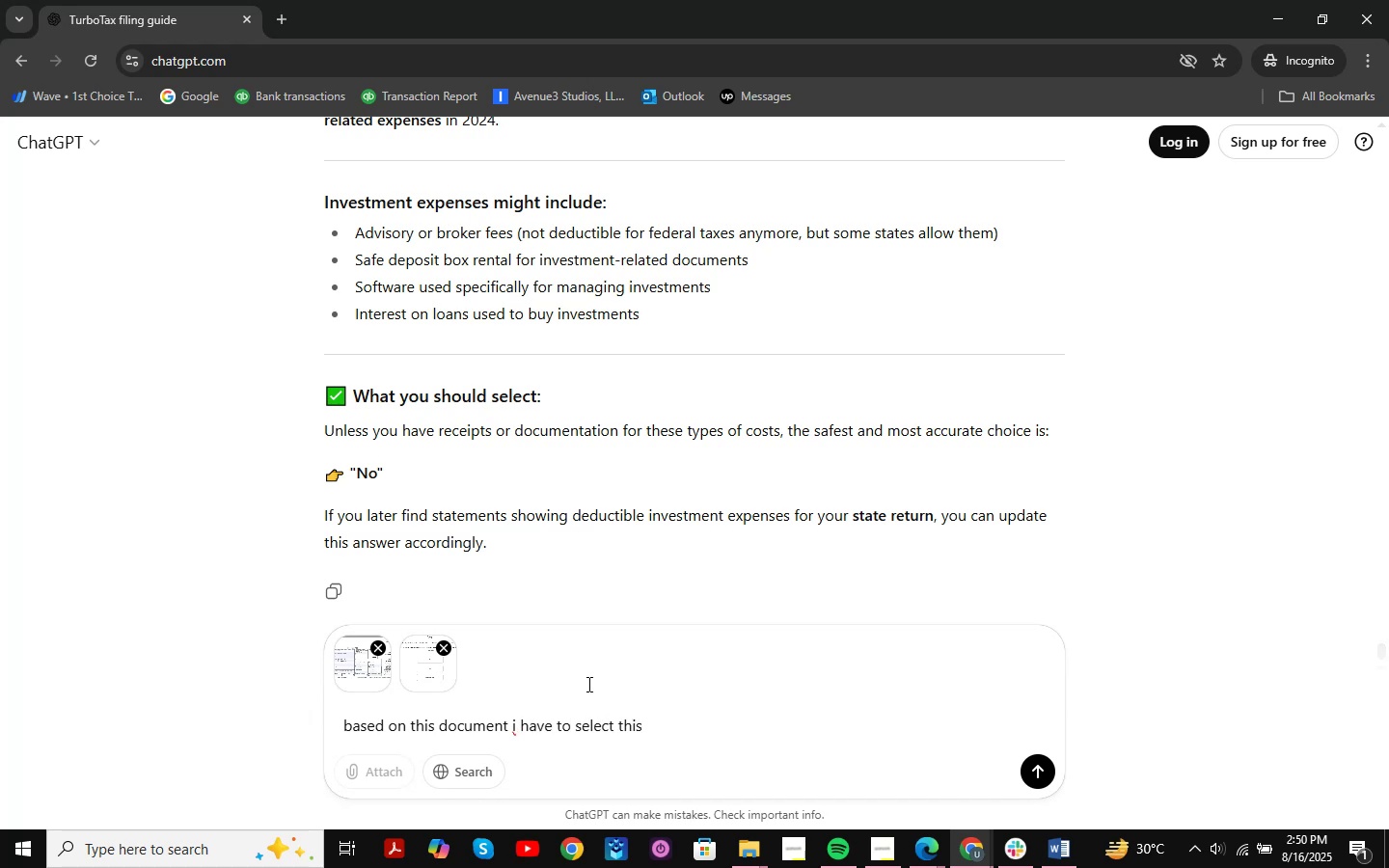 
key(Enter)
 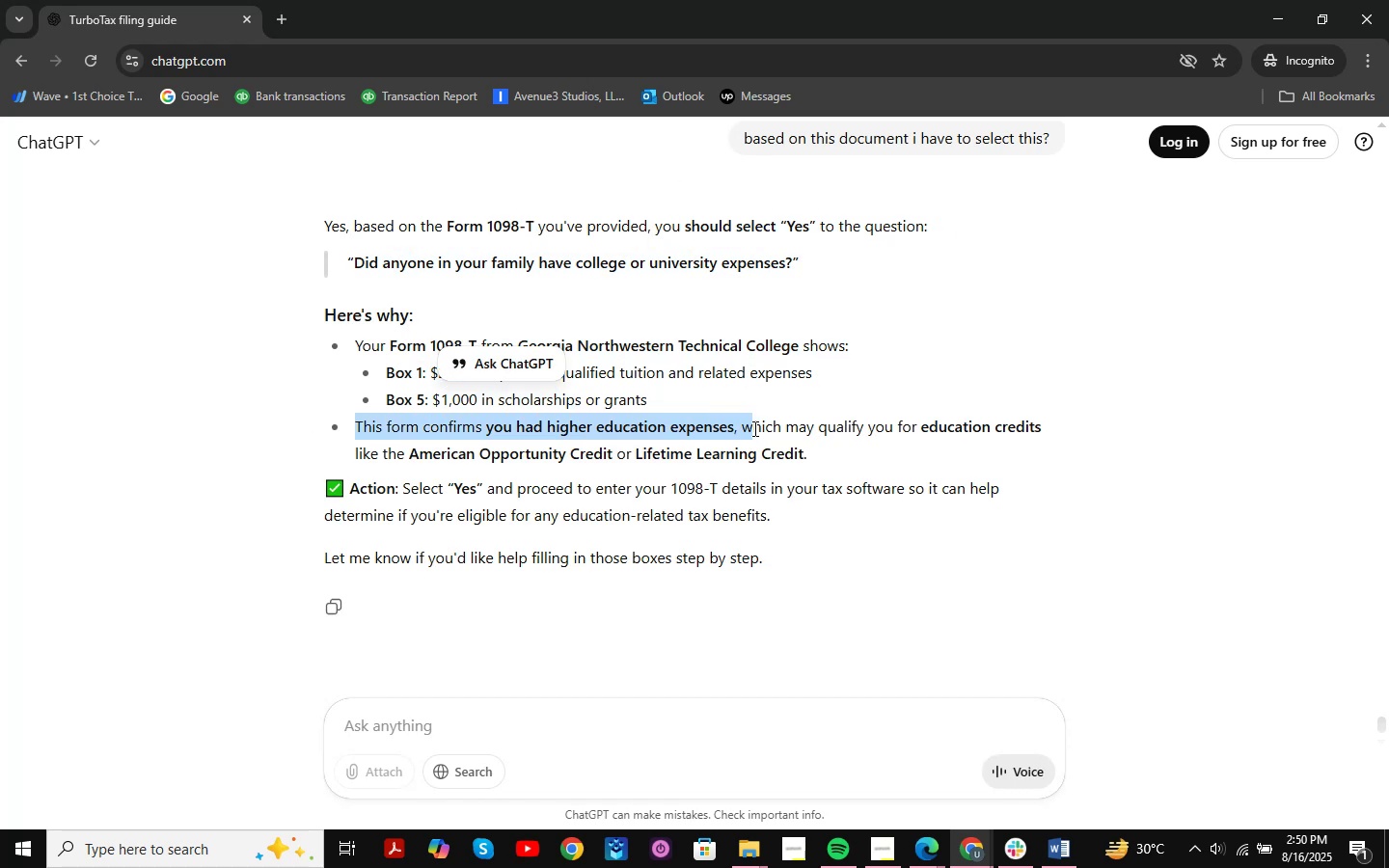 
wait(19.47)
 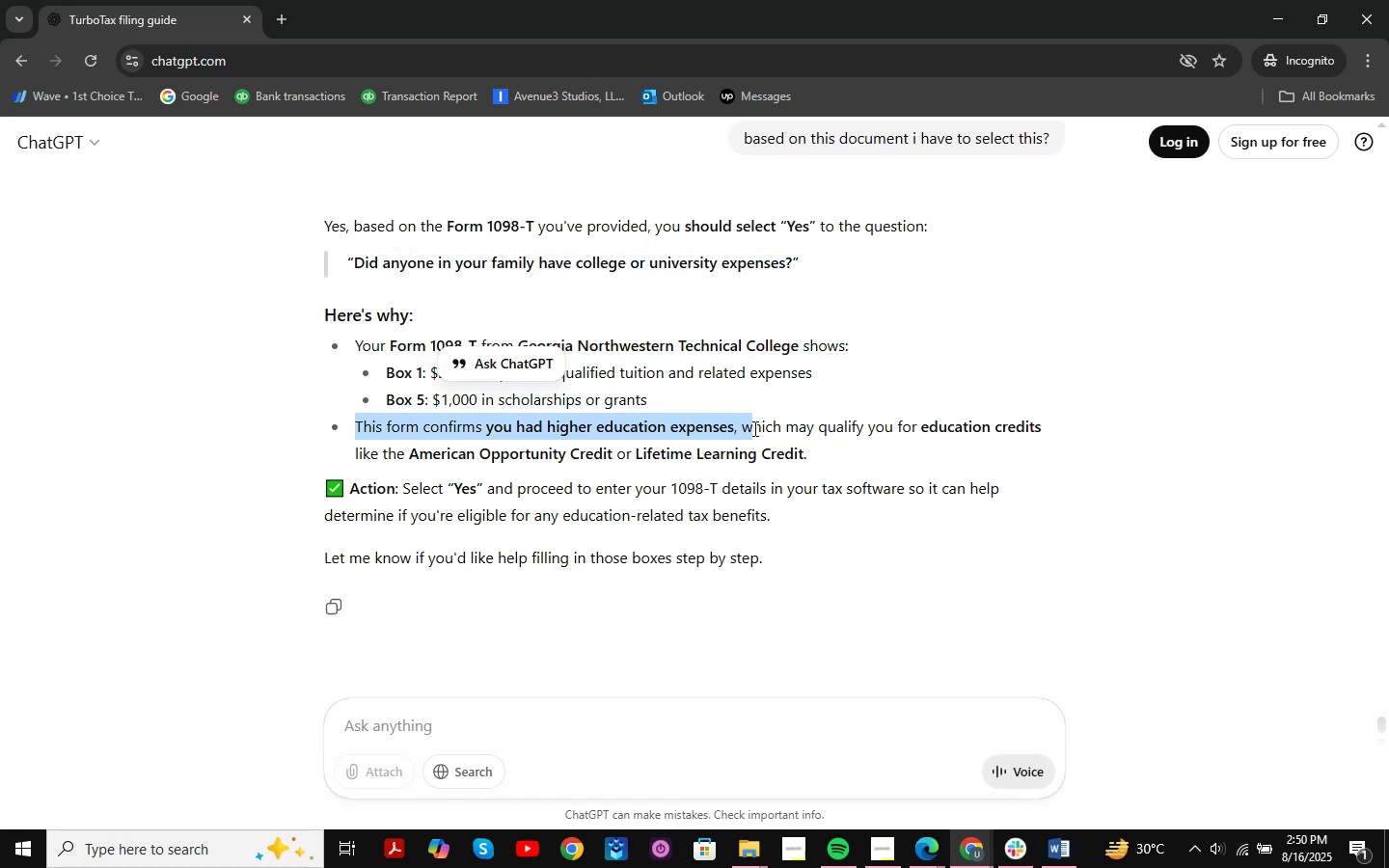 
left_click([1115, 520])
 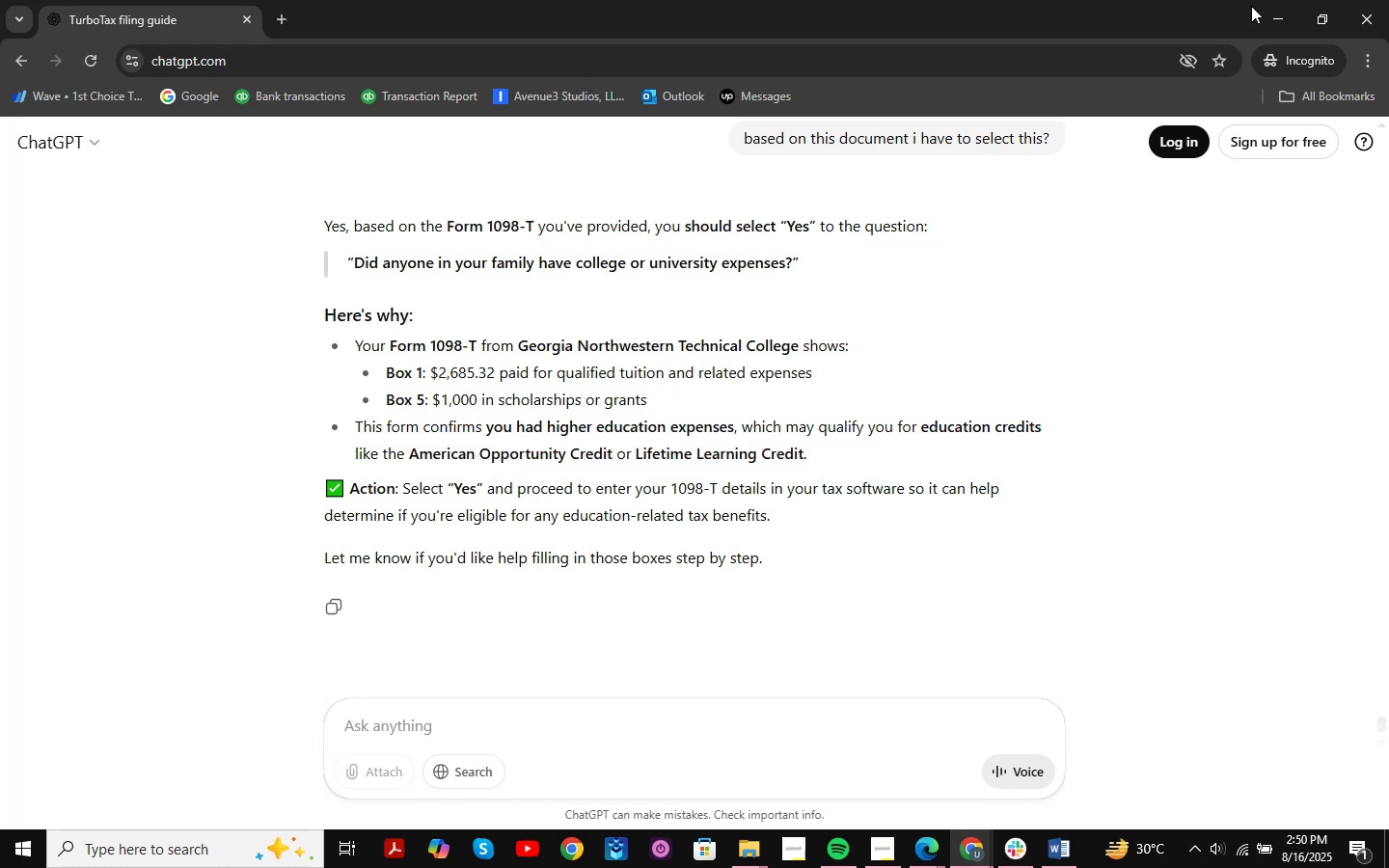 
left_click([1263, 6])
 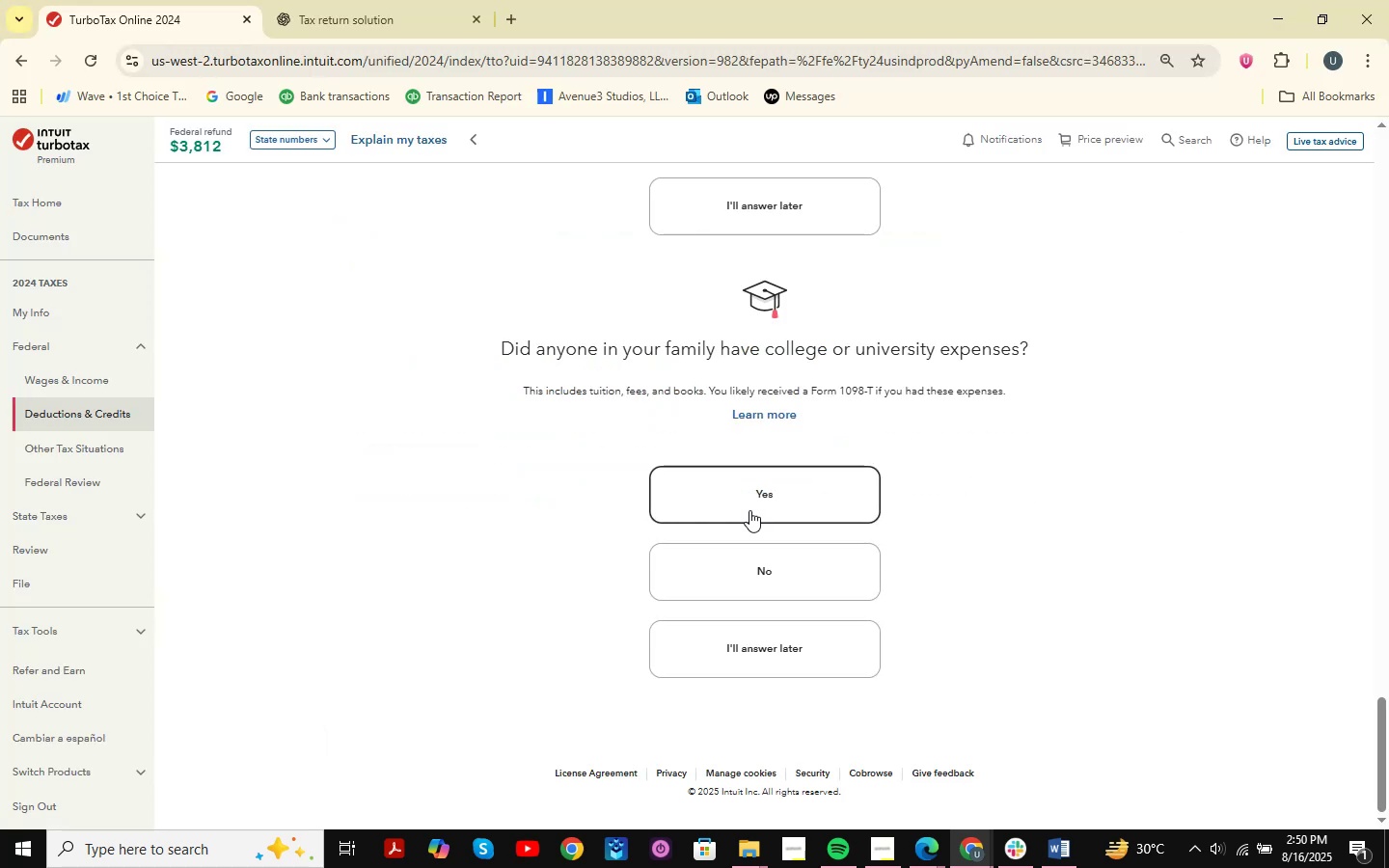 
left_click([749, 510])
 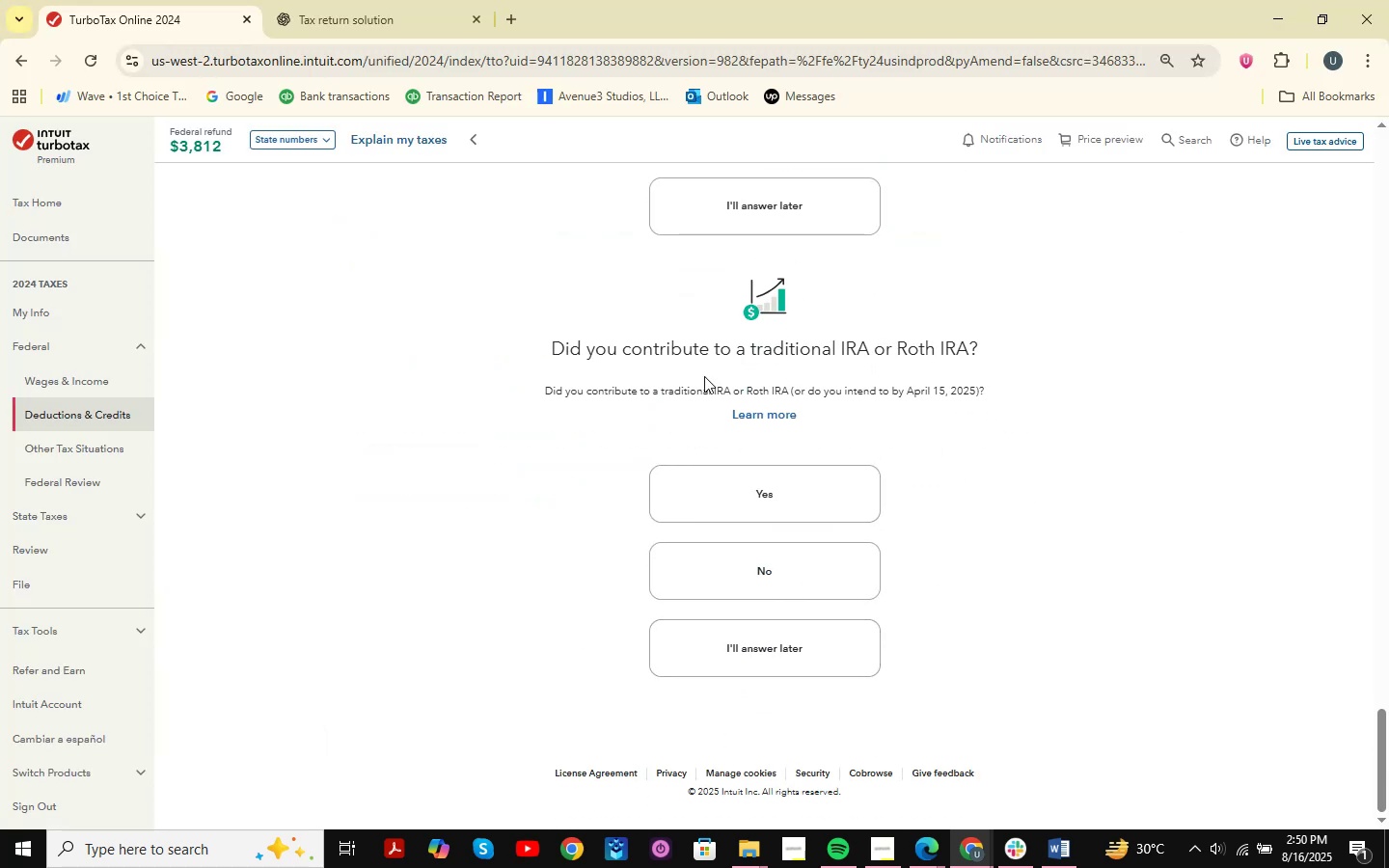 
scroll: coordinate [1027, 456], scroll_direction: down, amount: 3.0
 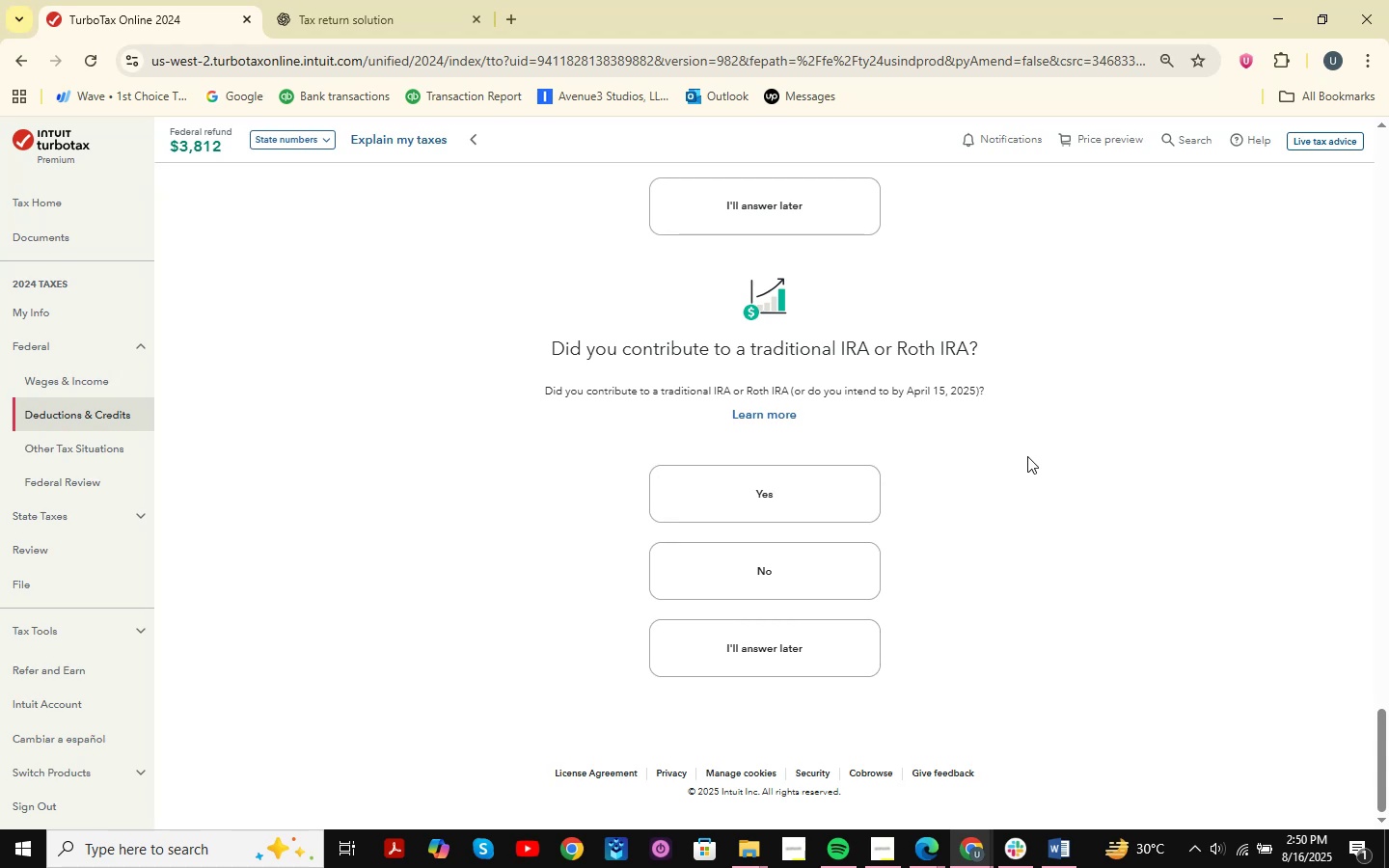 
wait(6.62)
 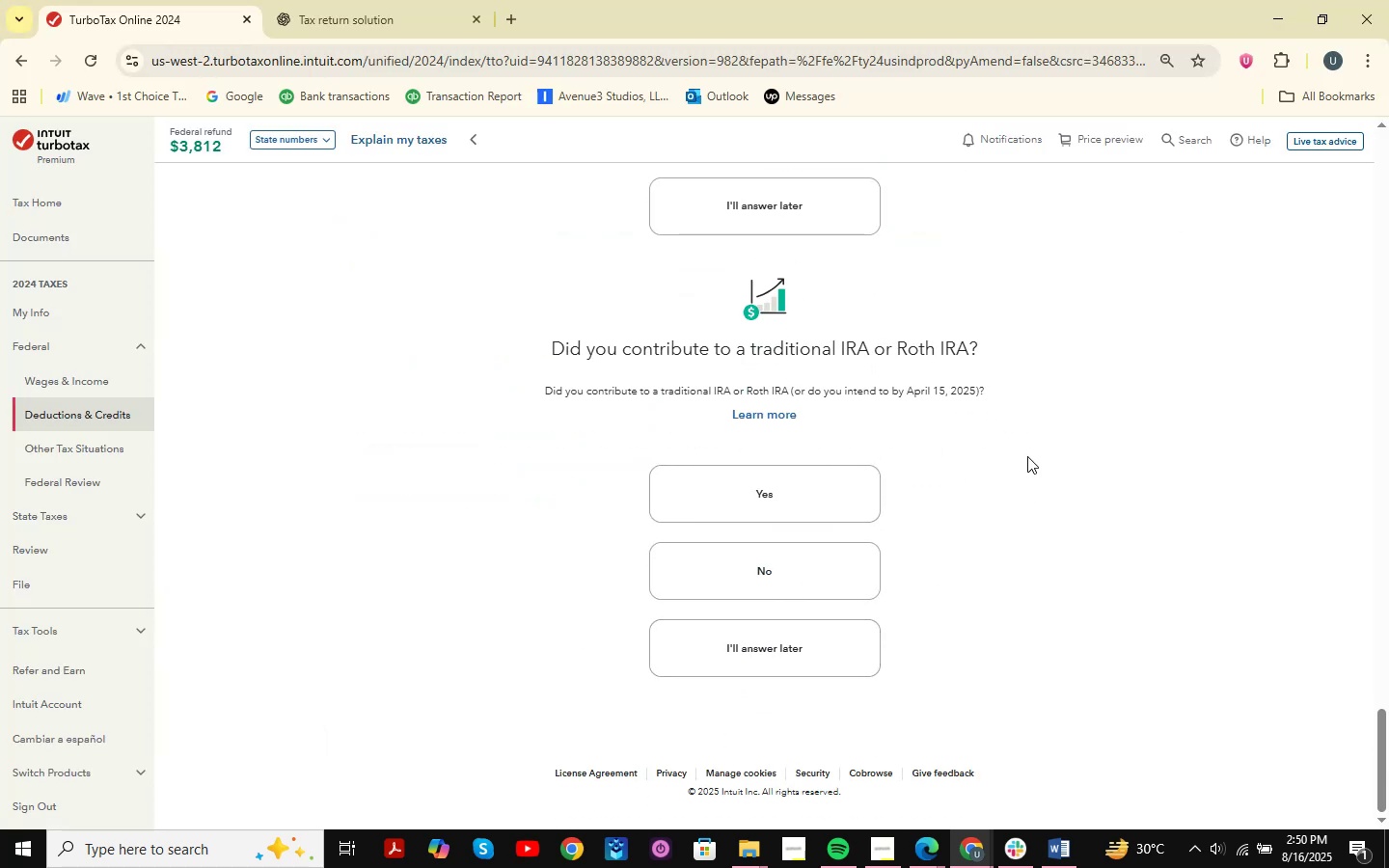 
left_click([1067, 867])
 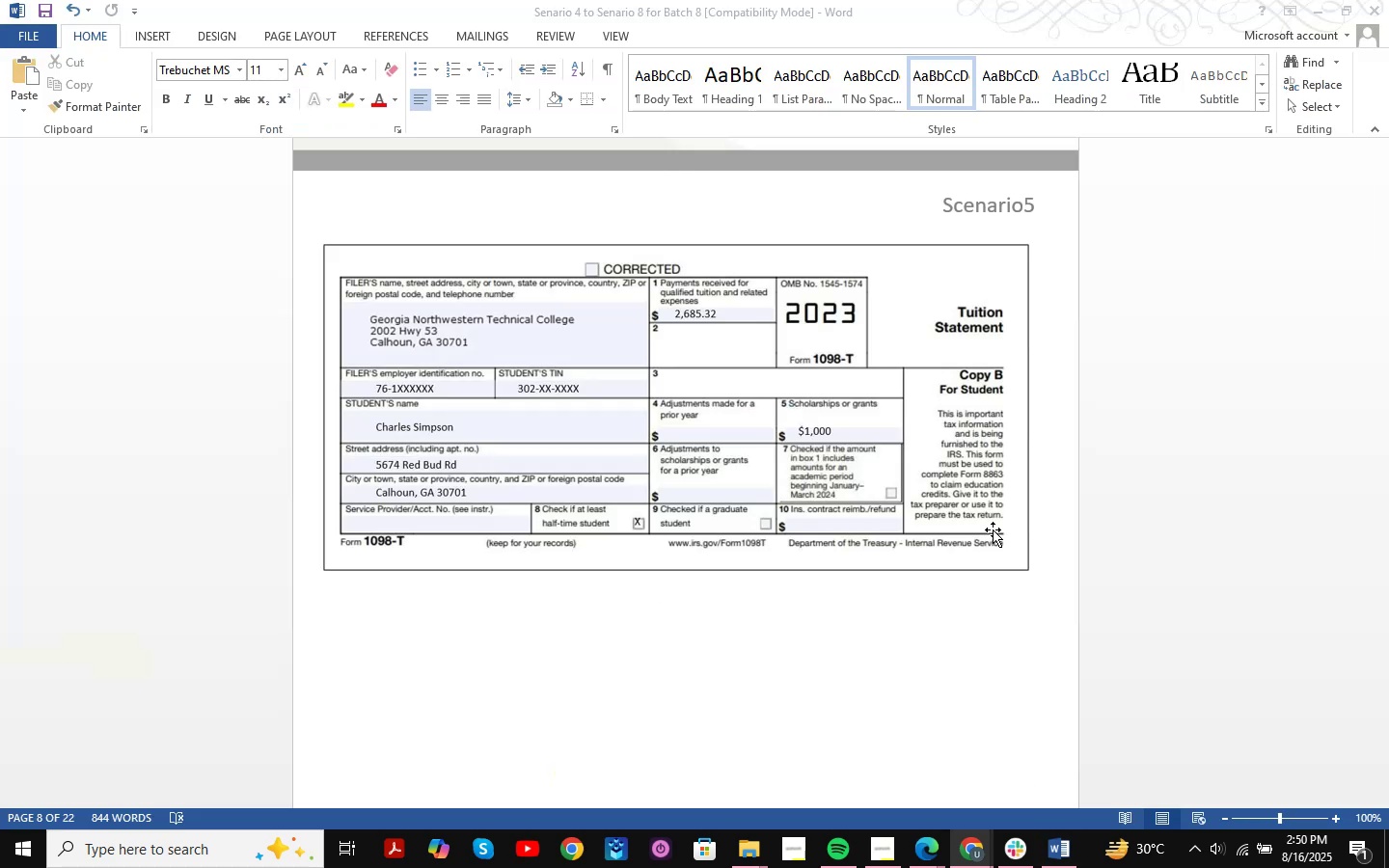 
scroll: coordinate [993, 529], scroll_direction: up, amount: 46.0
 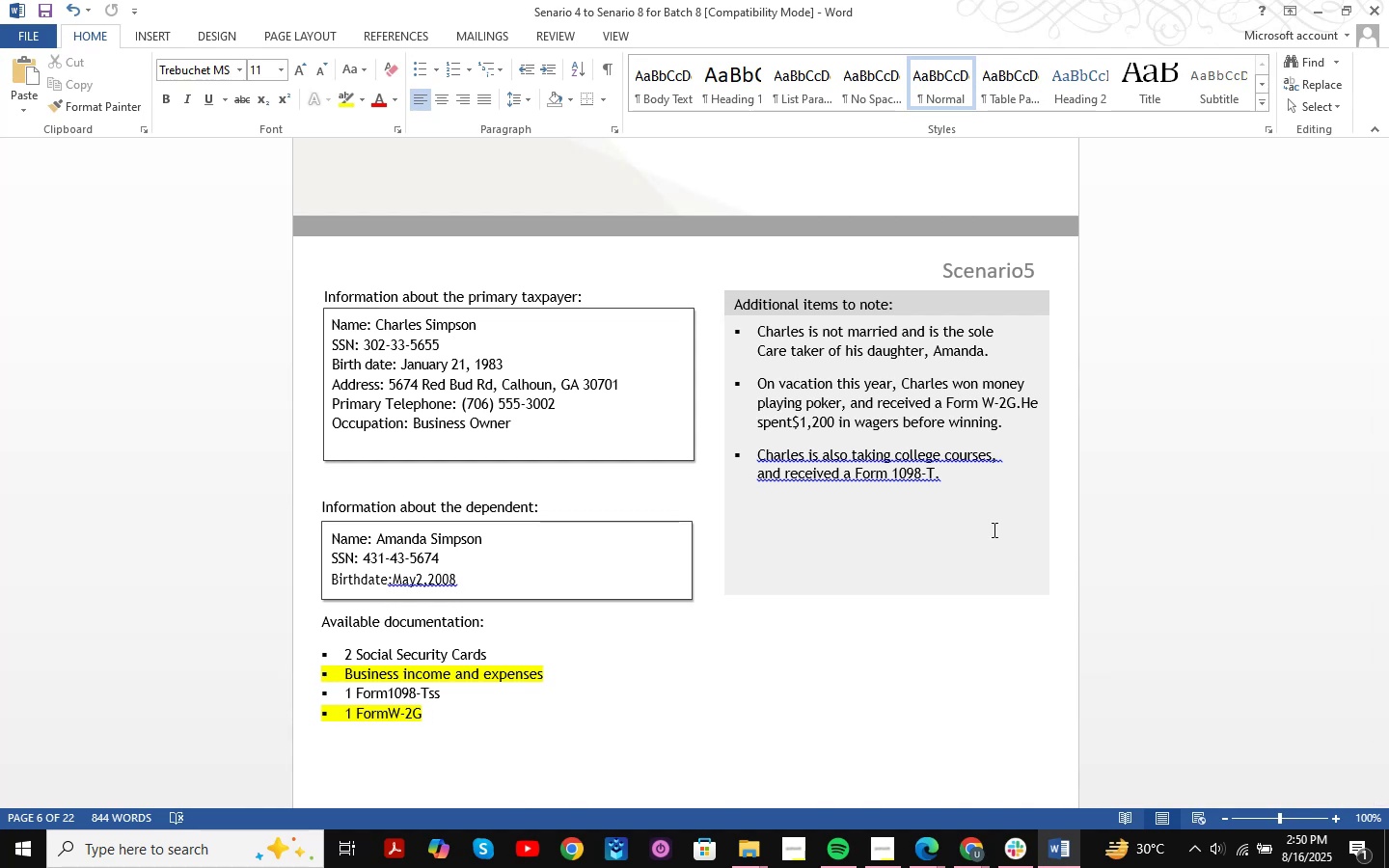 
wait(12.79)
 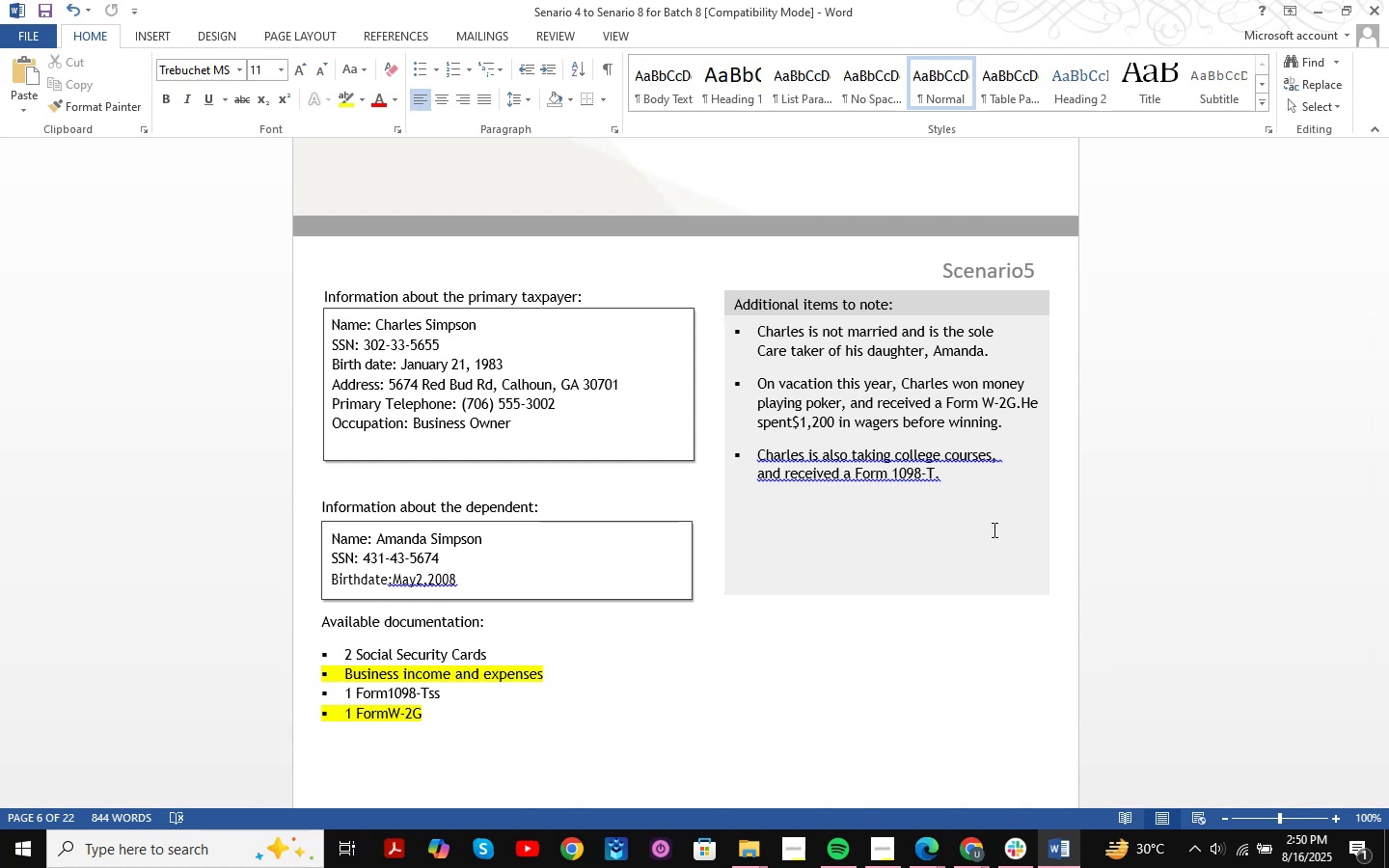 
scroll: coordinate [955, 425], scroll_direction: down, amount: 69.0
 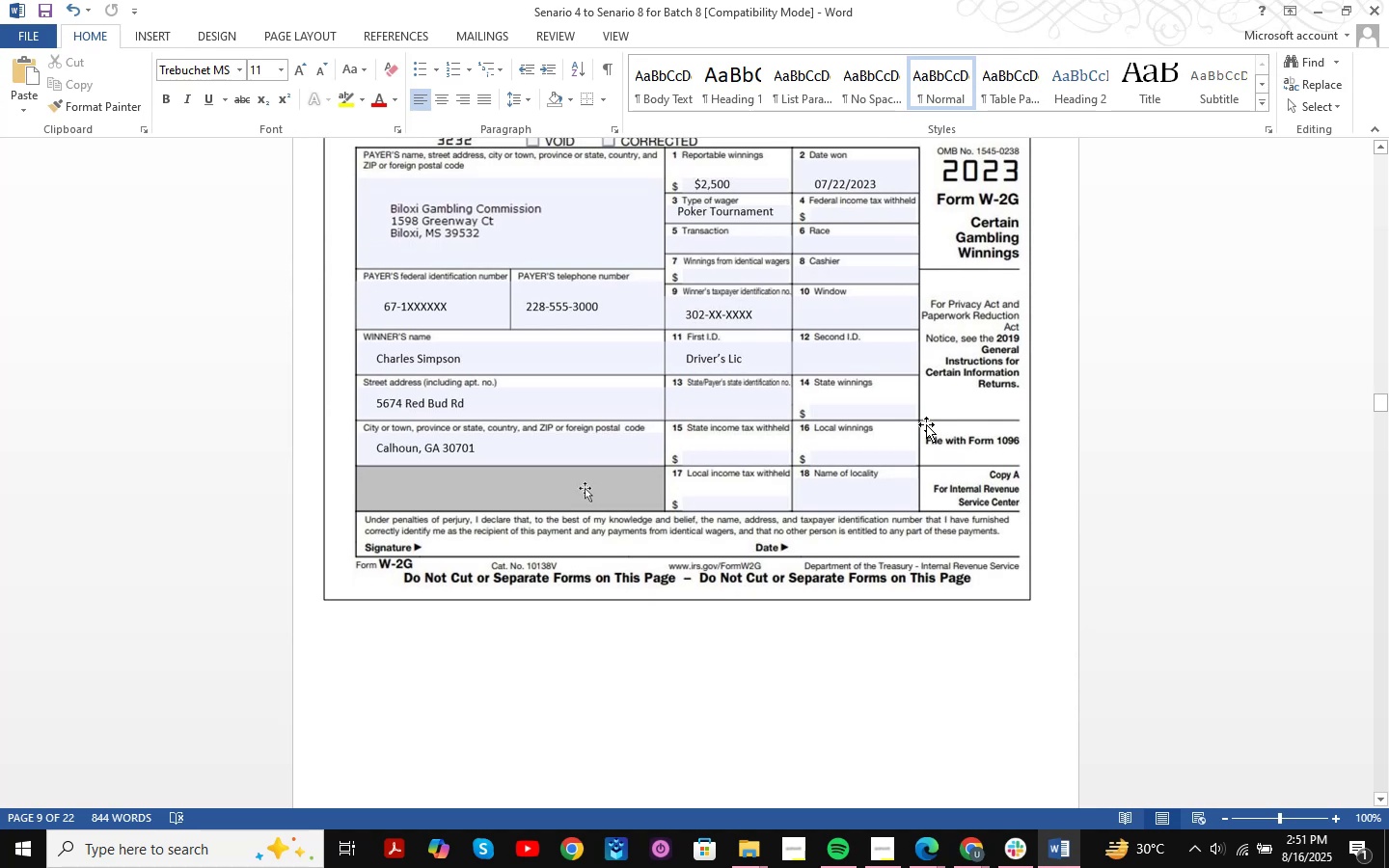 
scroll: coordinate [917, 425], scroll_direction: up, amount: 72.0
 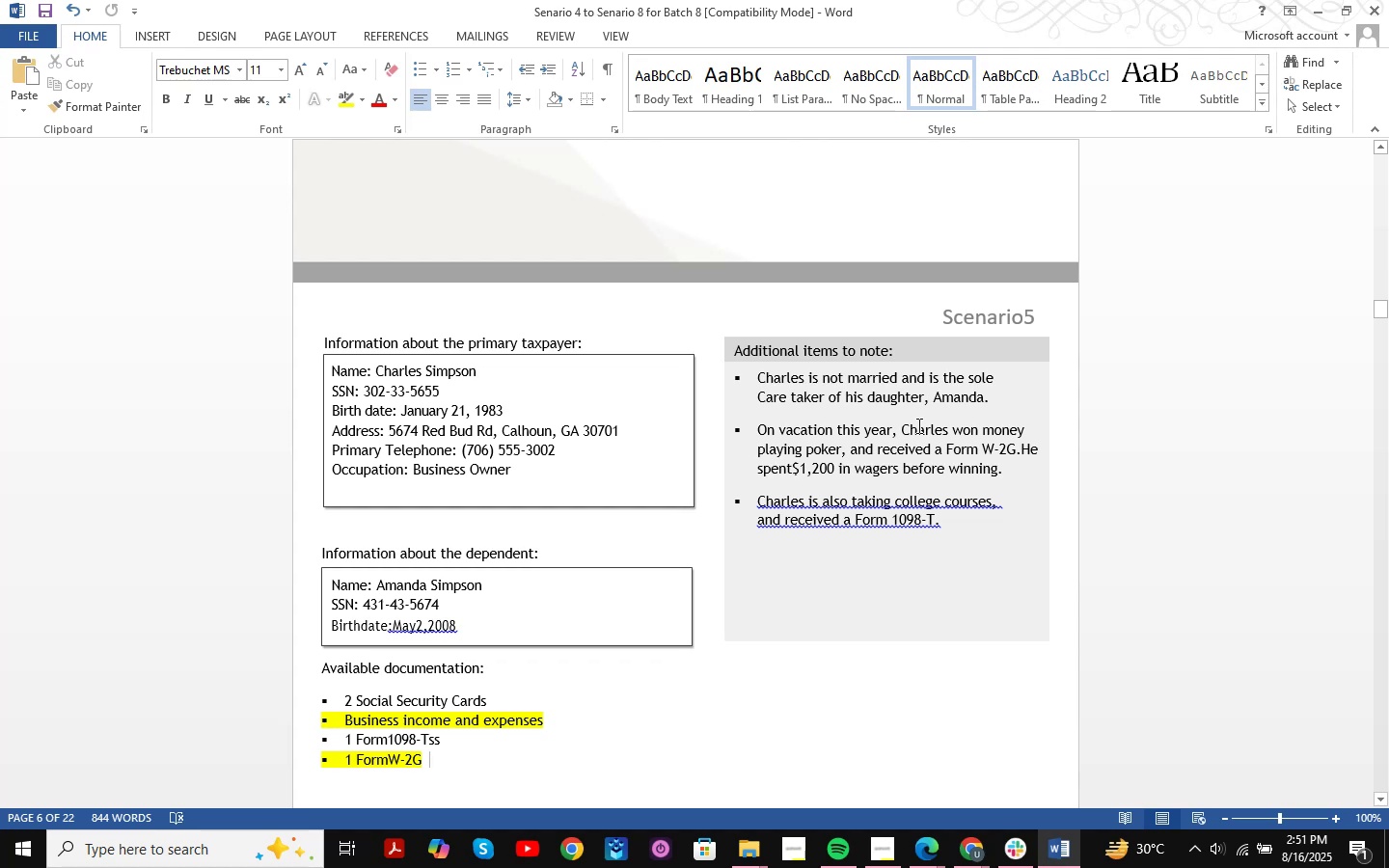 
left_click([1311, 8])
 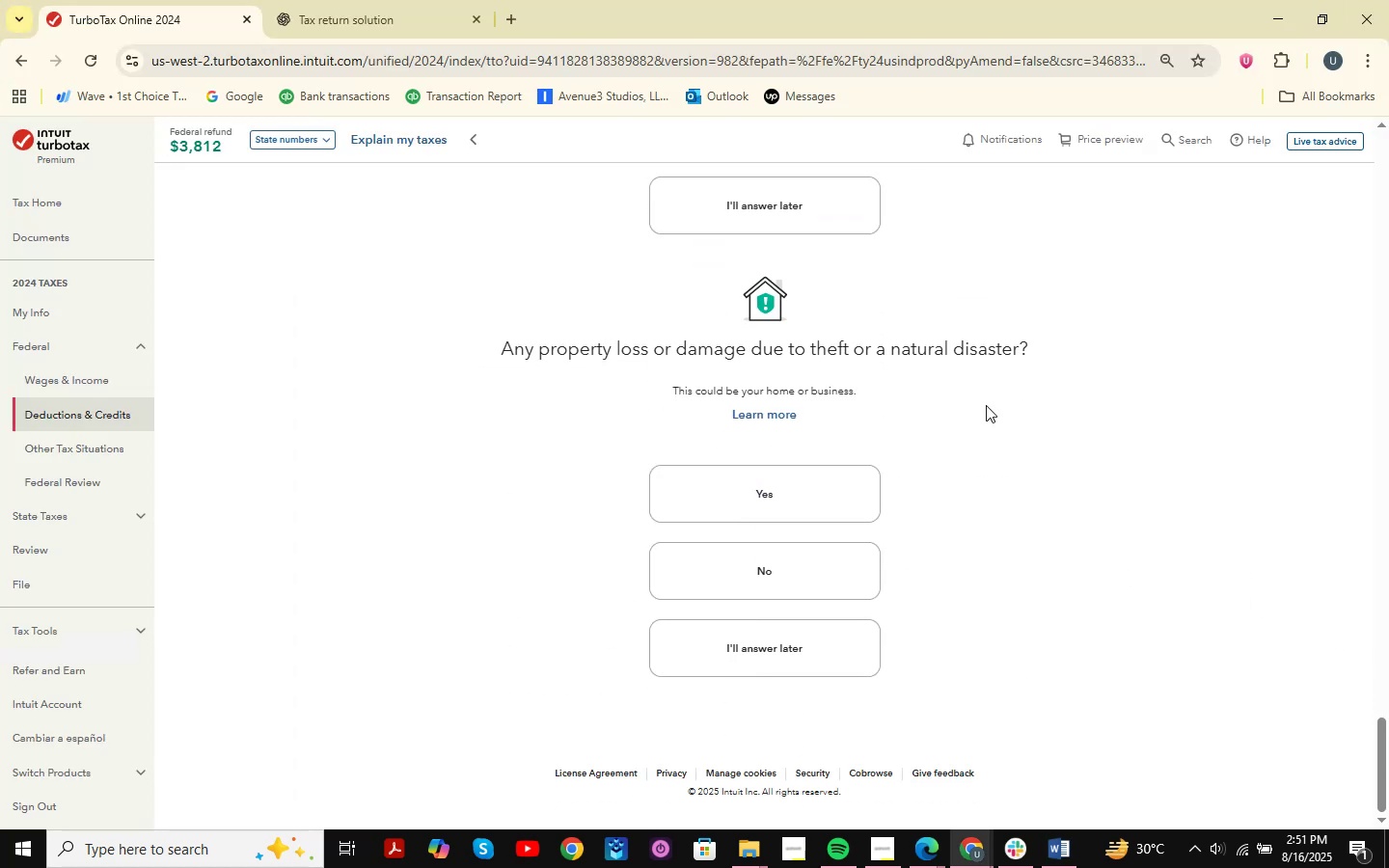 
wait(7.31)
 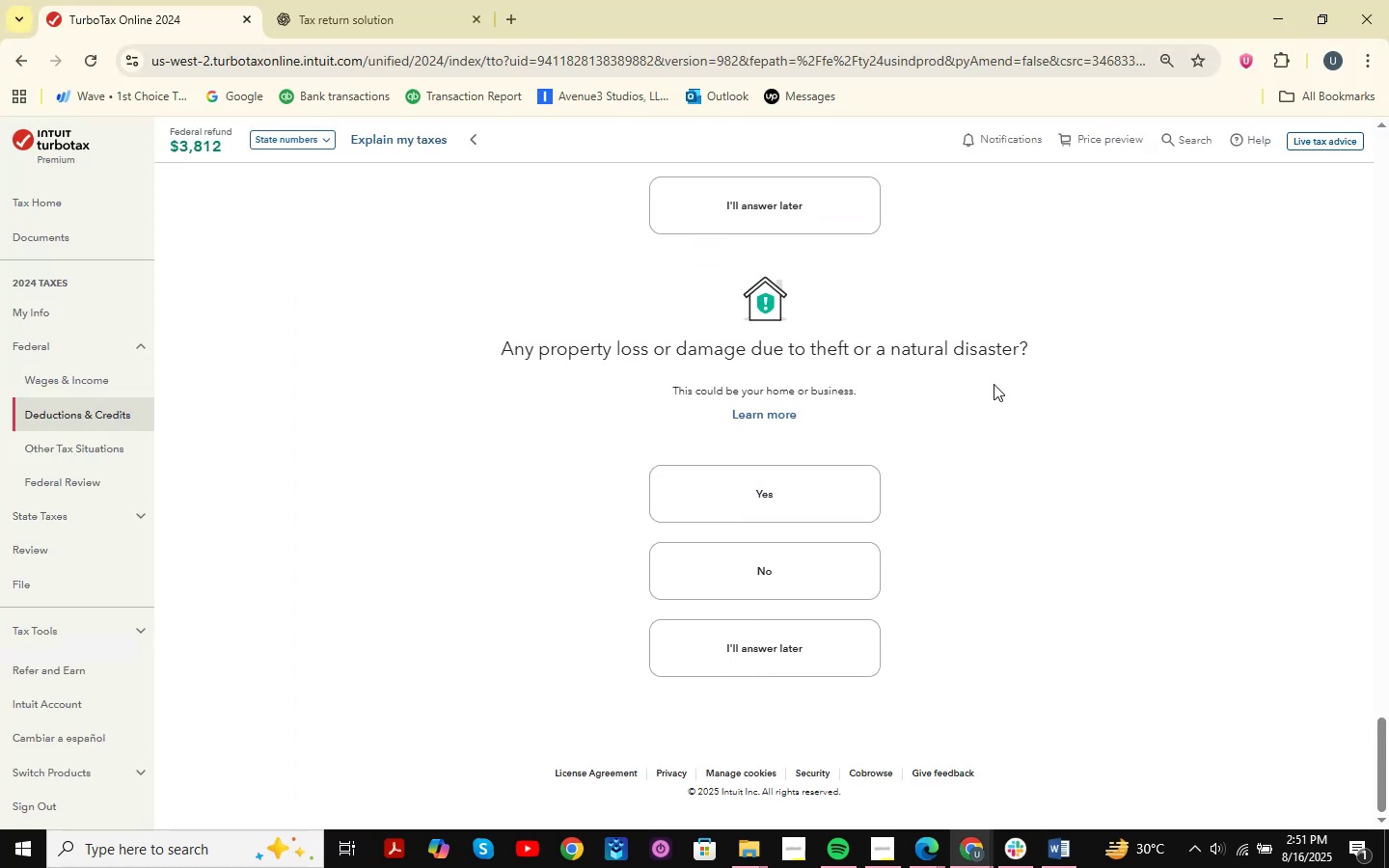 
left_click([1081, 684])
 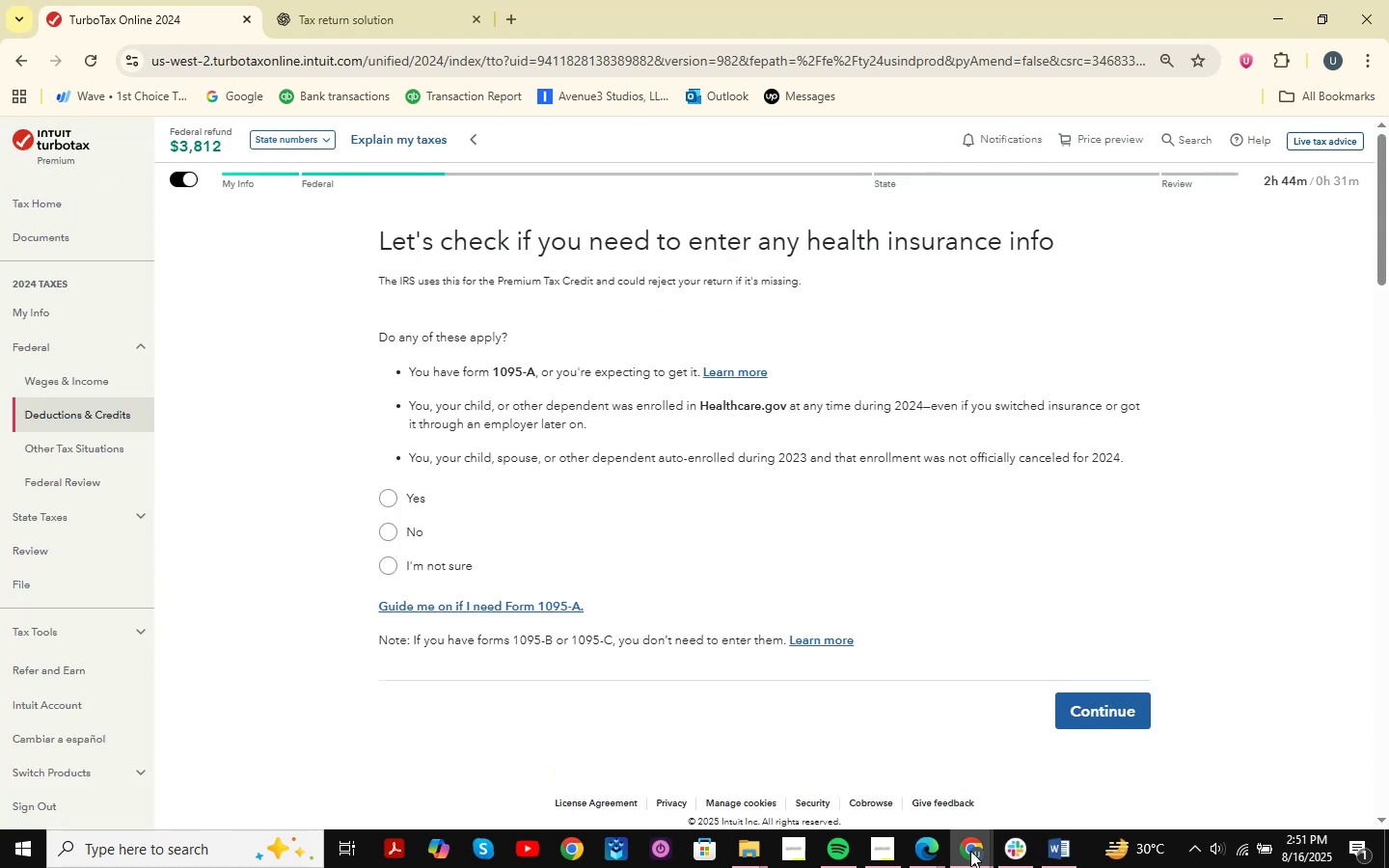 
wait(8.31)
 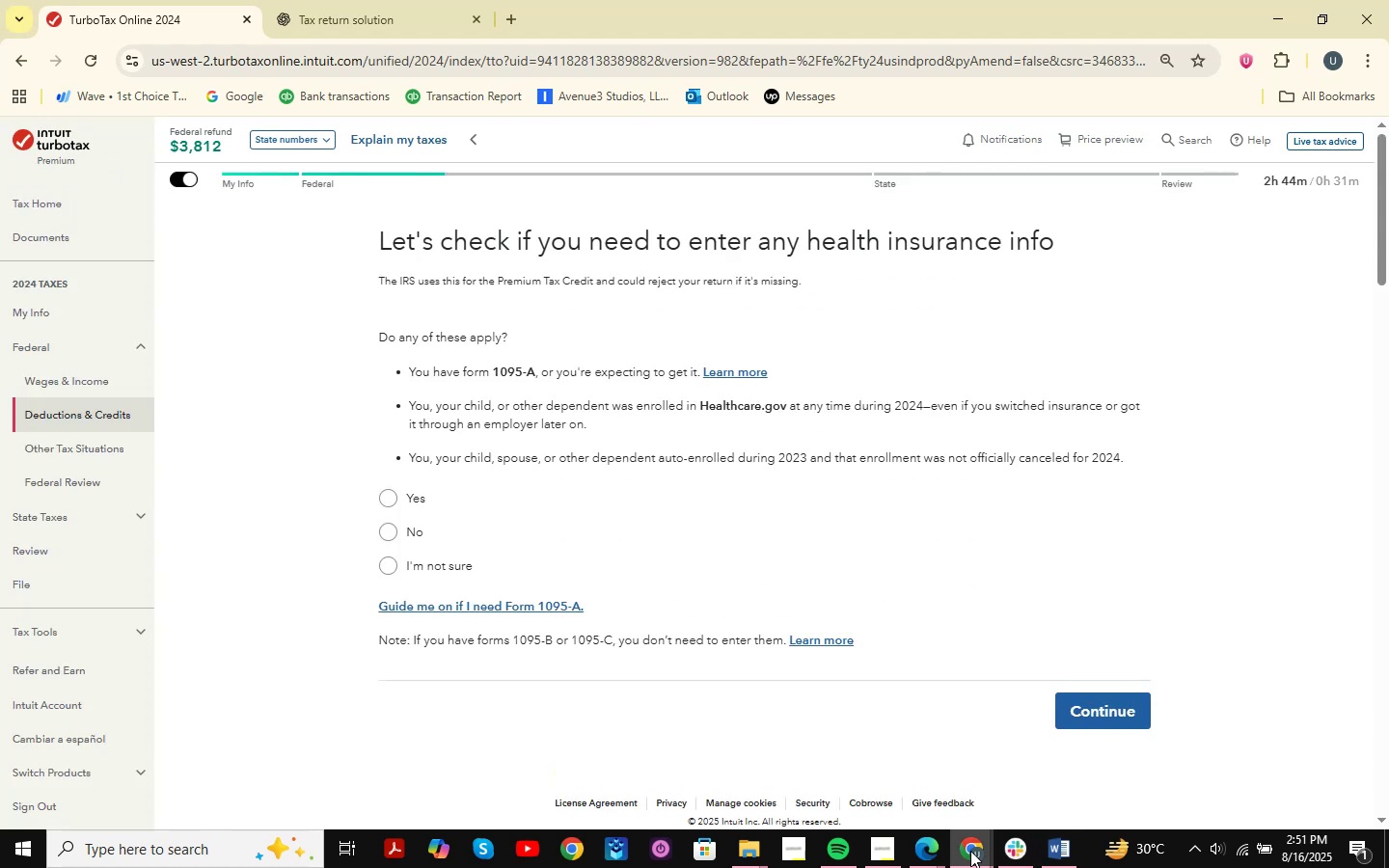 
left_click([317, 142])
 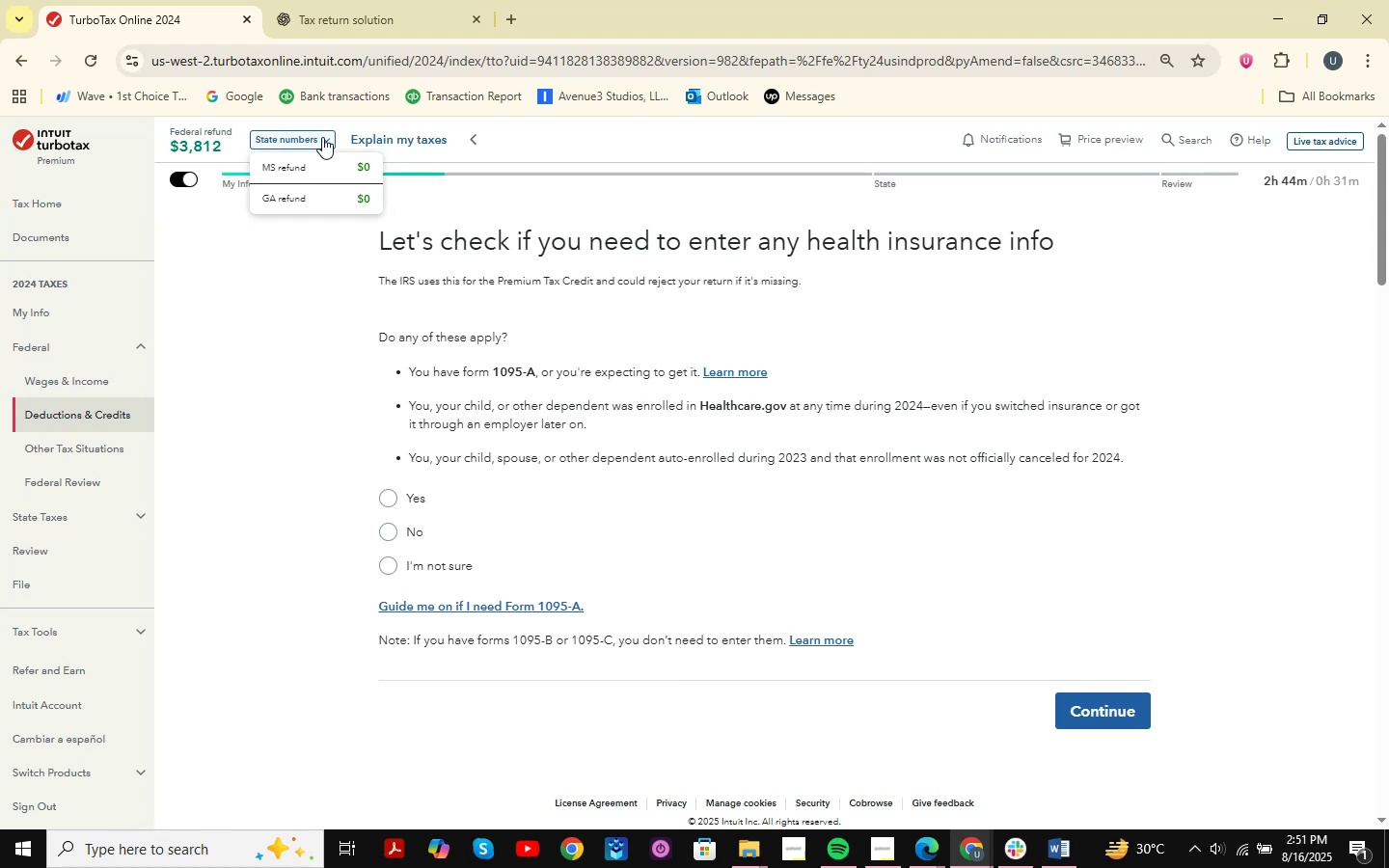 
left_click([322, 137])
 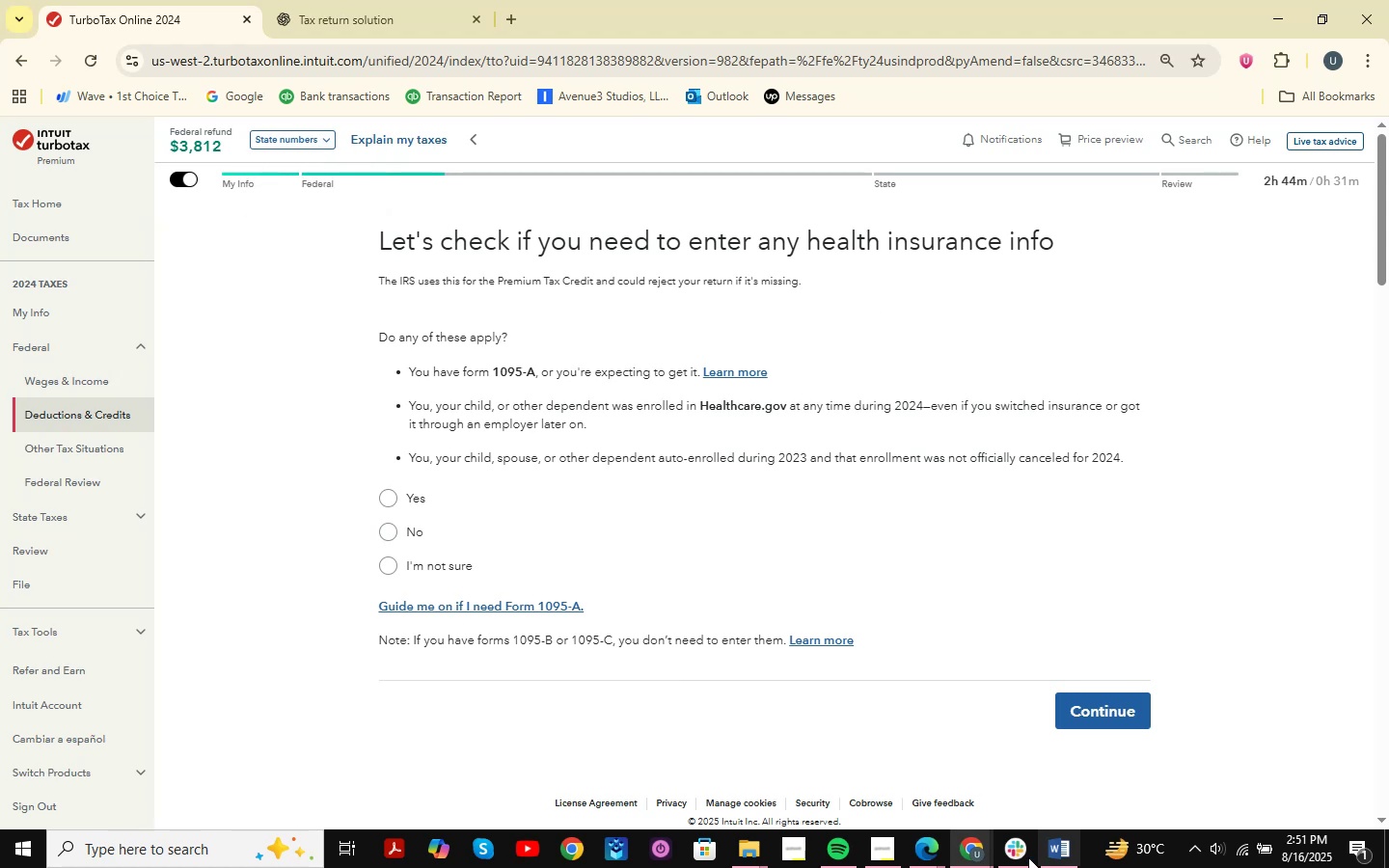 
left_click([972, 854])
 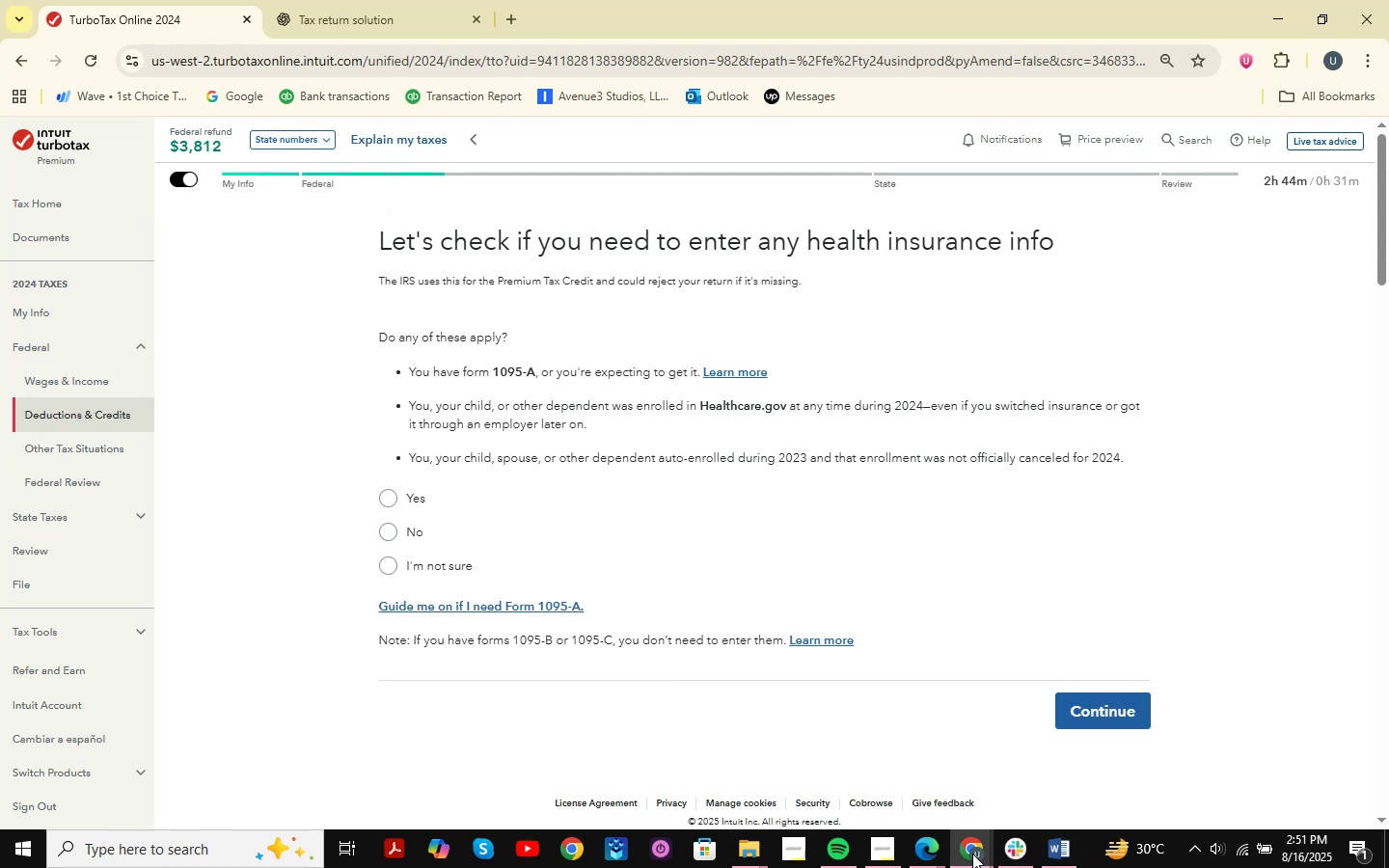 
mouse_move([1023, 779])
 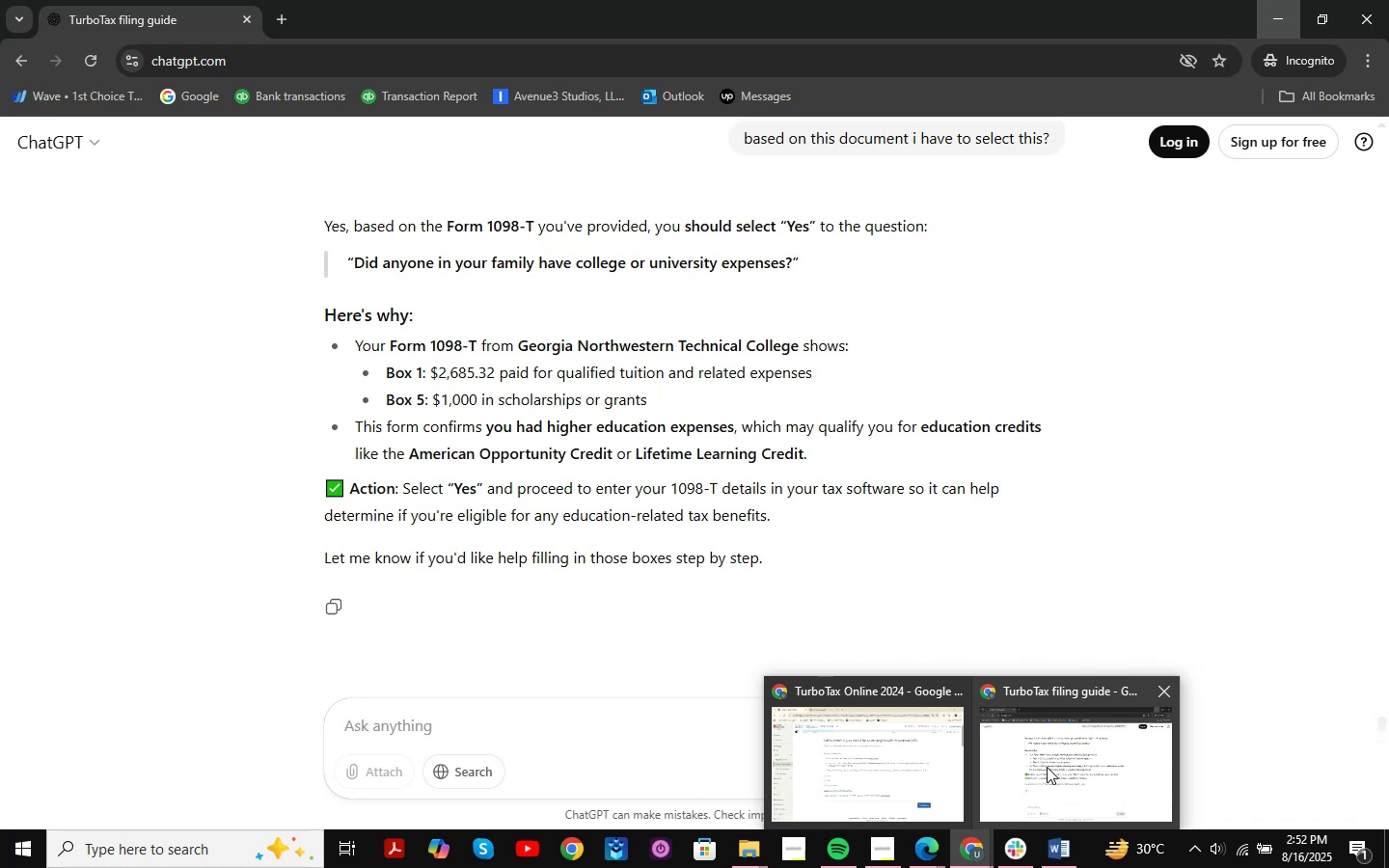 
wait(22.74)
 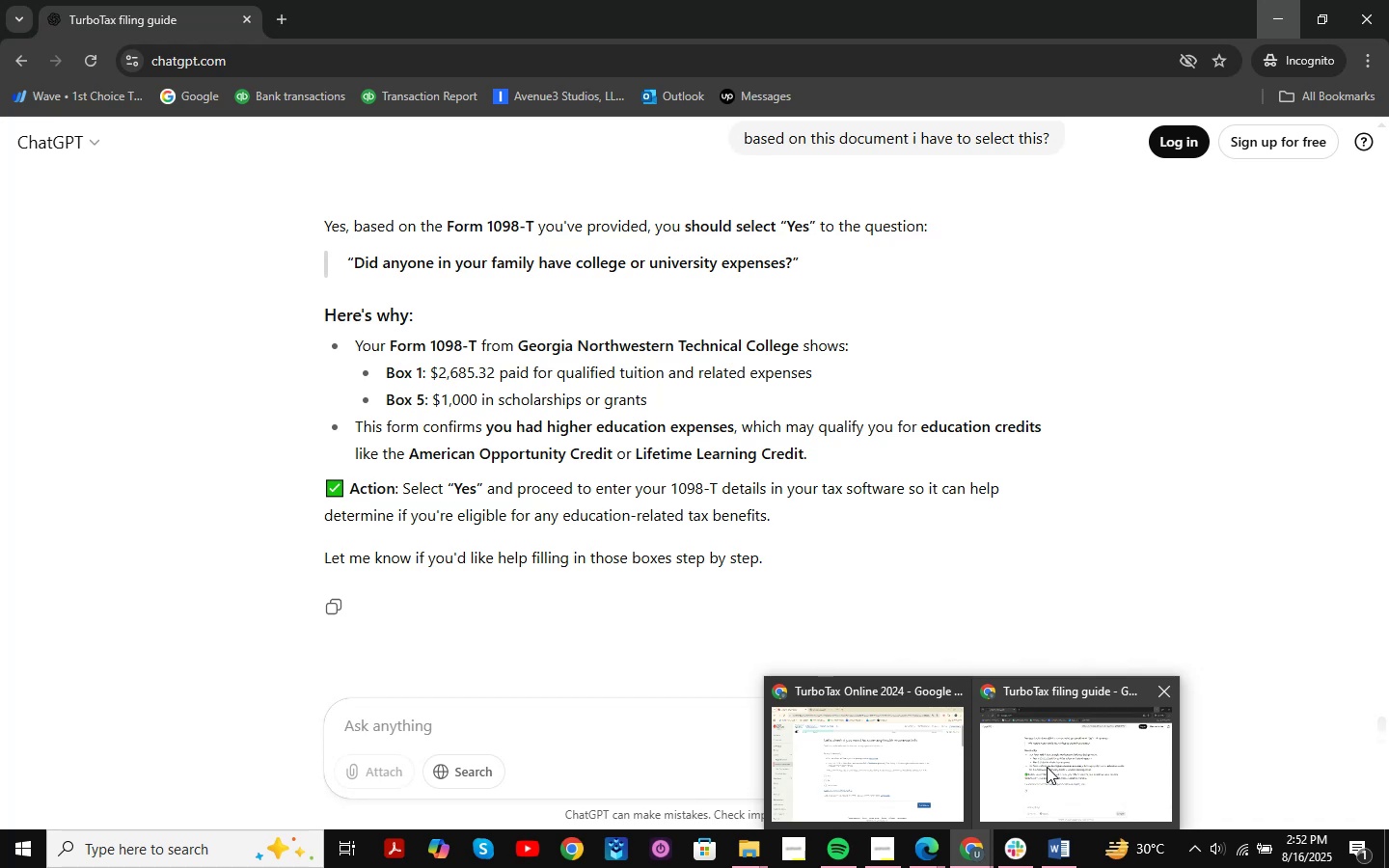 
scroll: coordinate [1154, 527], scroll_direction: down, amount: 9.0
 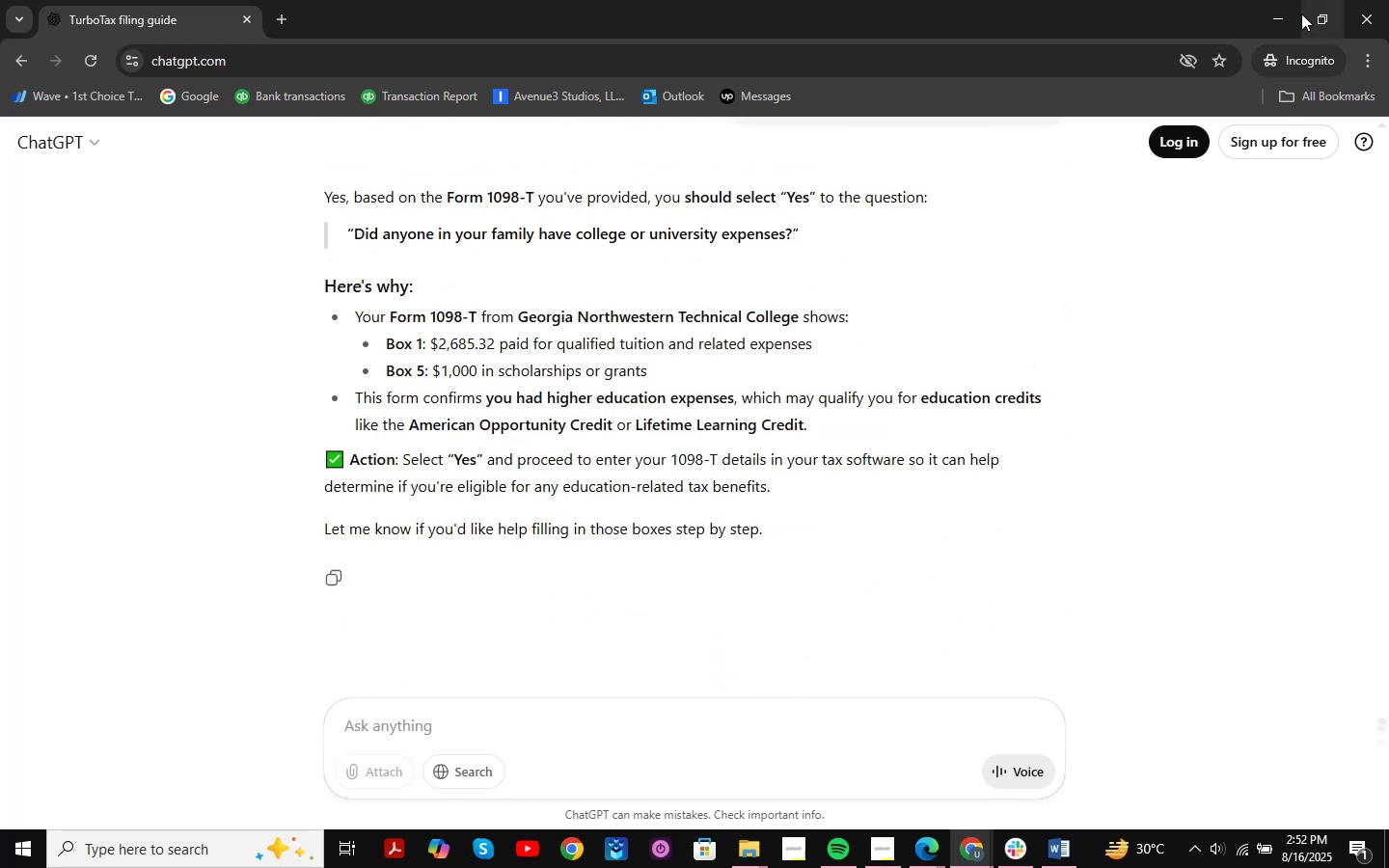 
left_click([1281, 13])
 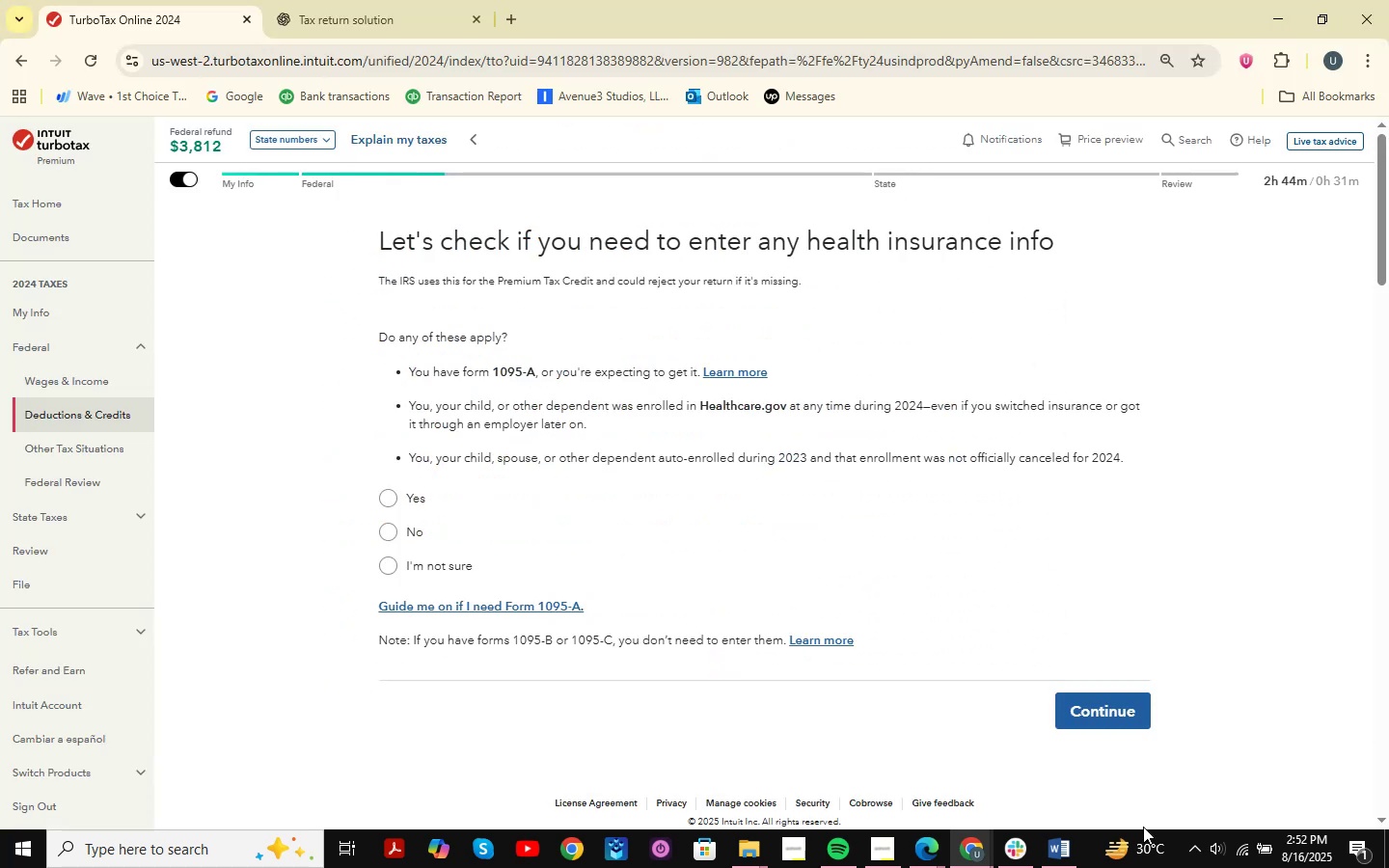 
left_click([1059, 856])
 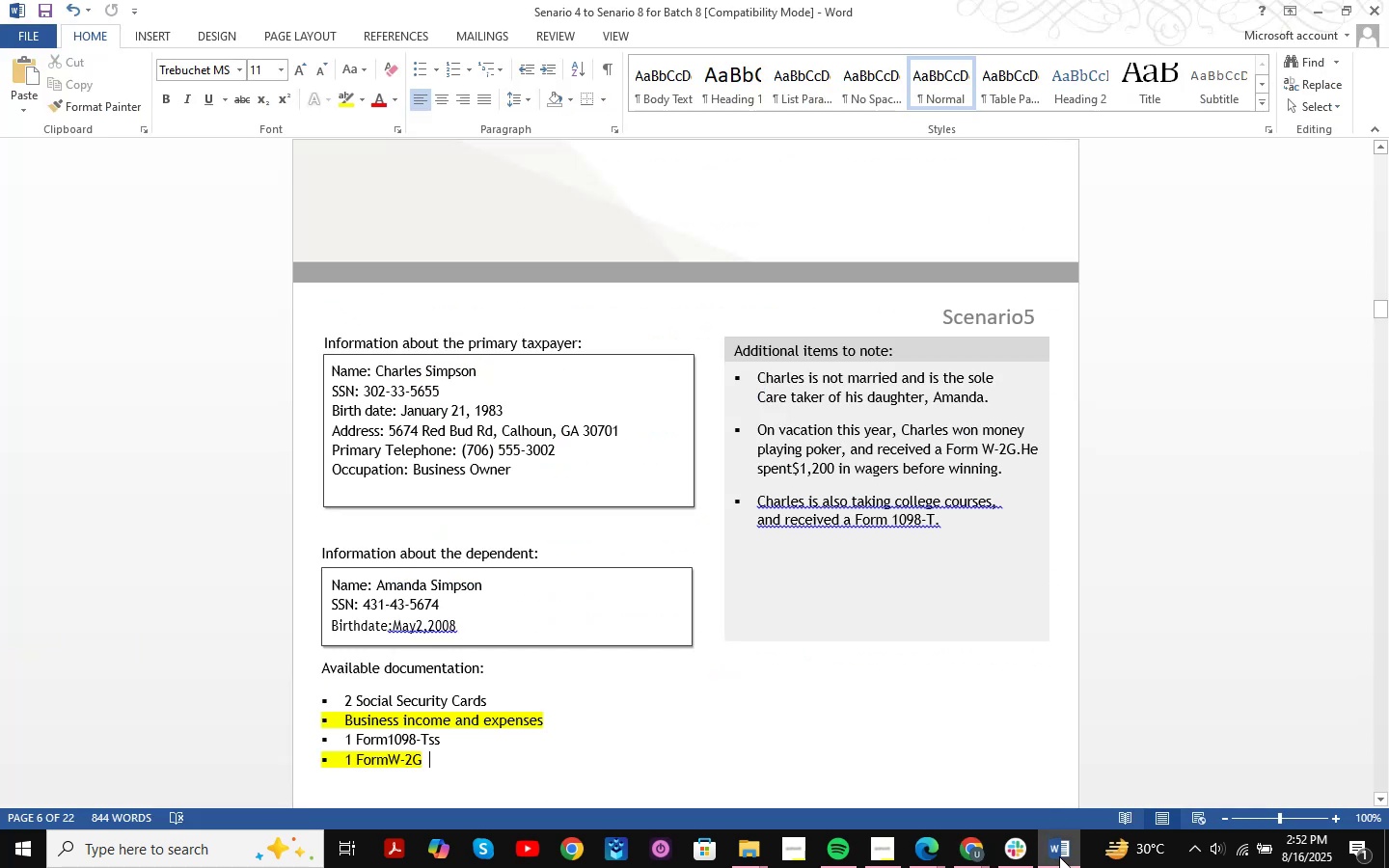 
left_click([1059, 856])
 